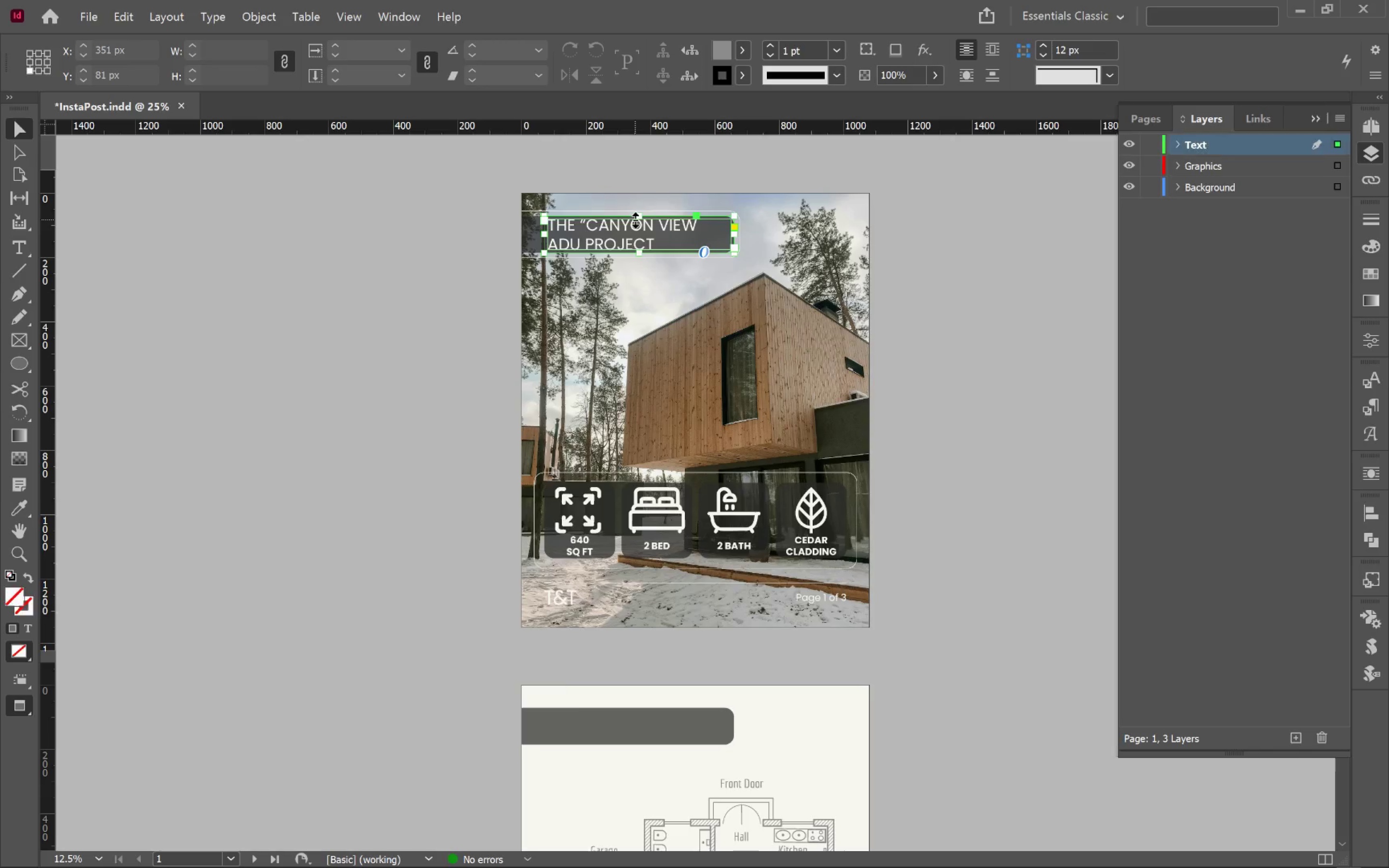 
key(Control+C)
 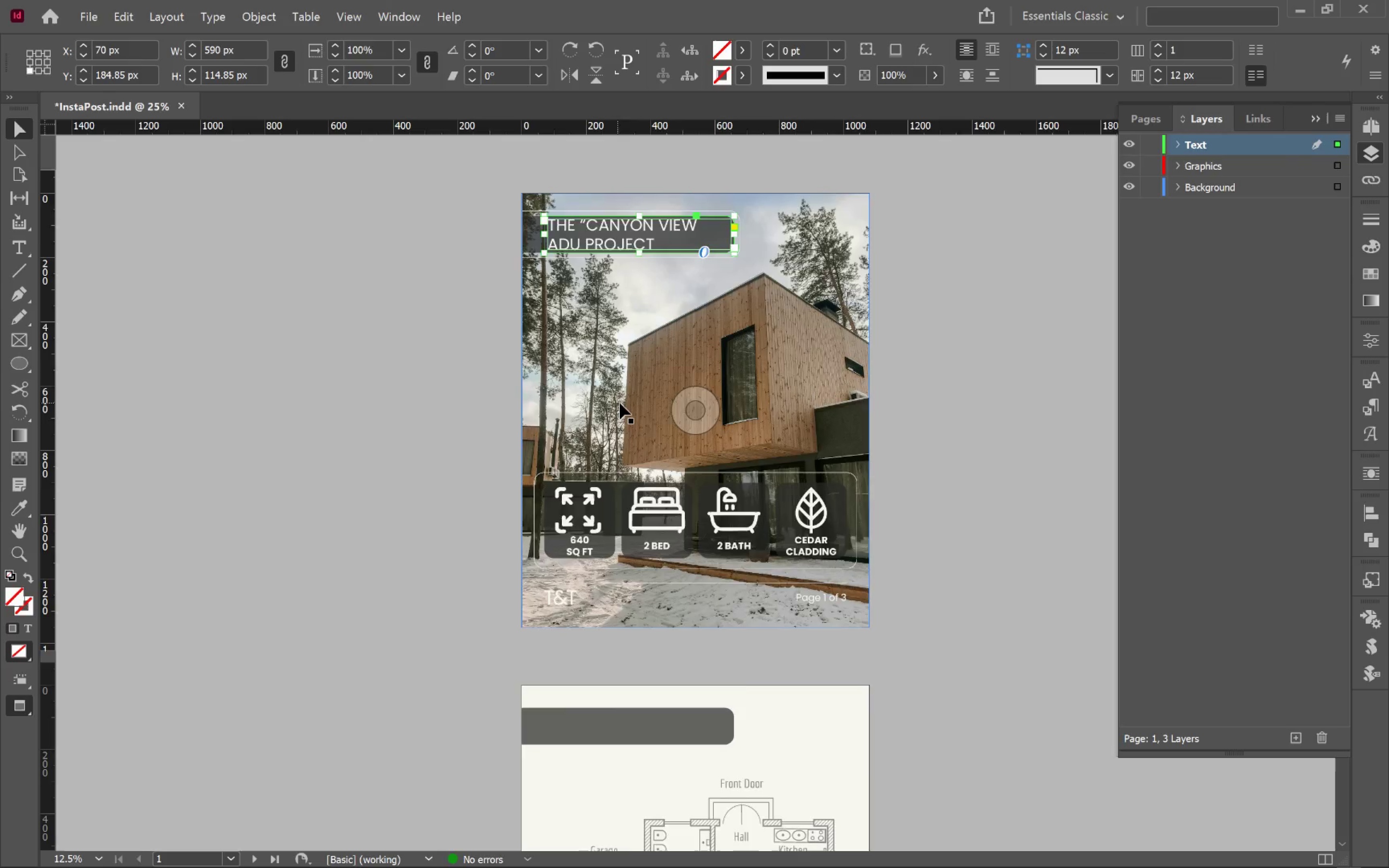 
scroll: coordinate [621, 403], scroll_direction: down, amount: 9.0
 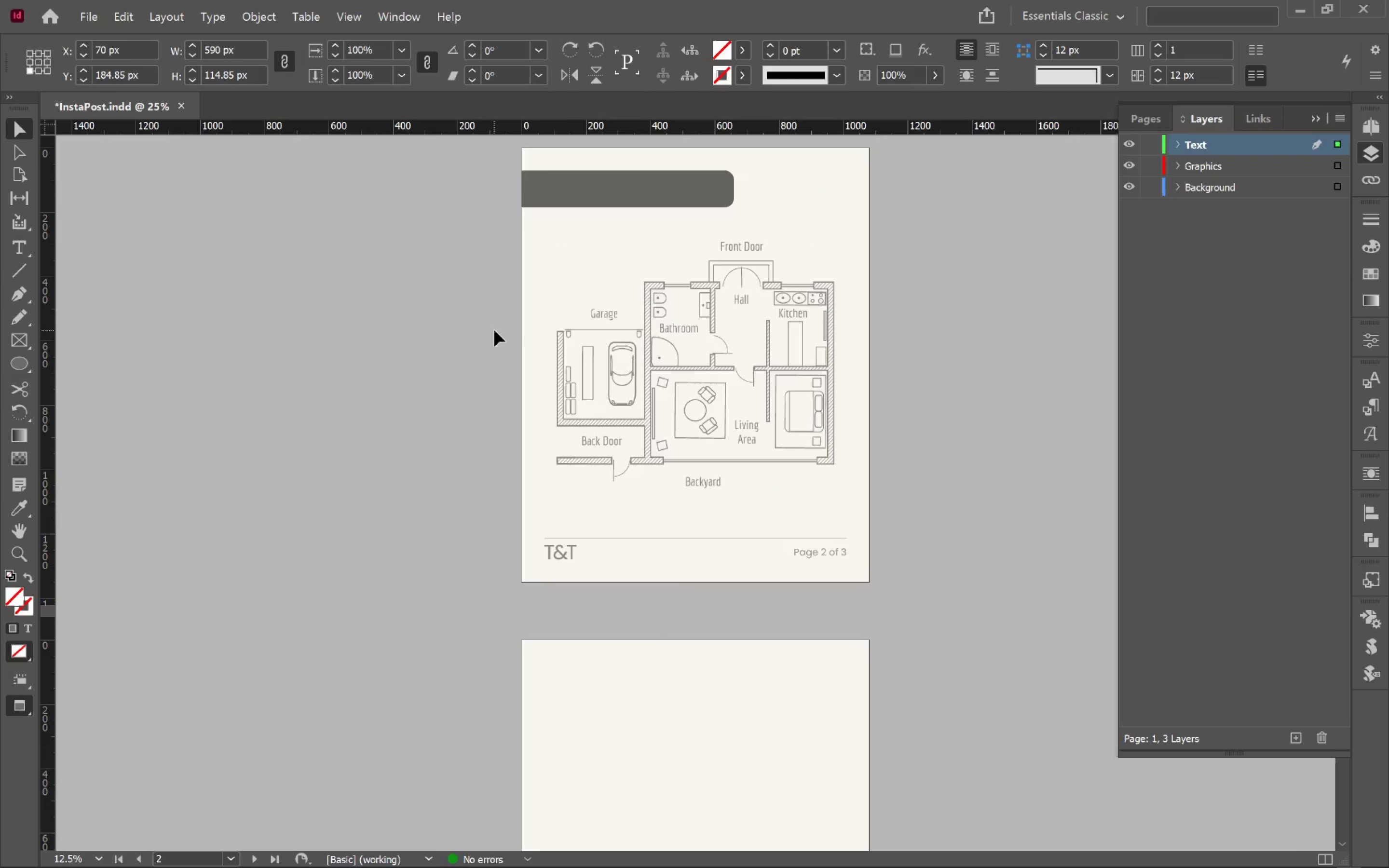 
key(Alt+Control+Shift+V)
 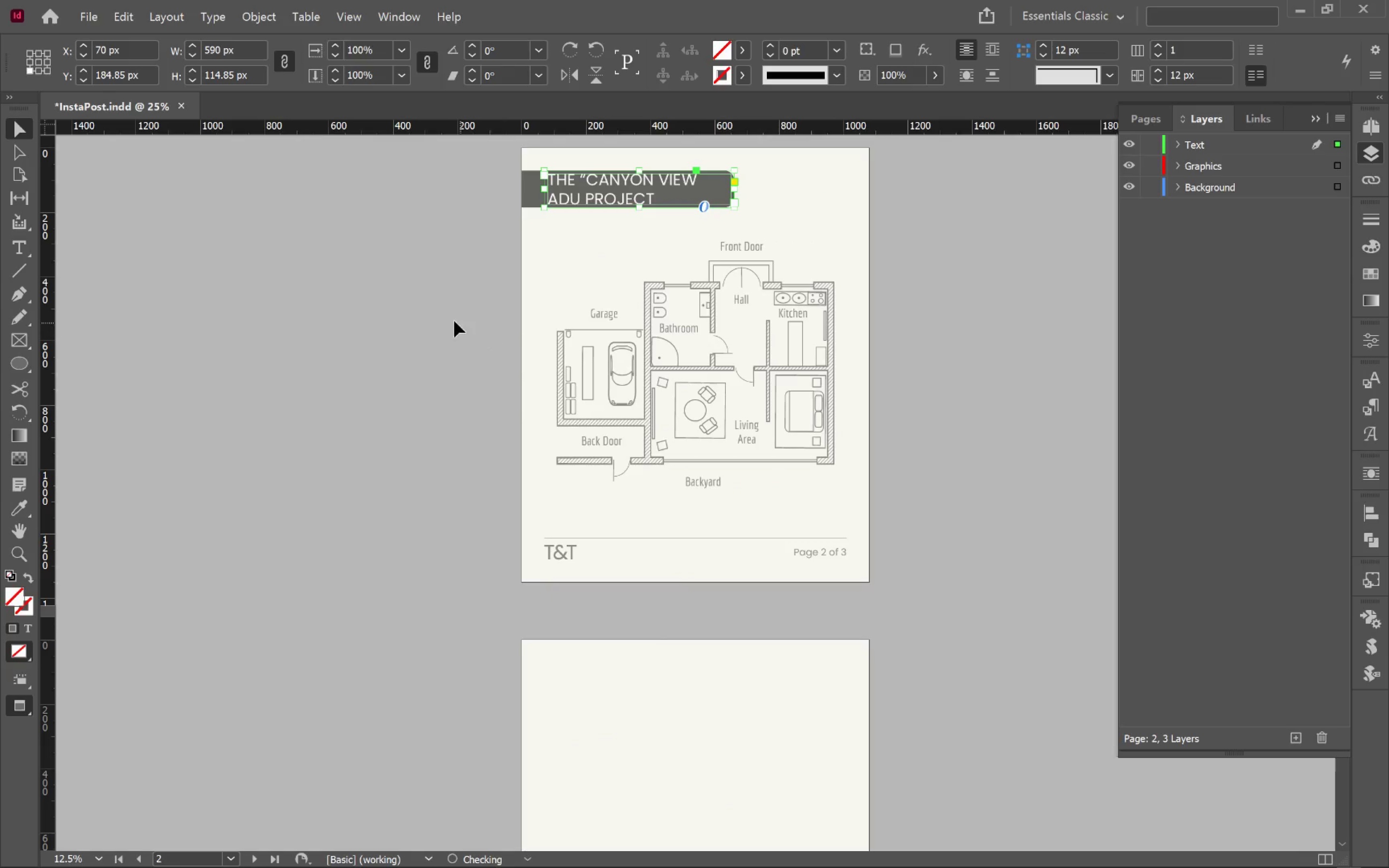 
left_click([449, 310])
 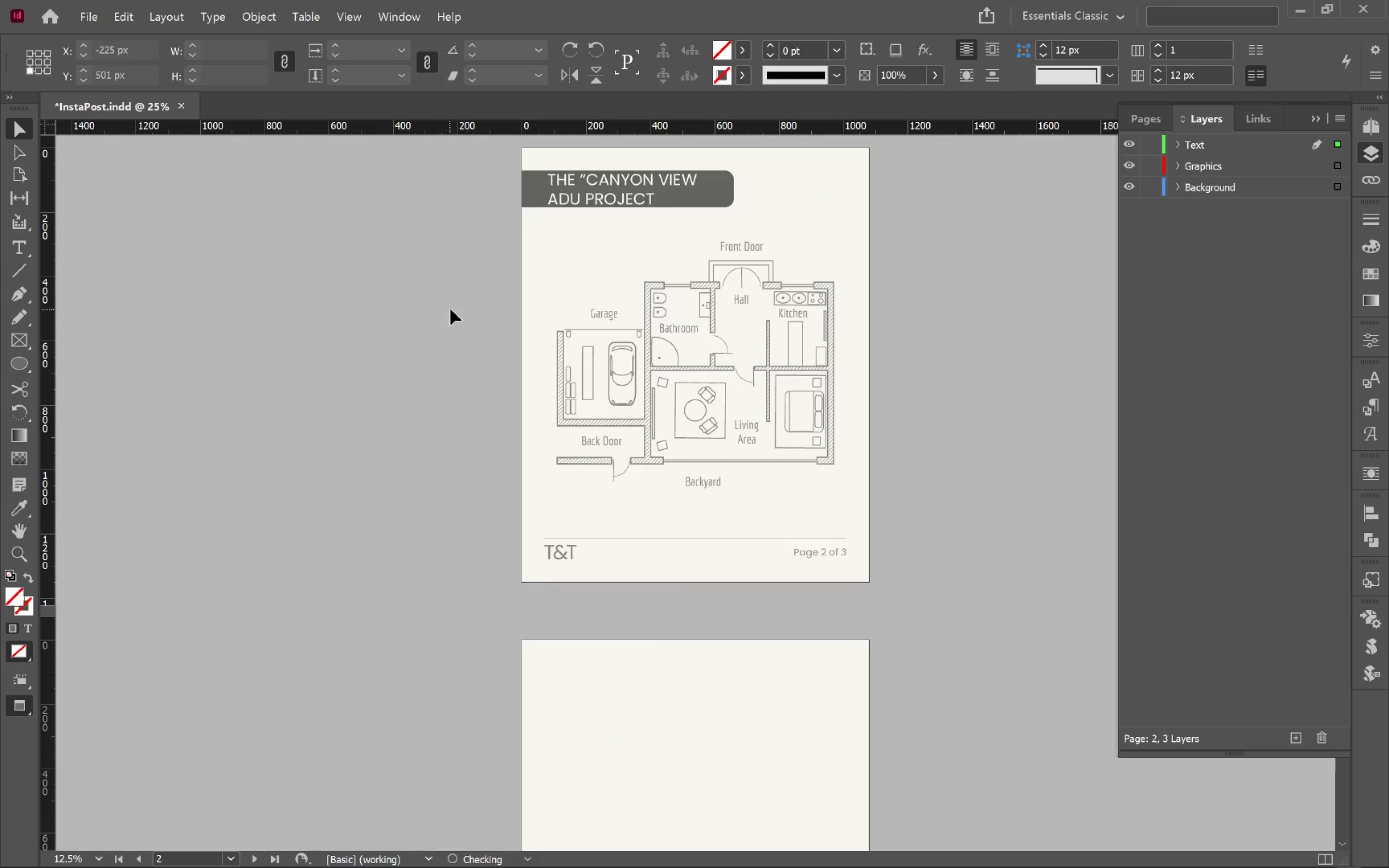 
hold_key(key=AltLeft, duration=0.38)
 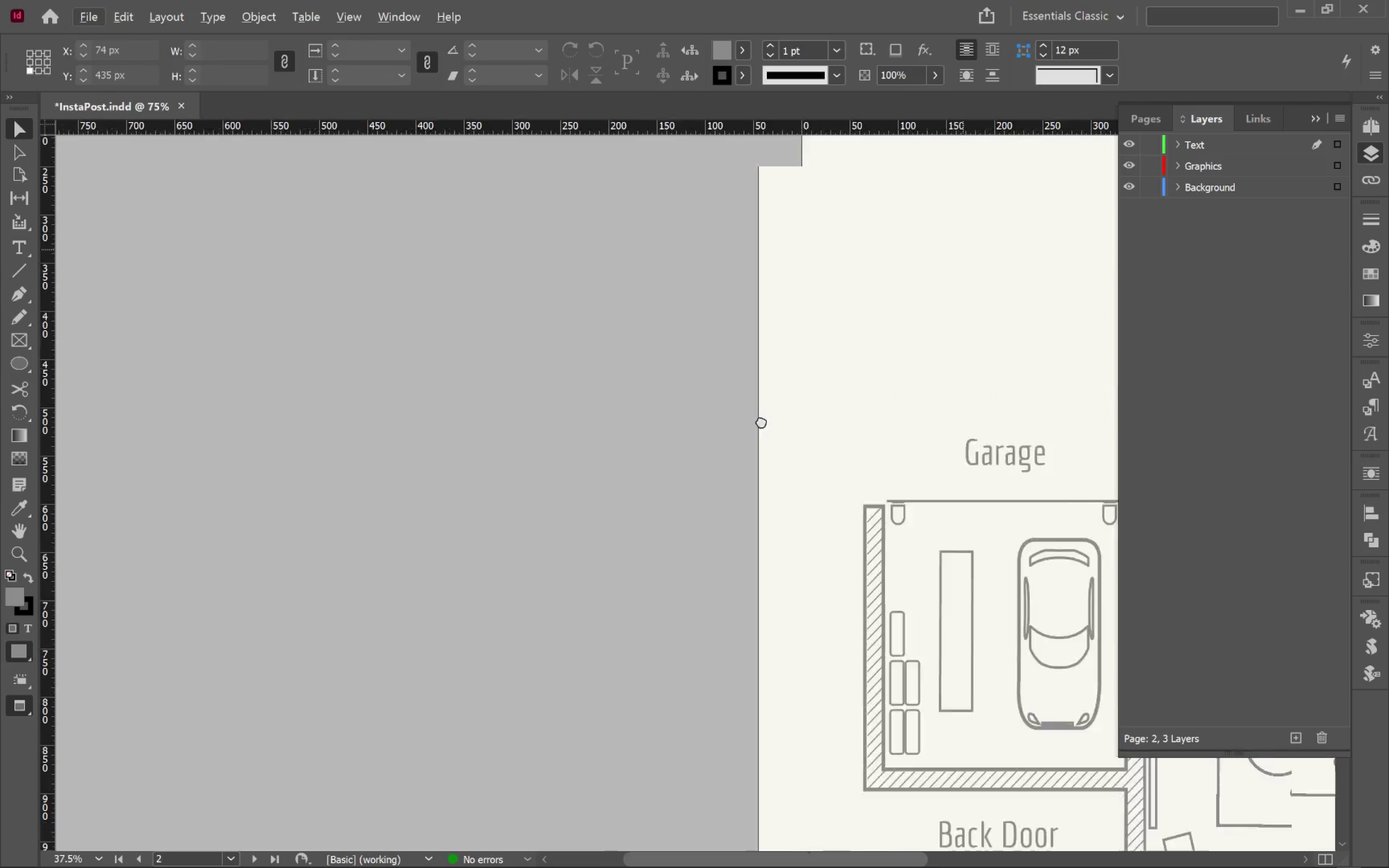 
hold_key(key=Space, duration=1.5)
 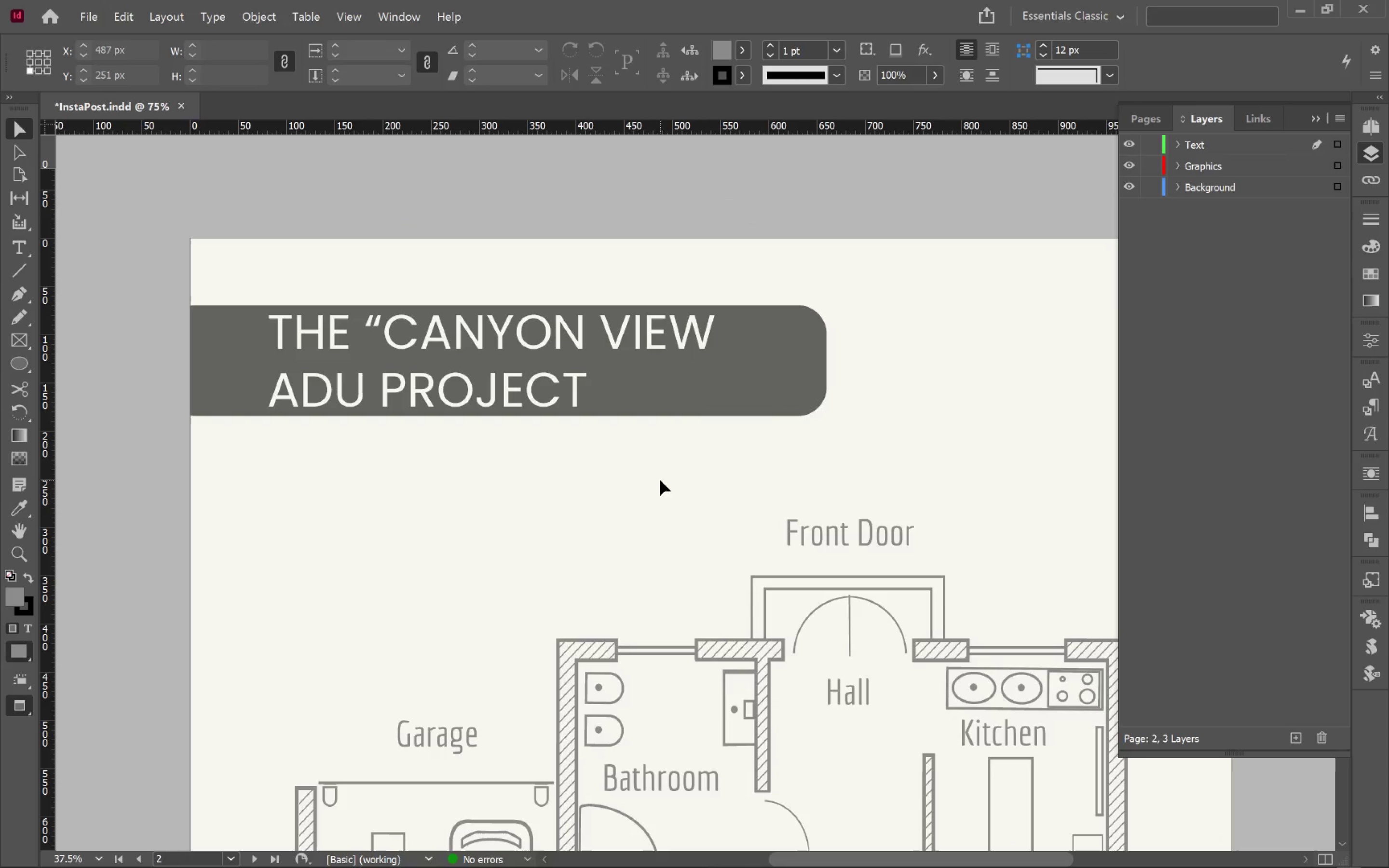 
left_click_drag(start_coordinate=[960, 256], to_coordinate=[591, 507])
 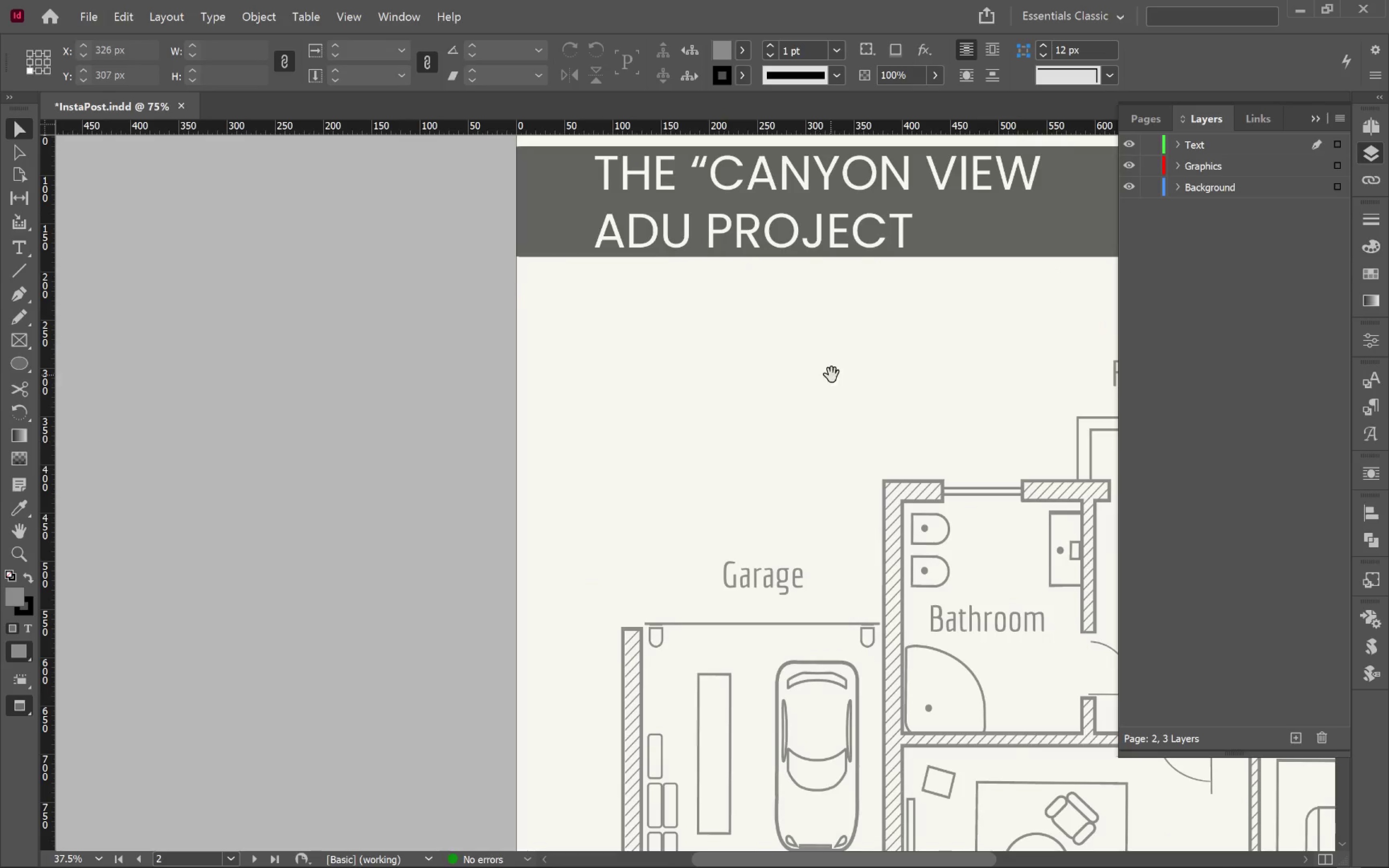 
scroll: coordinate [480, 309], scroll_direction: up, amount: 2.0
 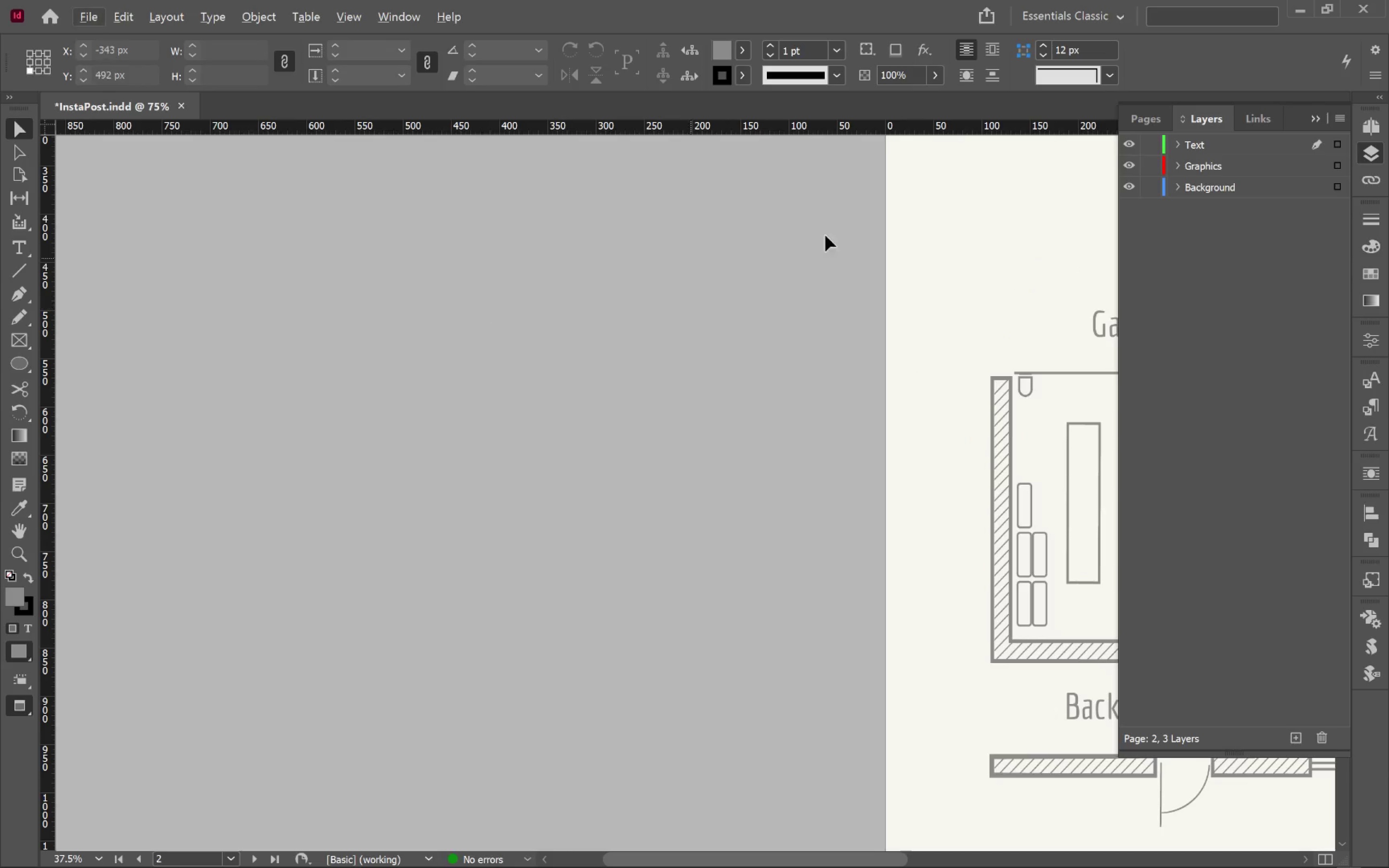 
left_click_drag(start_coordinate=[830, 375], to_coordinate=[494, 492])
 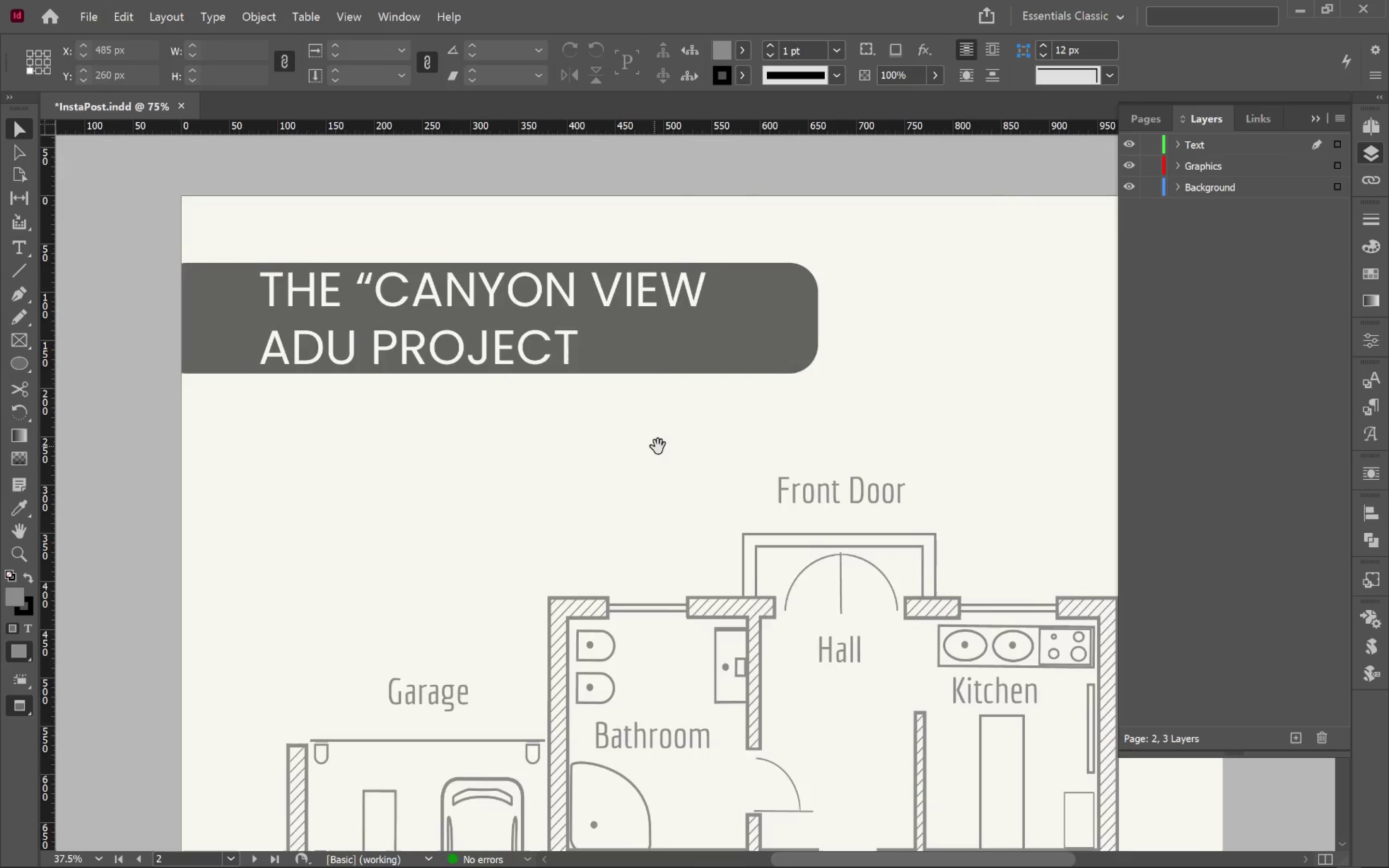 
left_click_drag(start_coordinate=[659, 448], to_coordinate=[667, 489])
 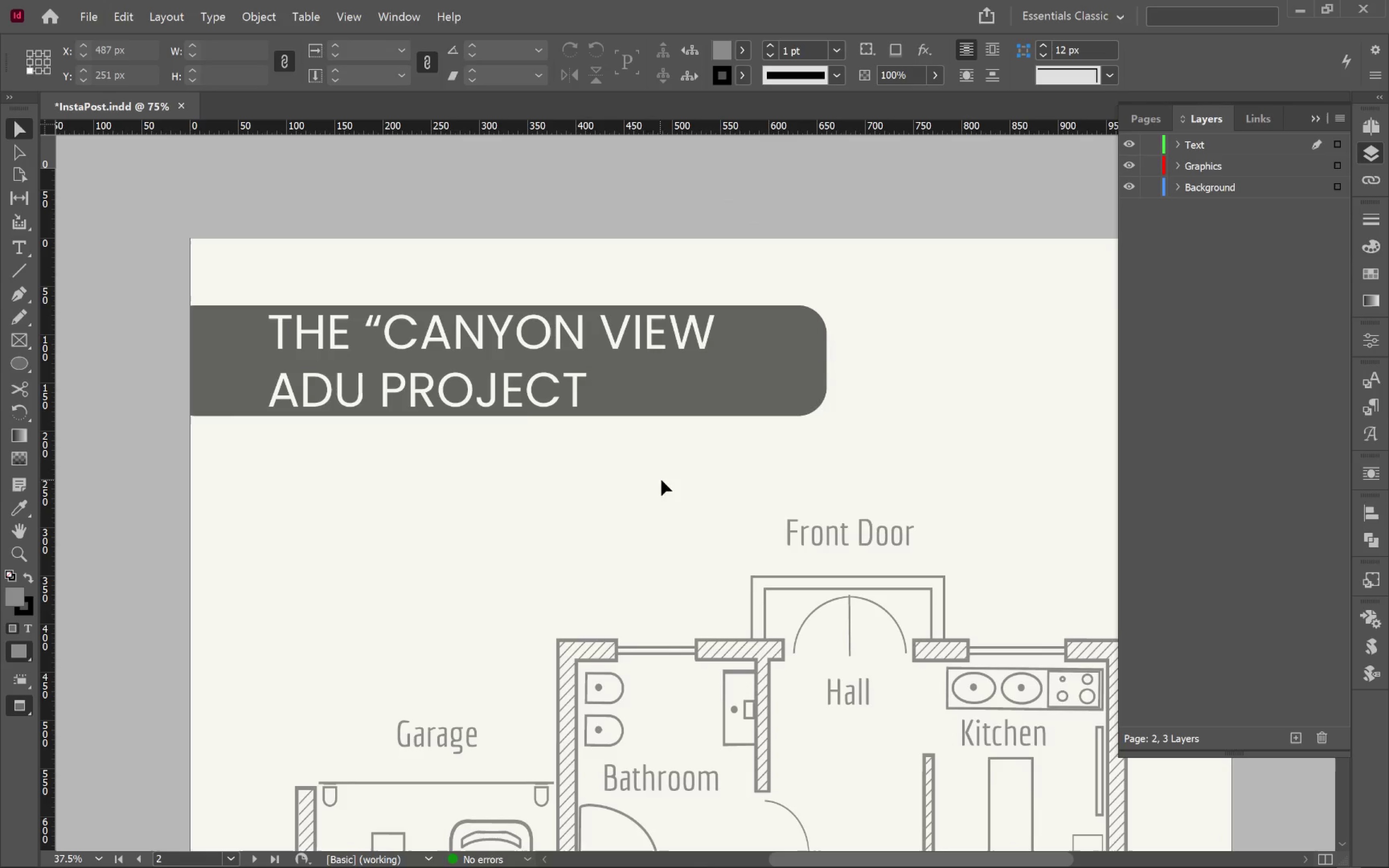 
hold_key(key=Space, duration=0.34)
 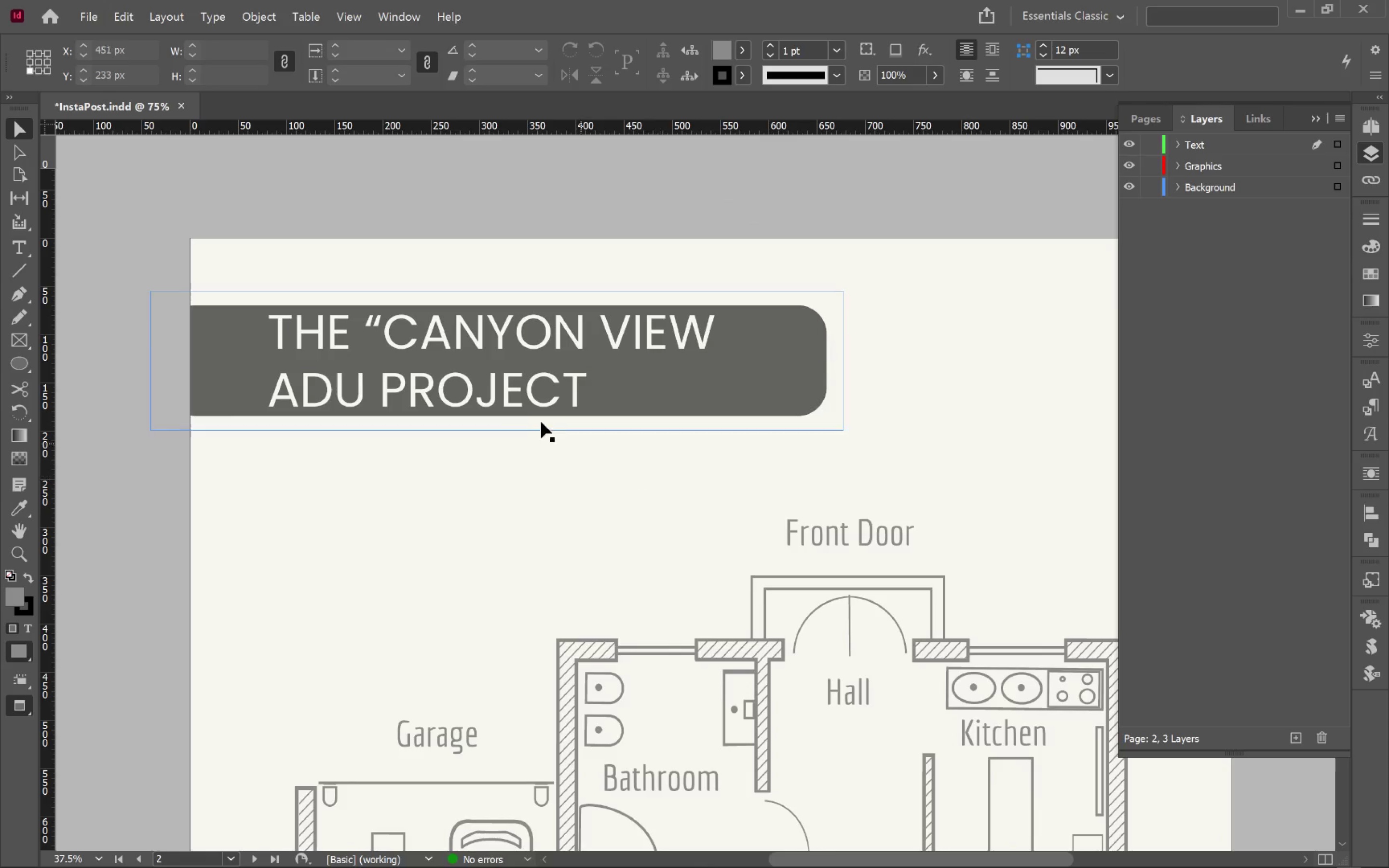 
hold_key(key=Space, duration=15.53)
 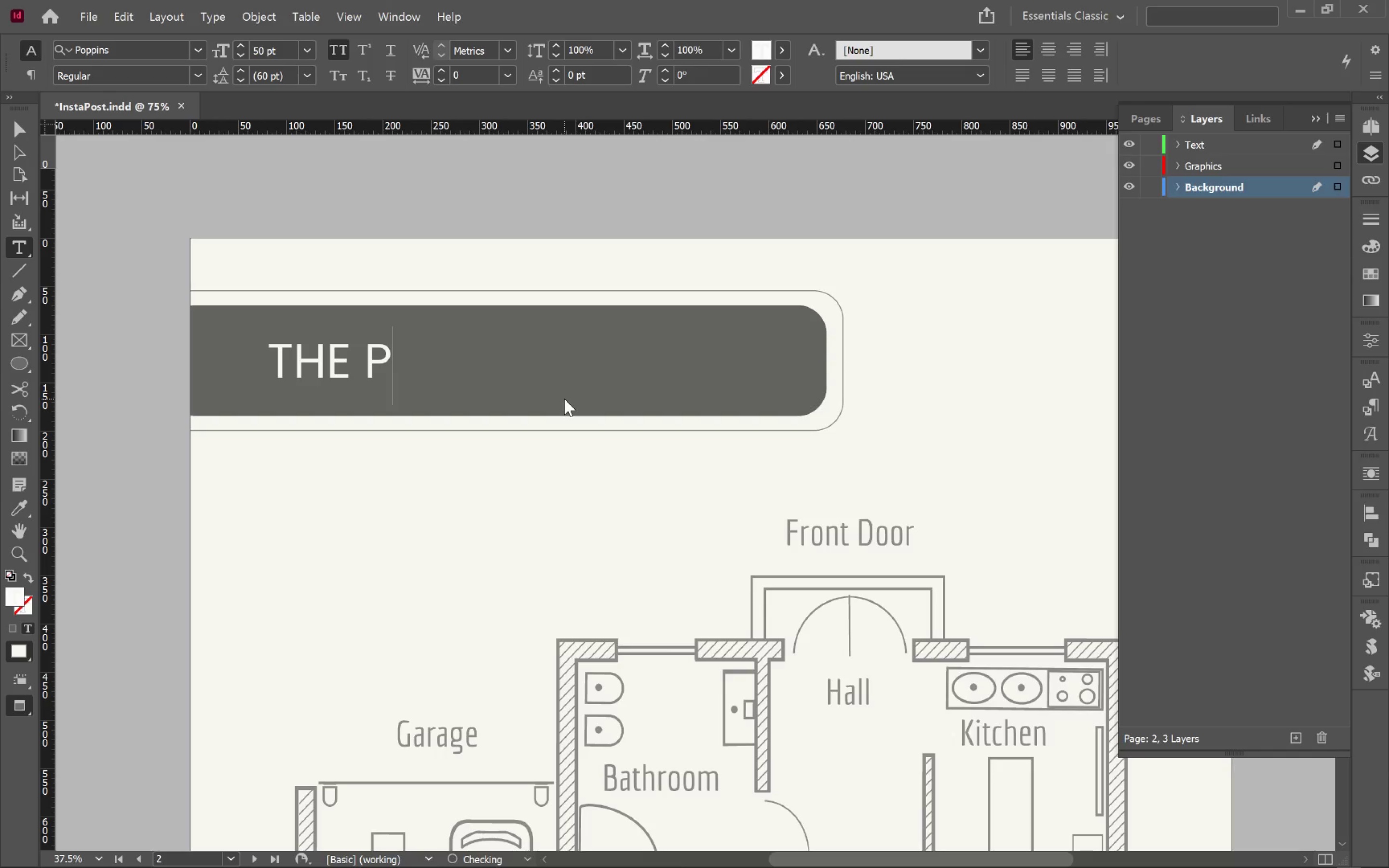 
left_click([503, 396])
 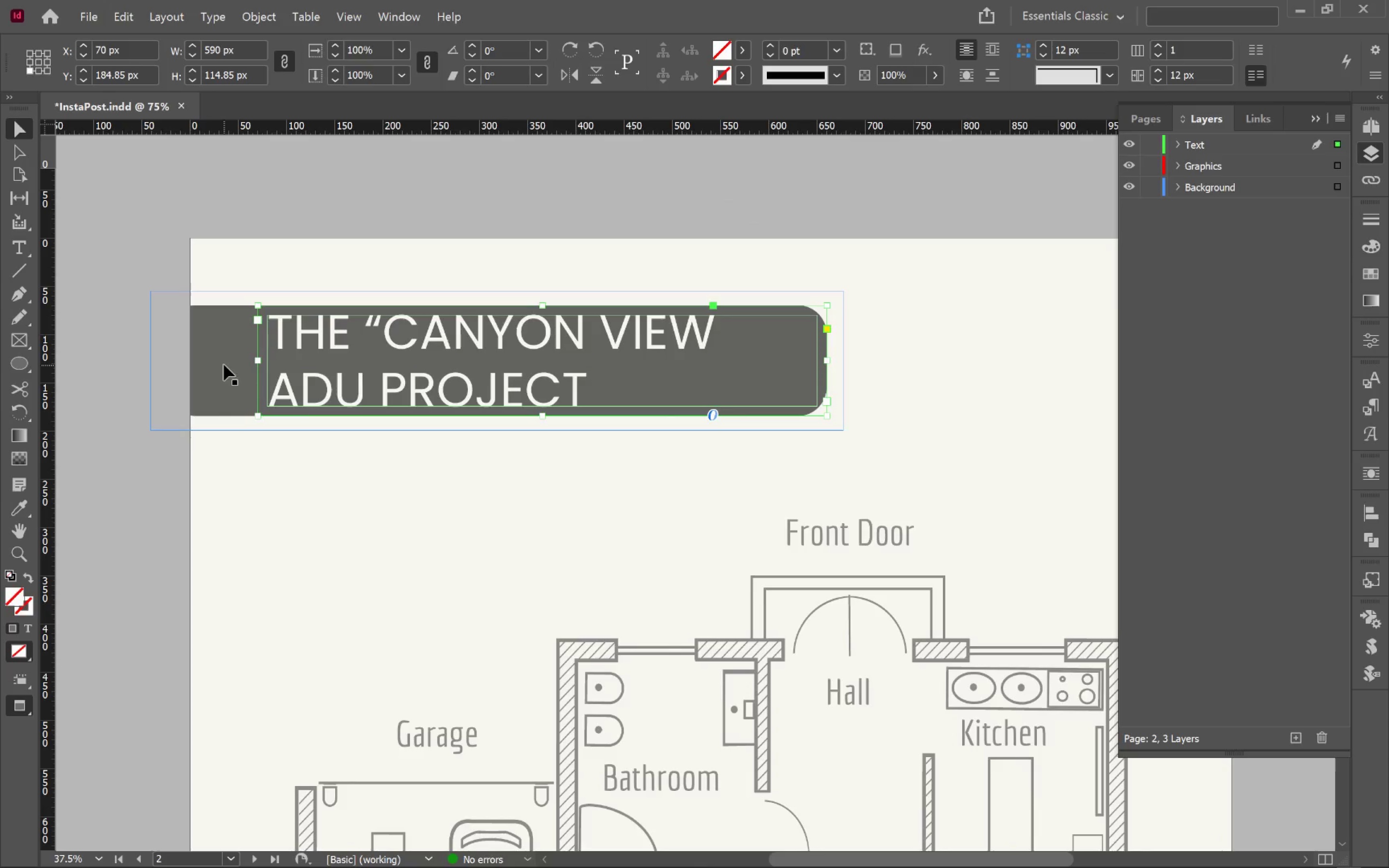 
left_click([221, 289])
 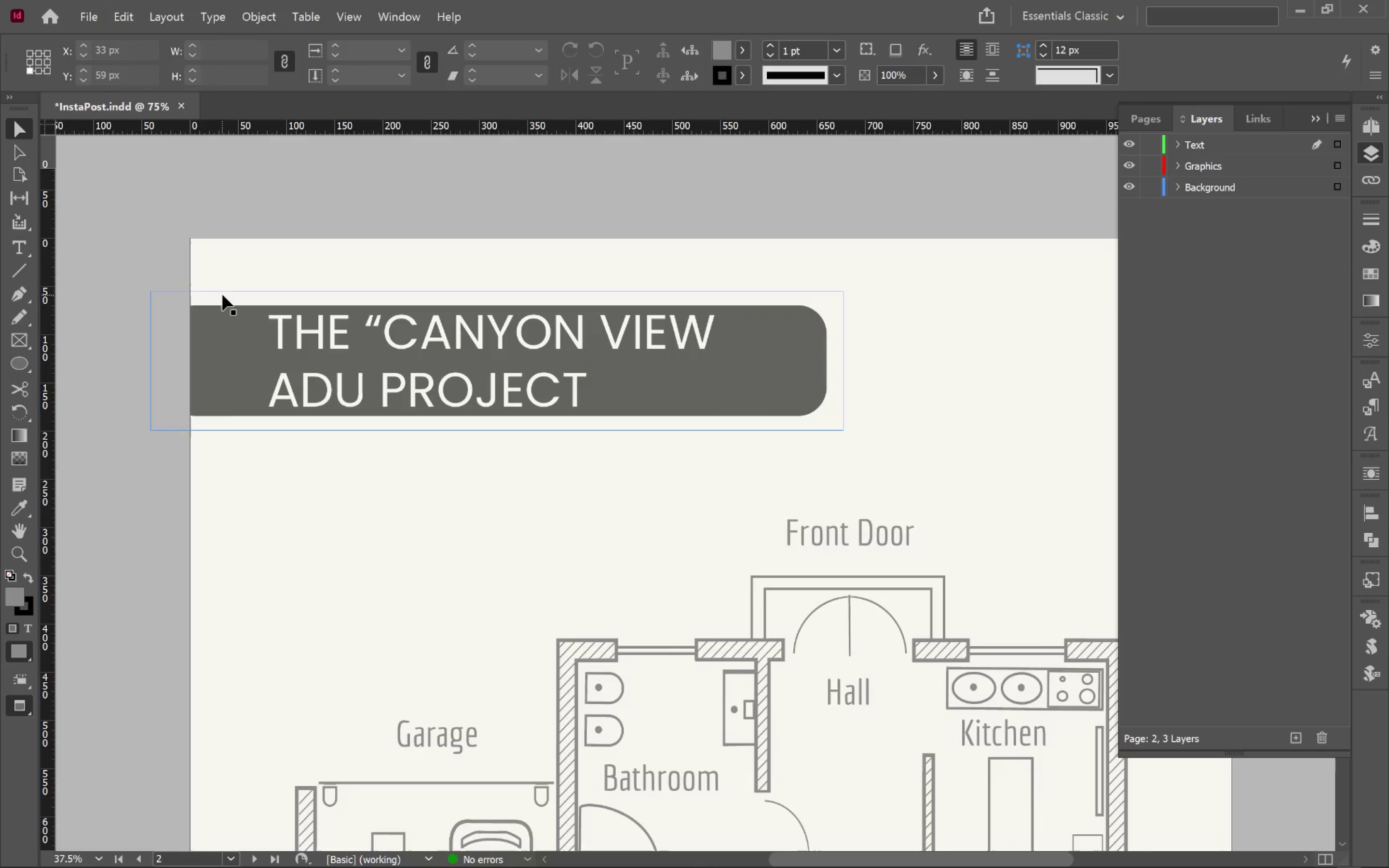 
left_click([222, 295])
 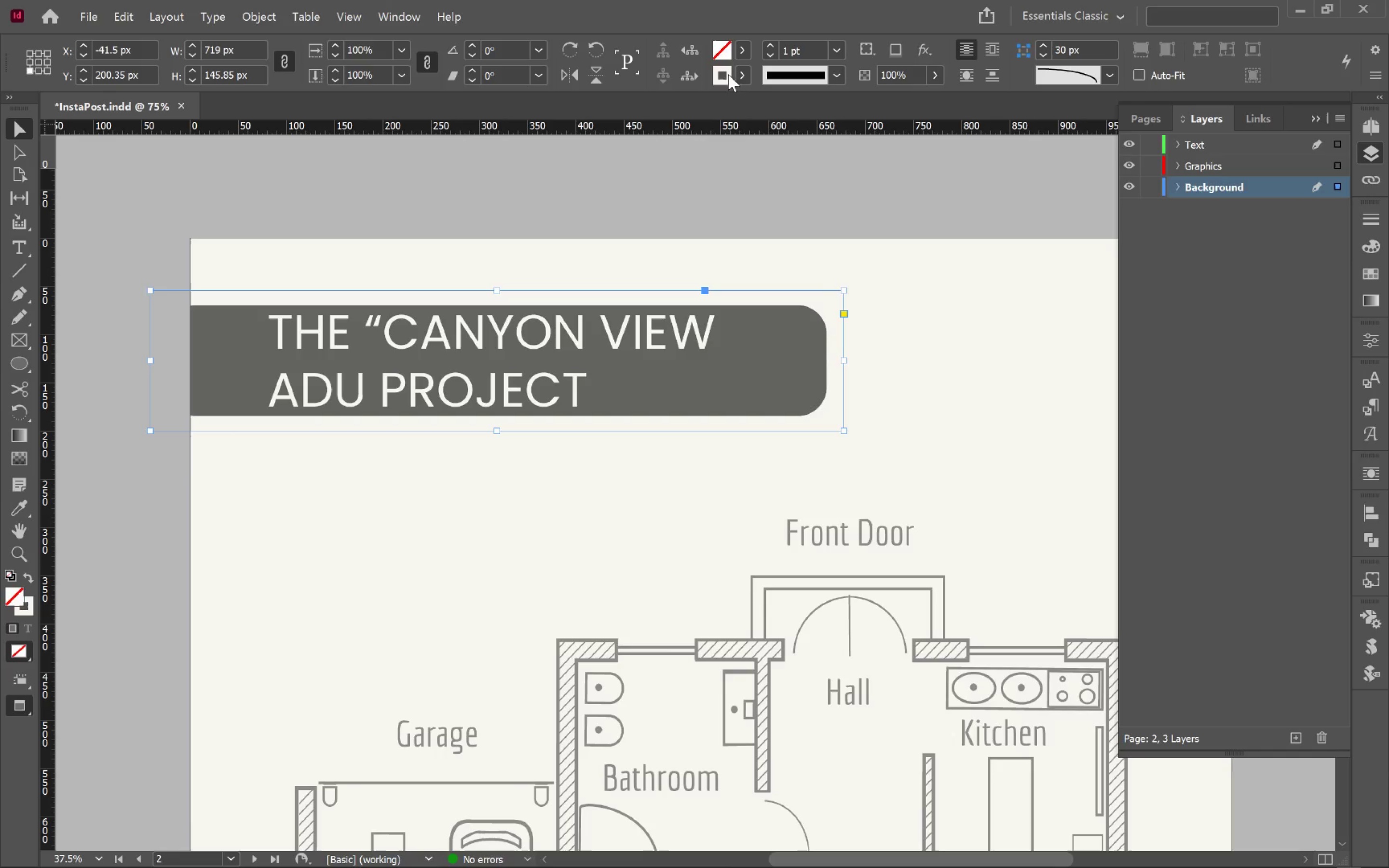 
left_click([746, 75])
 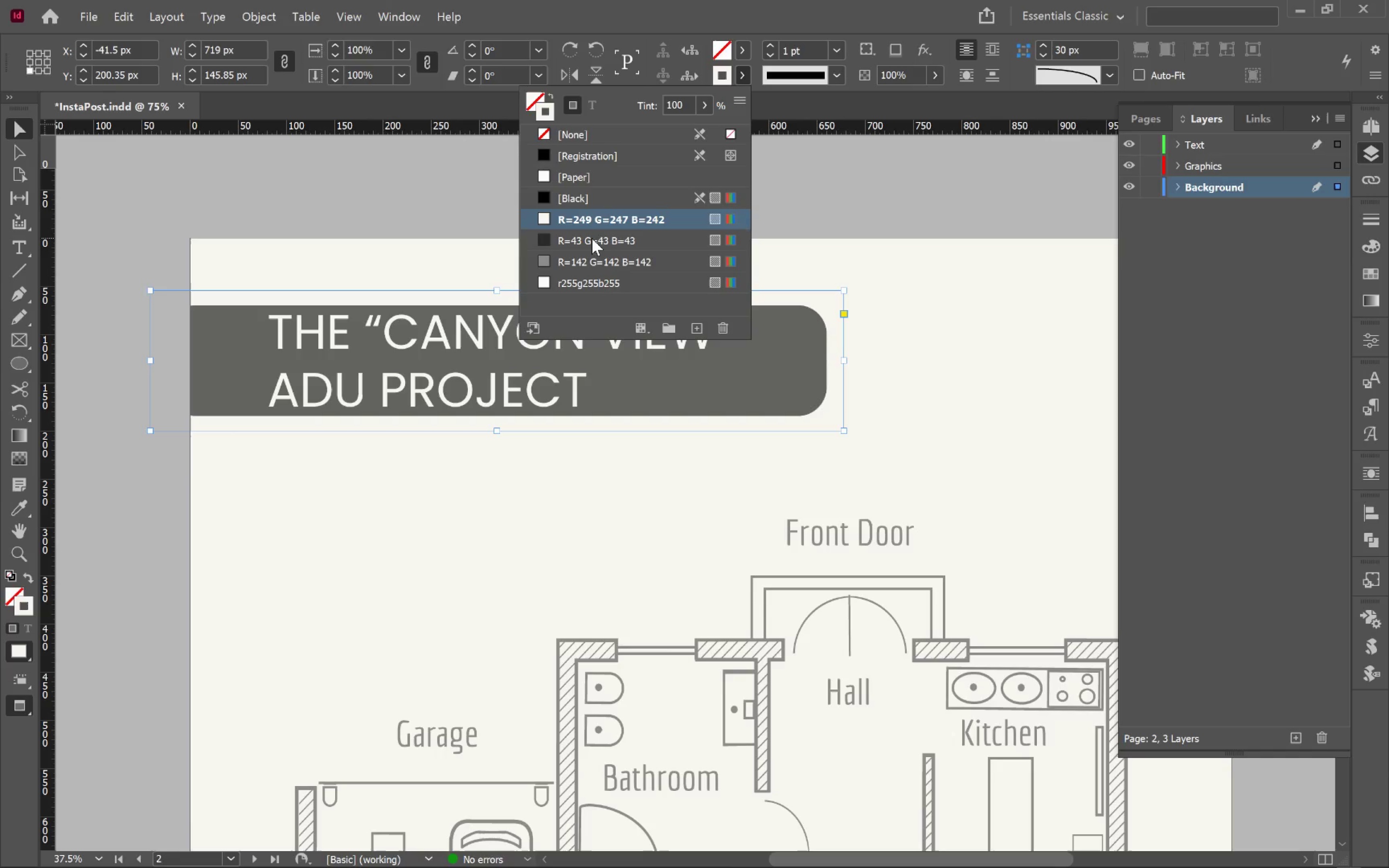 
left_click([586, 263])
 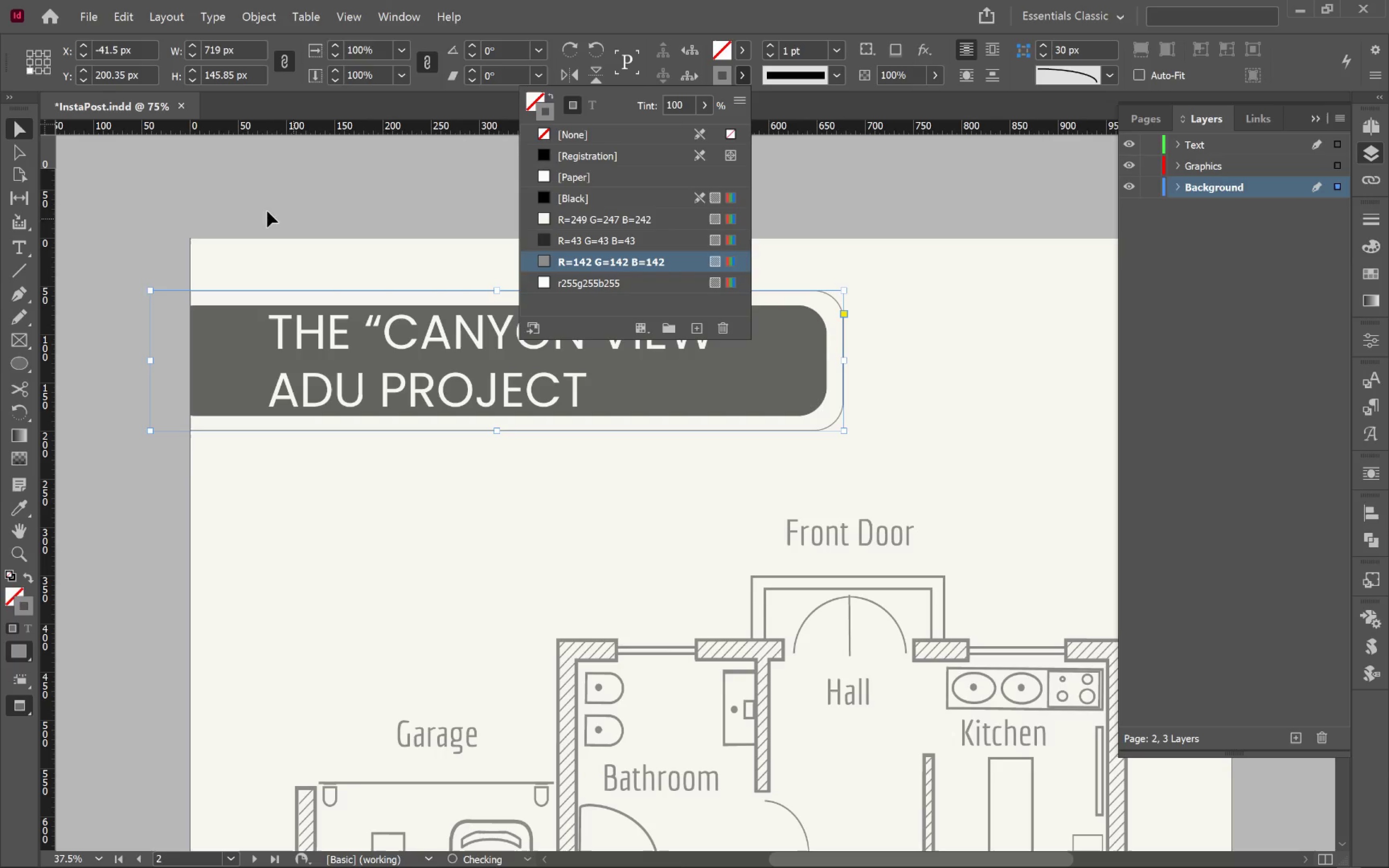 
left_click([212, 175])
 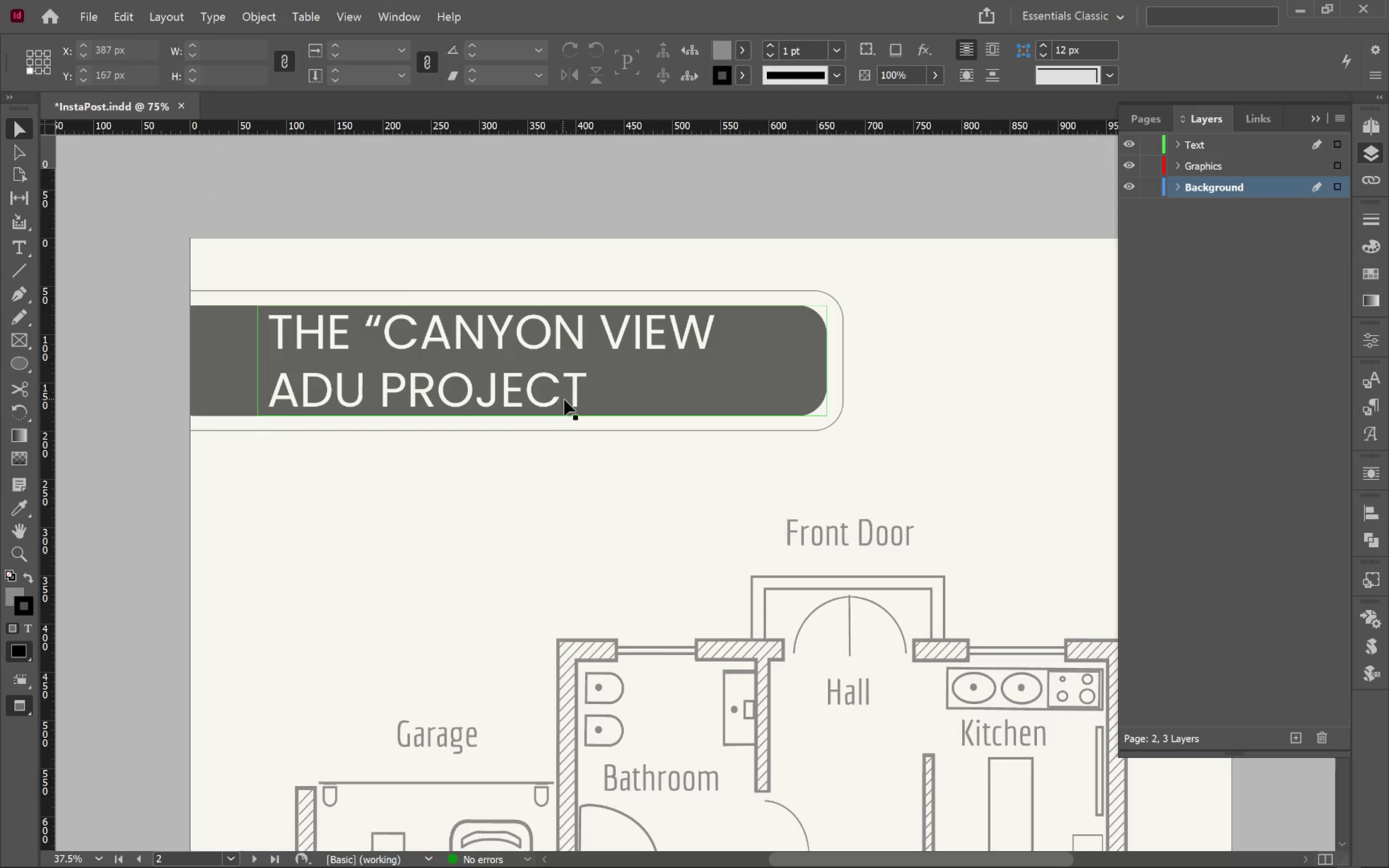 
double_click([564, 399])
 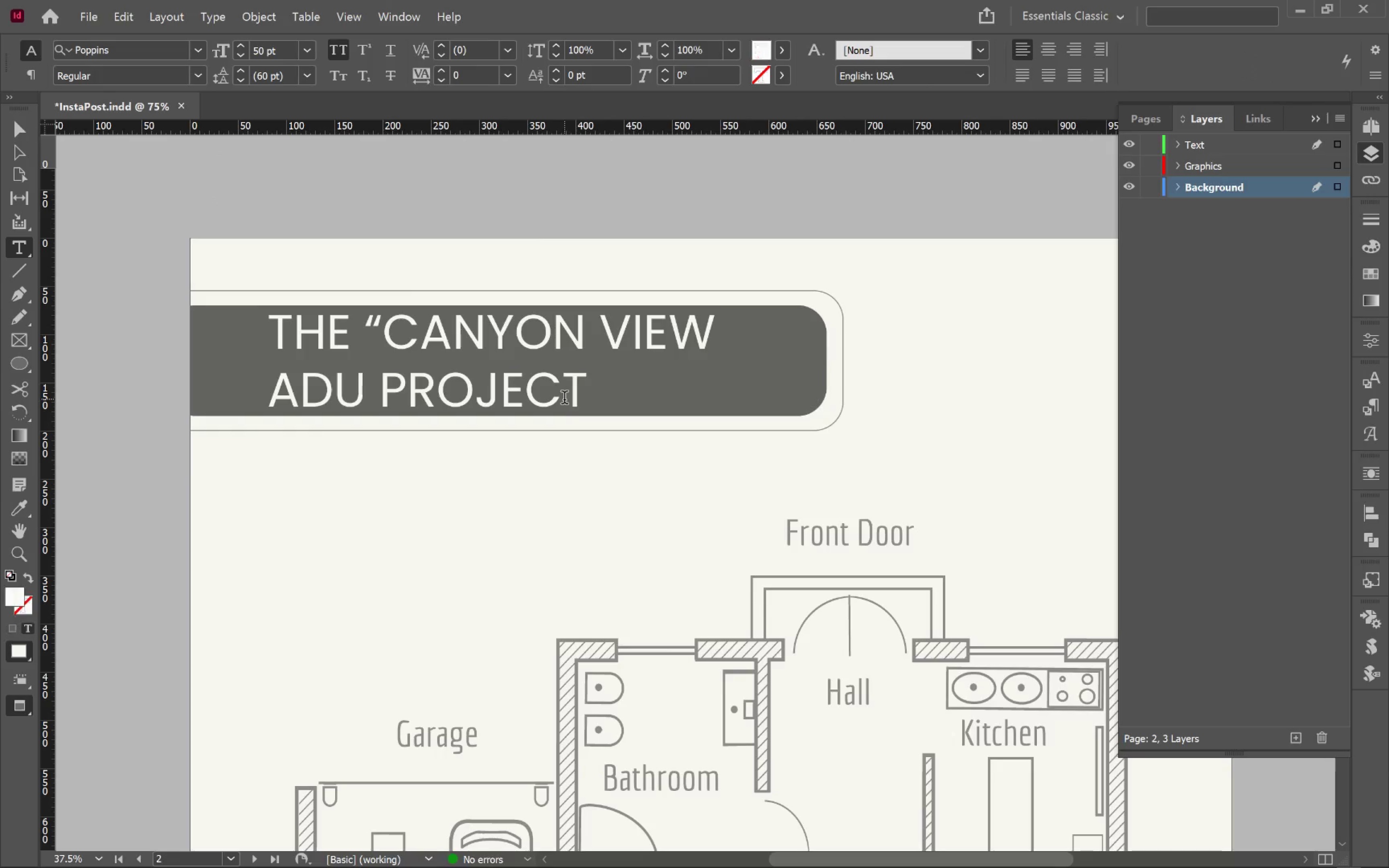 
key(Control+A)
 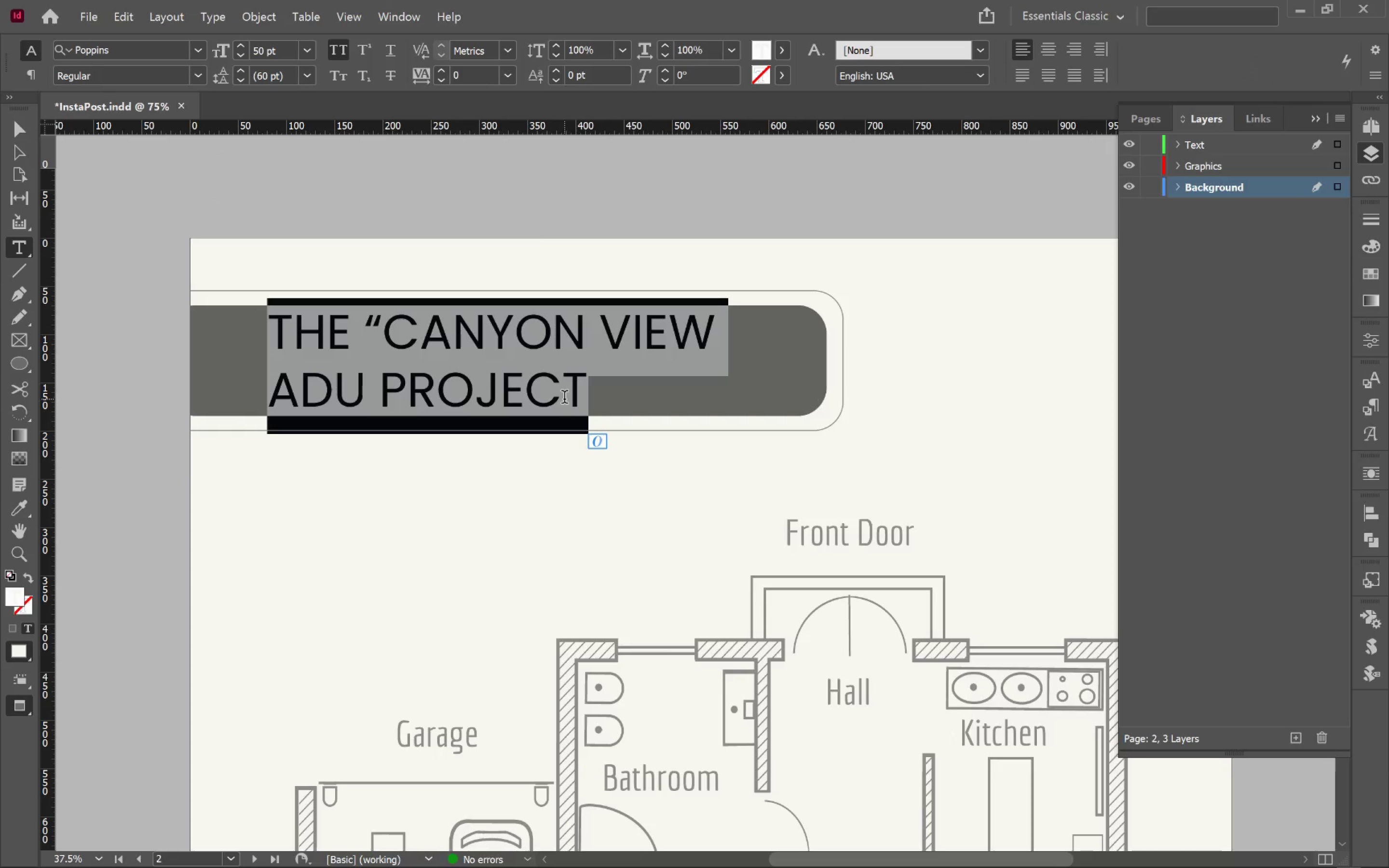 
type(ThePlan: Spatial Strategy)
 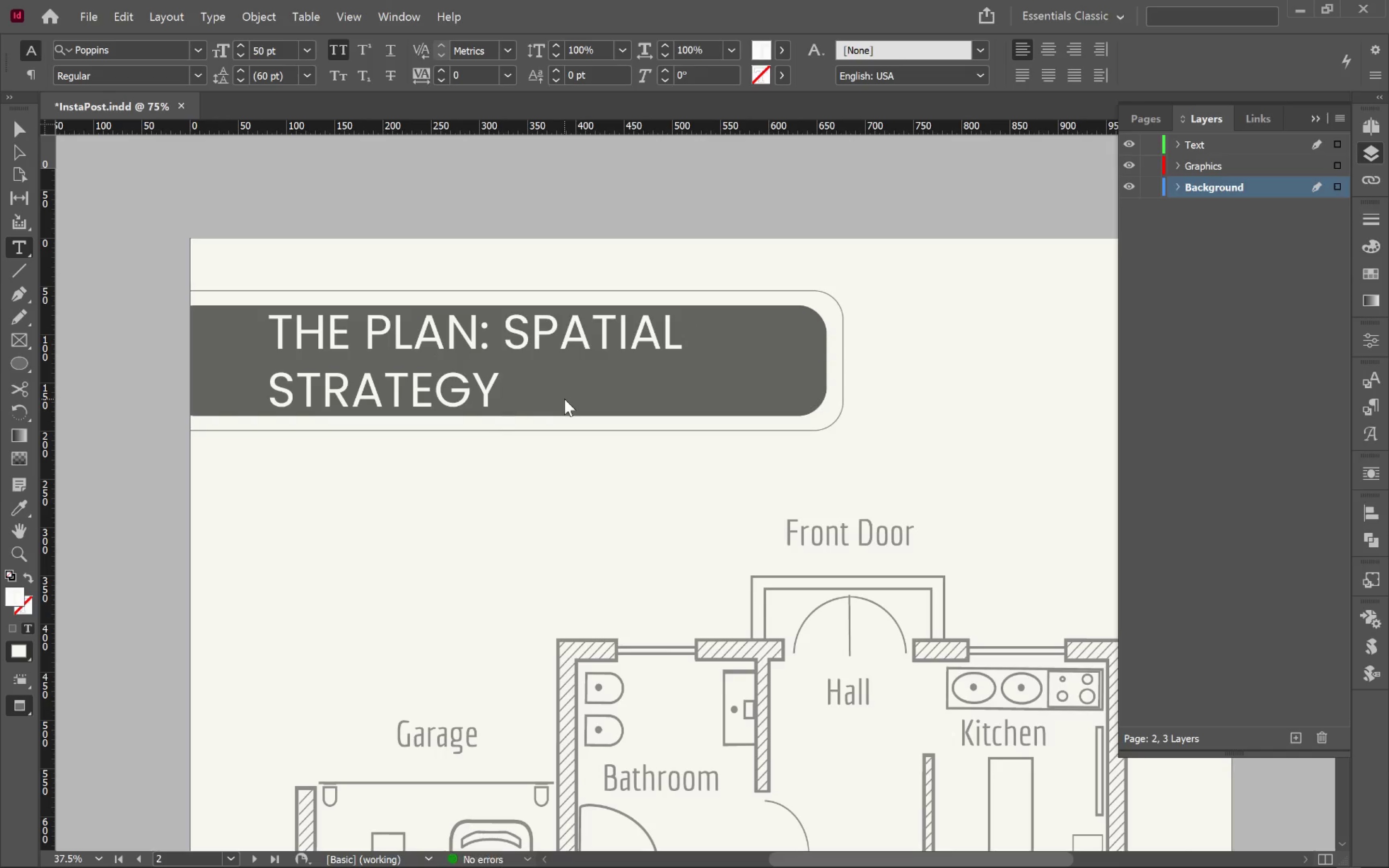 
hold_key(key=ControlLeft, duration=0.58)
left_click([180, 189])
 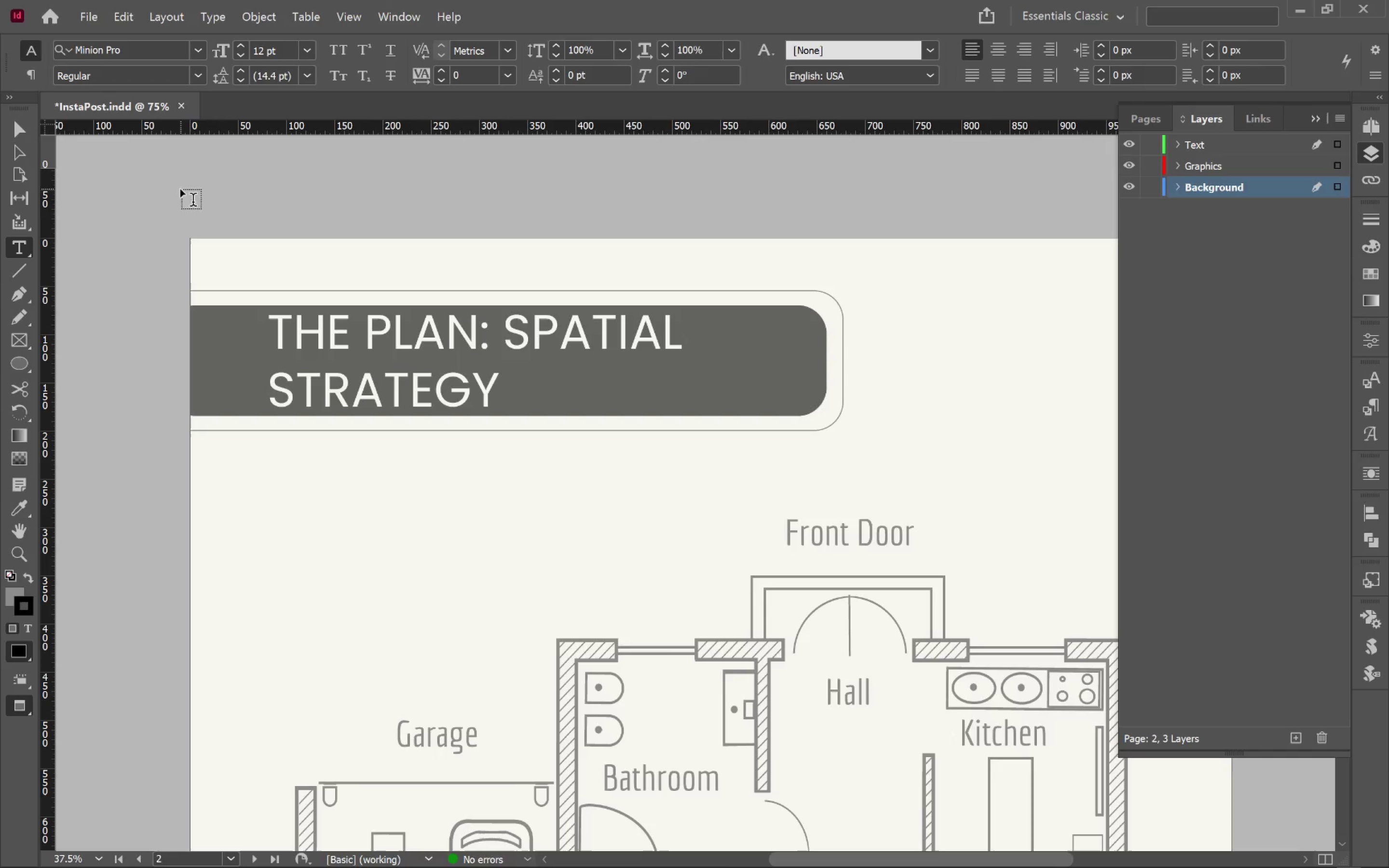 
key(V)
 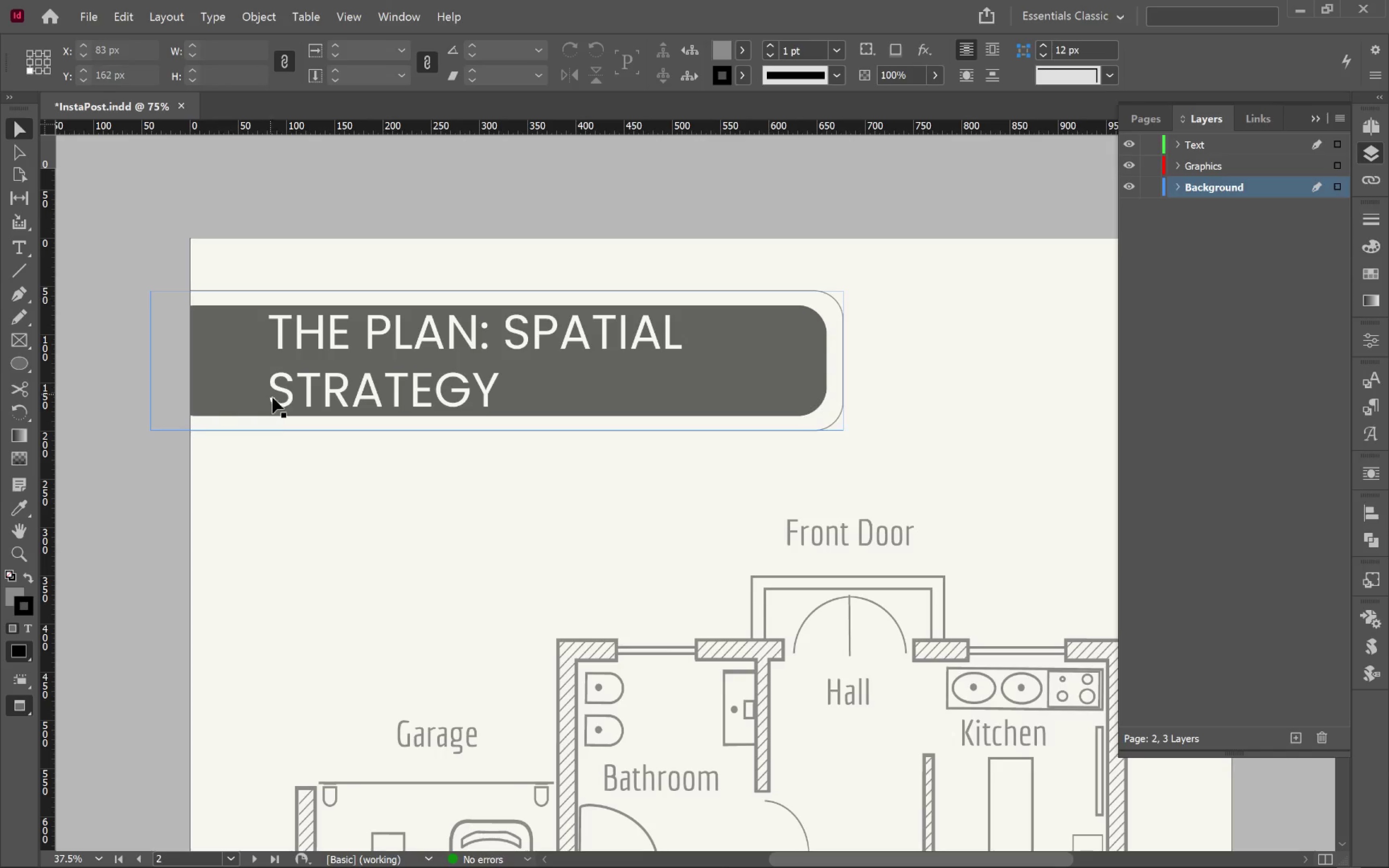 
hold_key(key=AltLeft, duration=0.38)
scroll: coordinate [506, 445], scroll_direction: down, amount: 4.0
 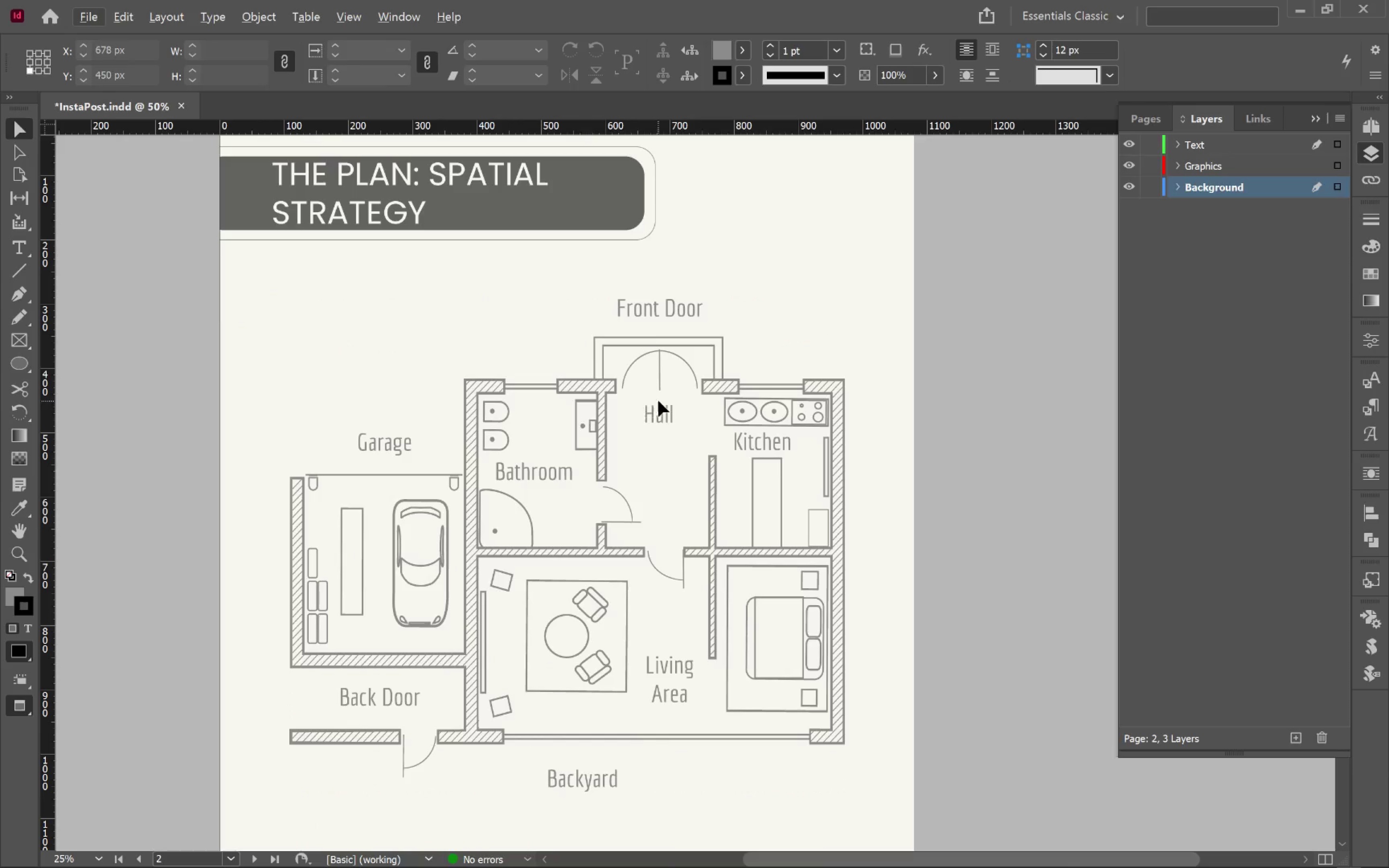 
left_click([603, 392])
 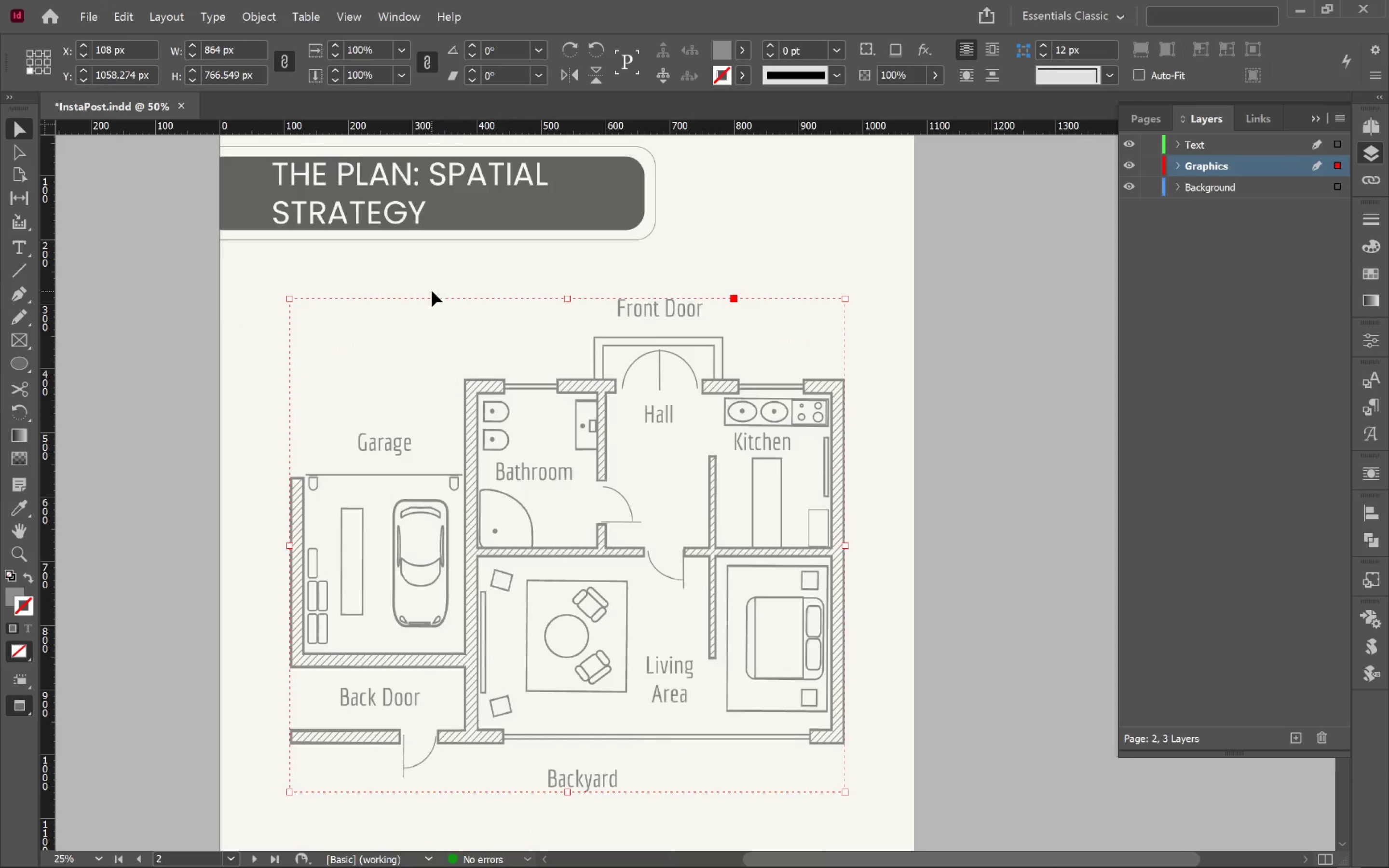 
hold_key(key=AltLeft, duration=0.39)
scroll: coordinate [438, 291], scroll_direction: down, amount: 1.0
 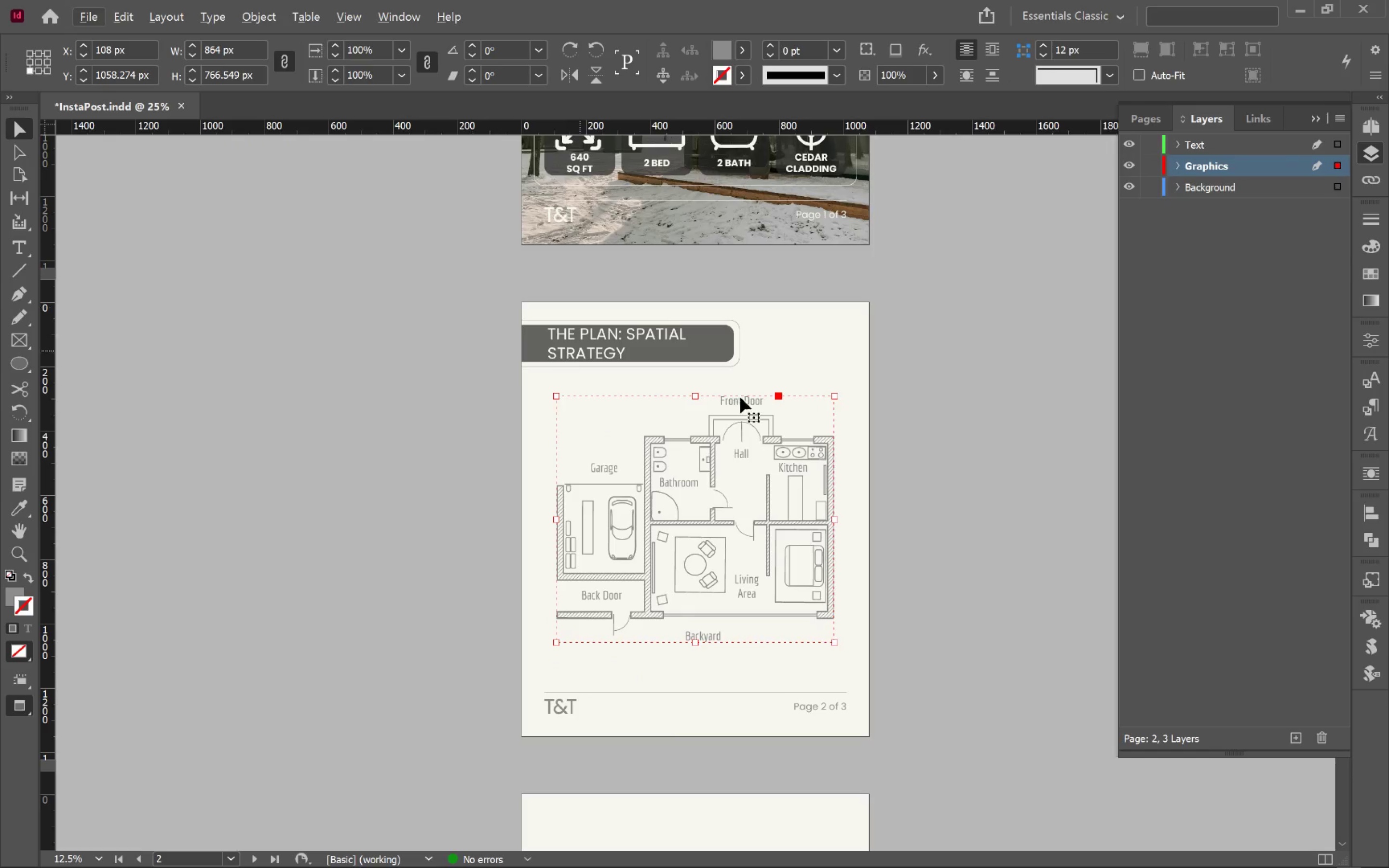 
key(Alt+Tab)
 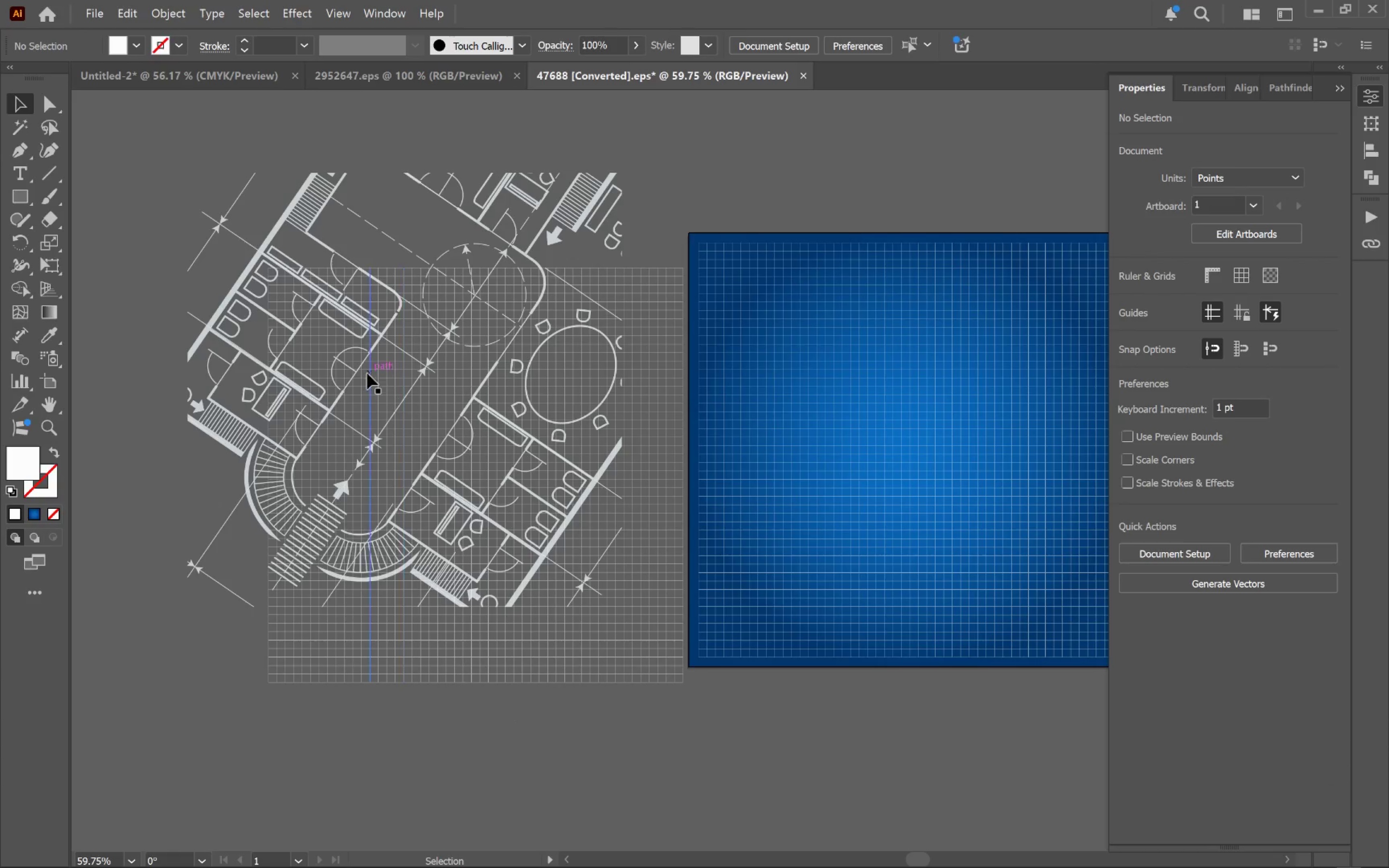 
key(Alt+Tab)
 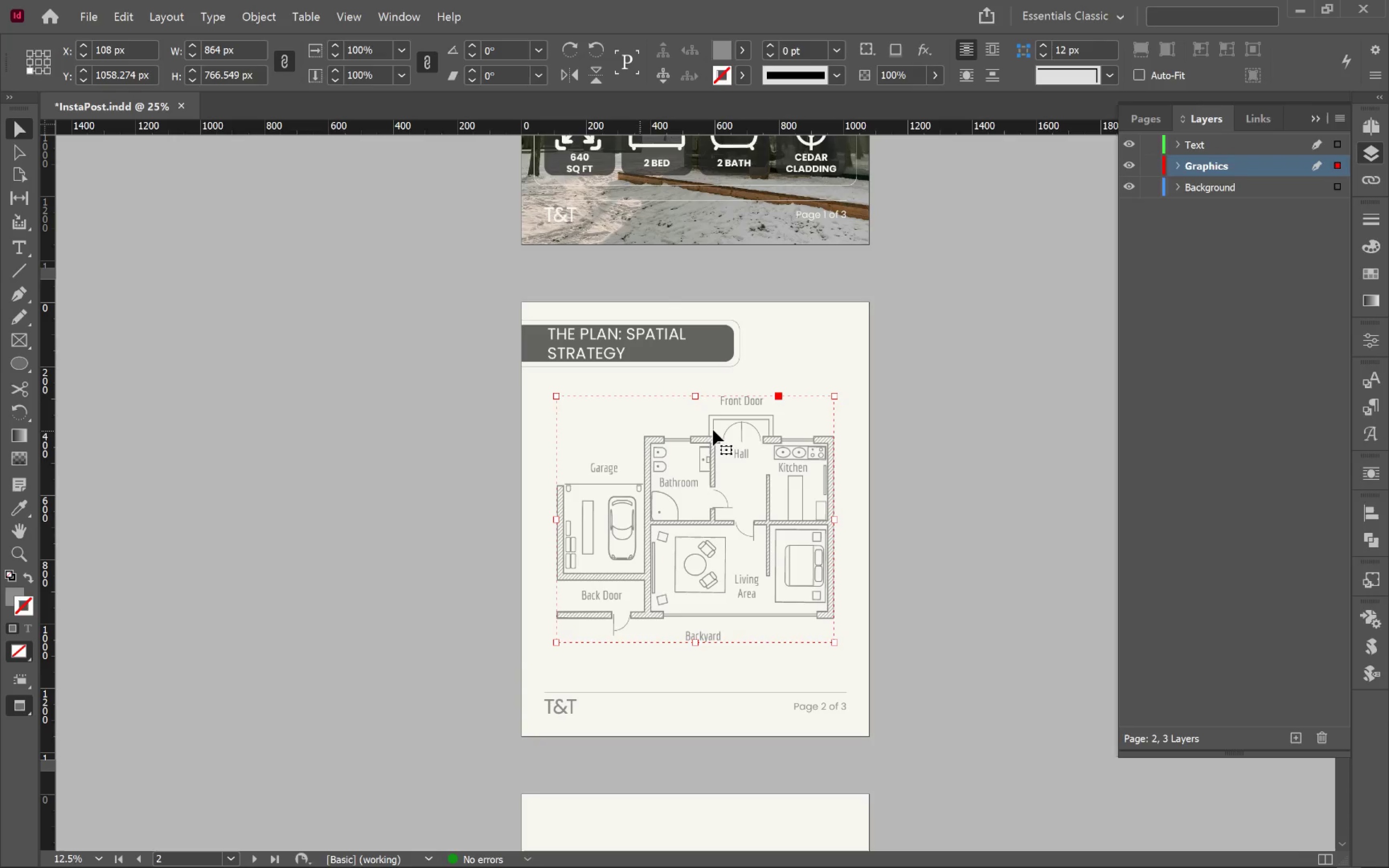 
left_click([965, 430])
 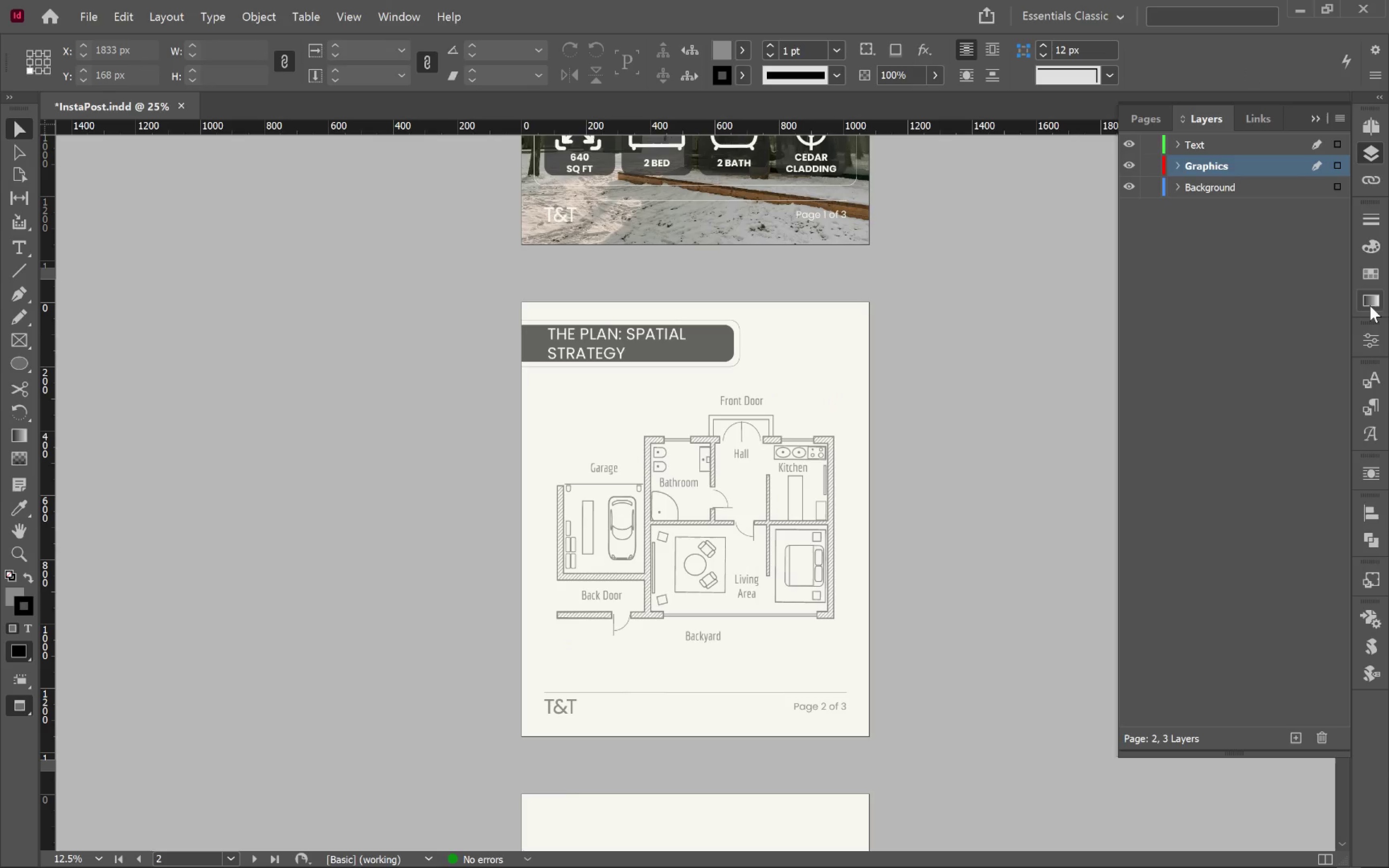 
left_click([1374, 263])
 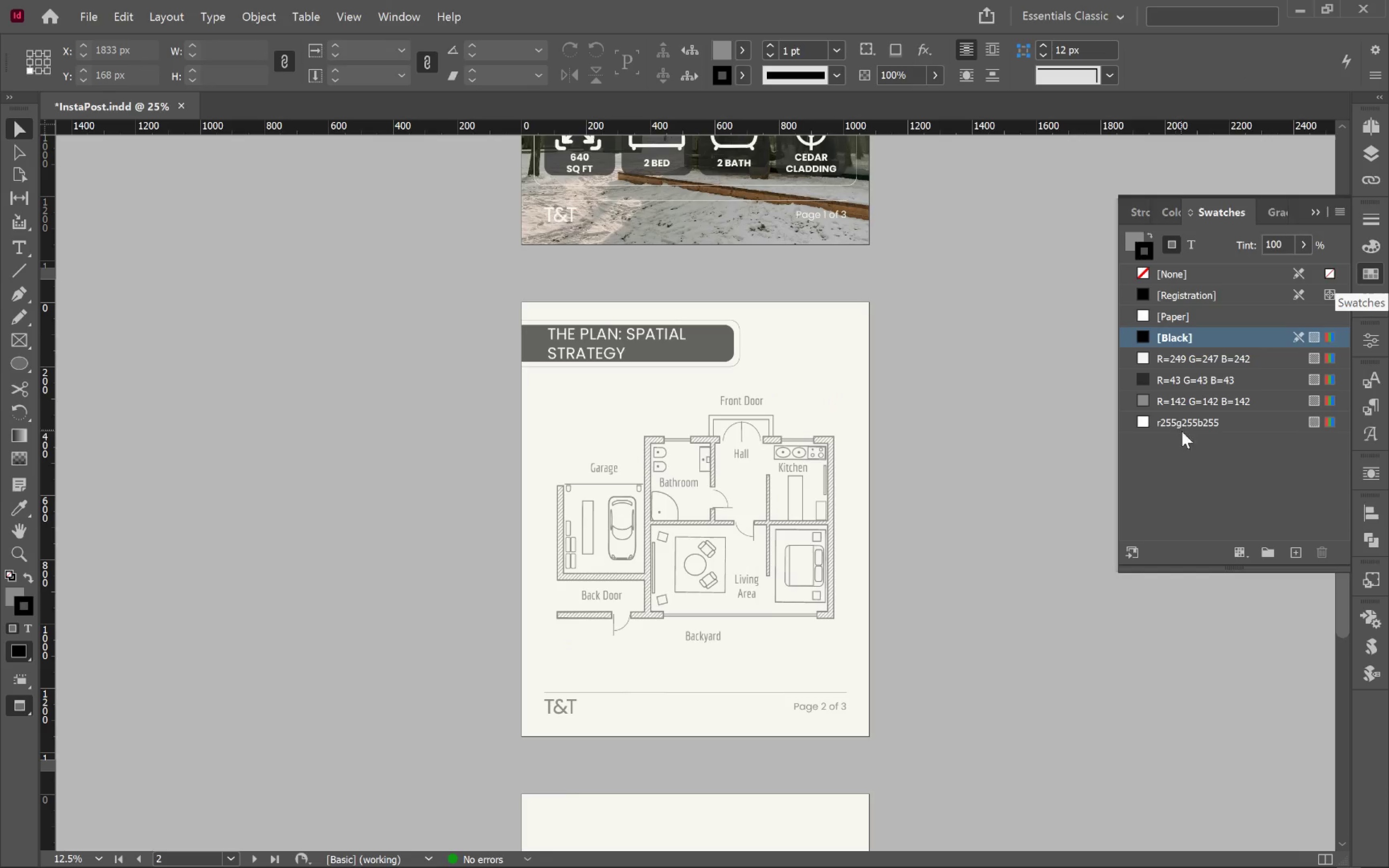 
right_click([1179, 396])
 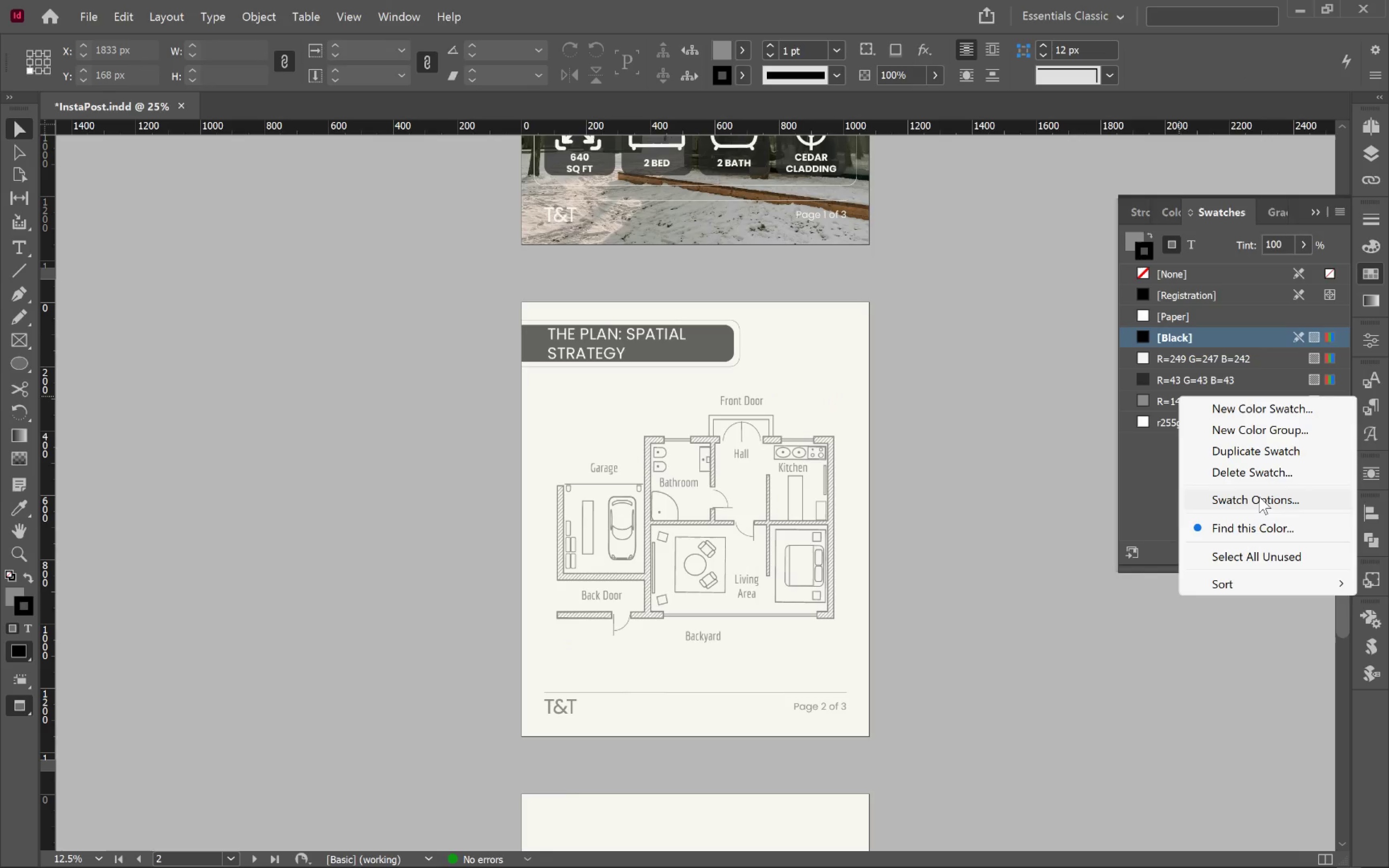 
left_click([1259, 497])
 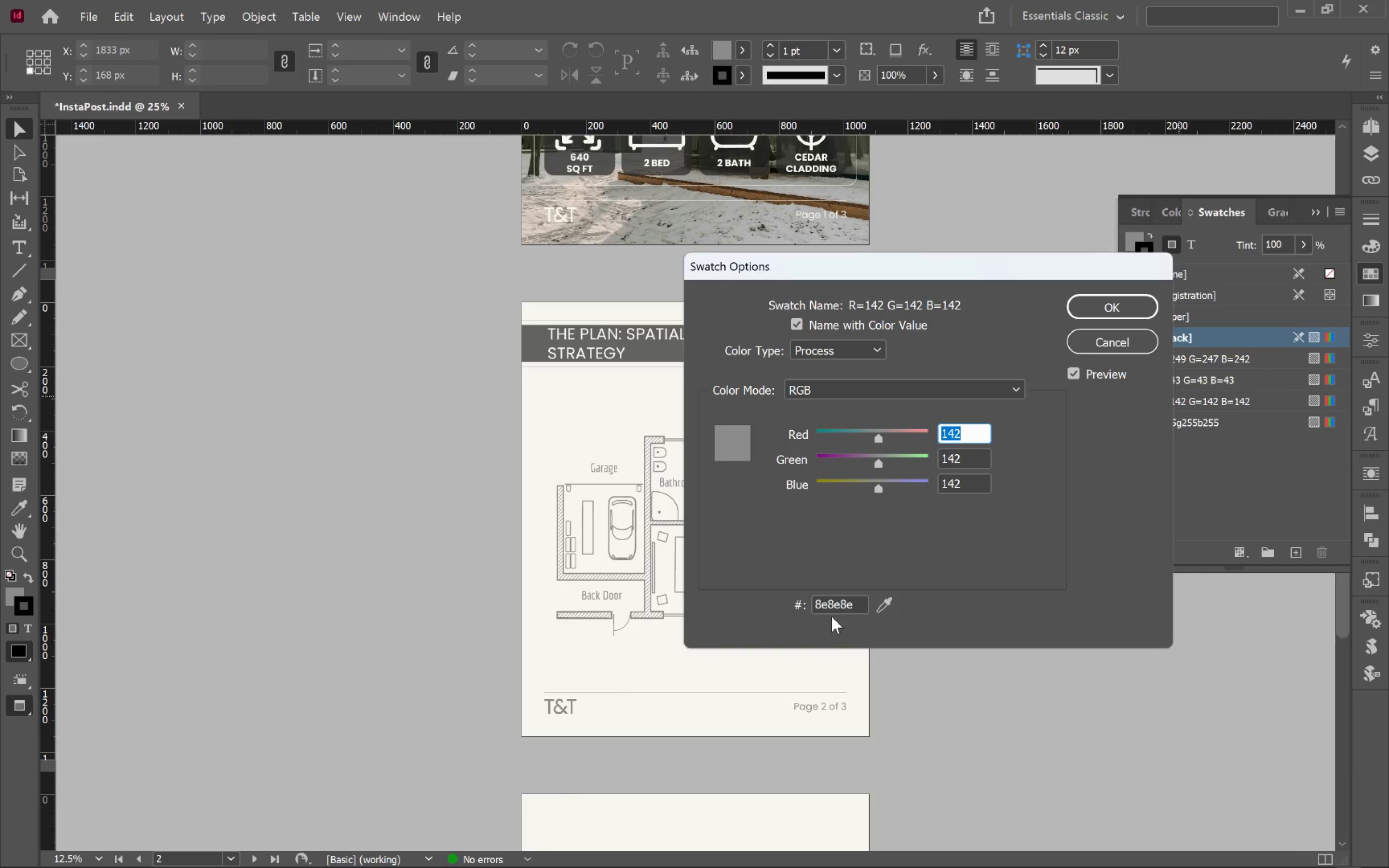 
double_click([843, 601])
 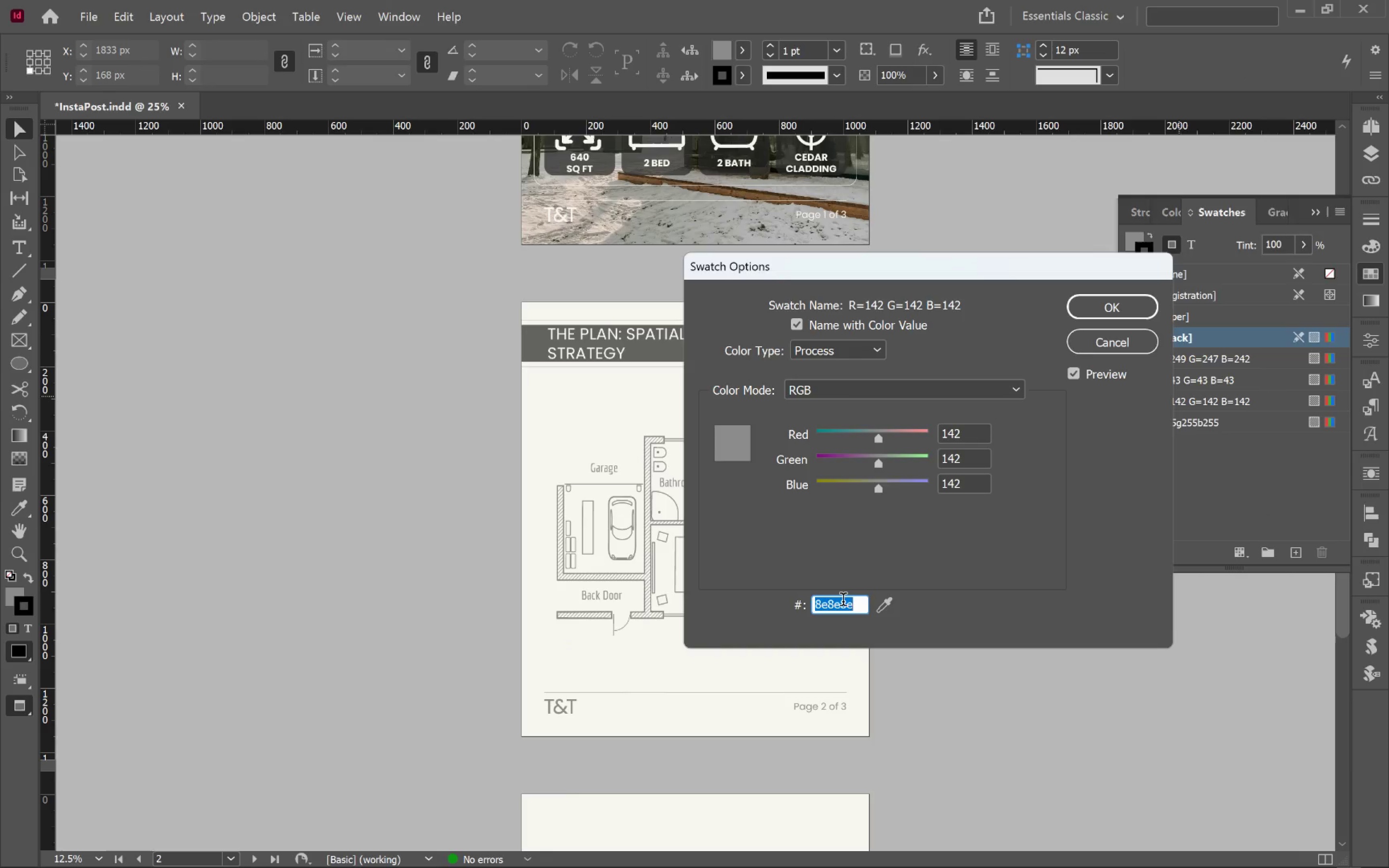 
key(Control+C)
 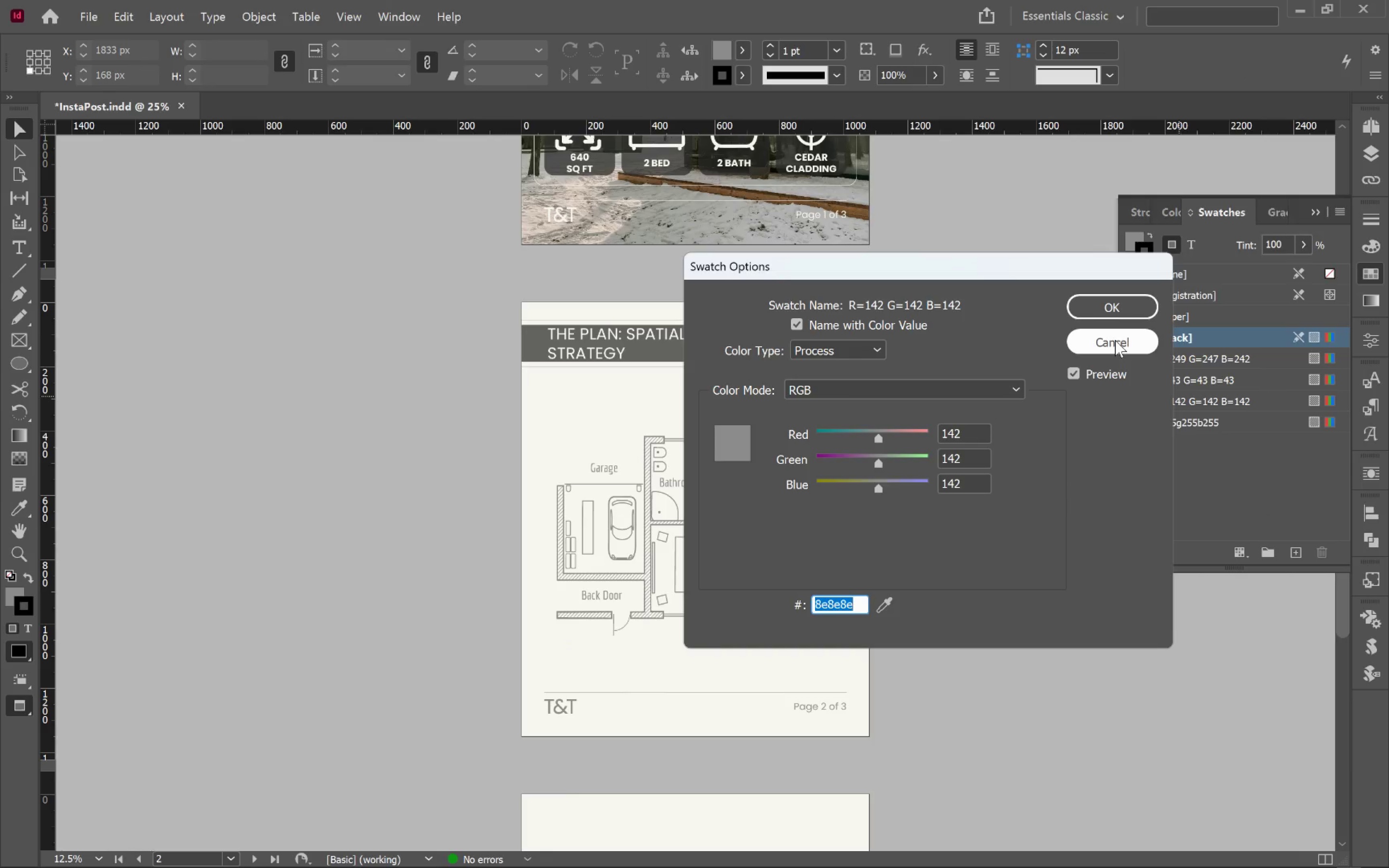 
left_click([1115, 340])
 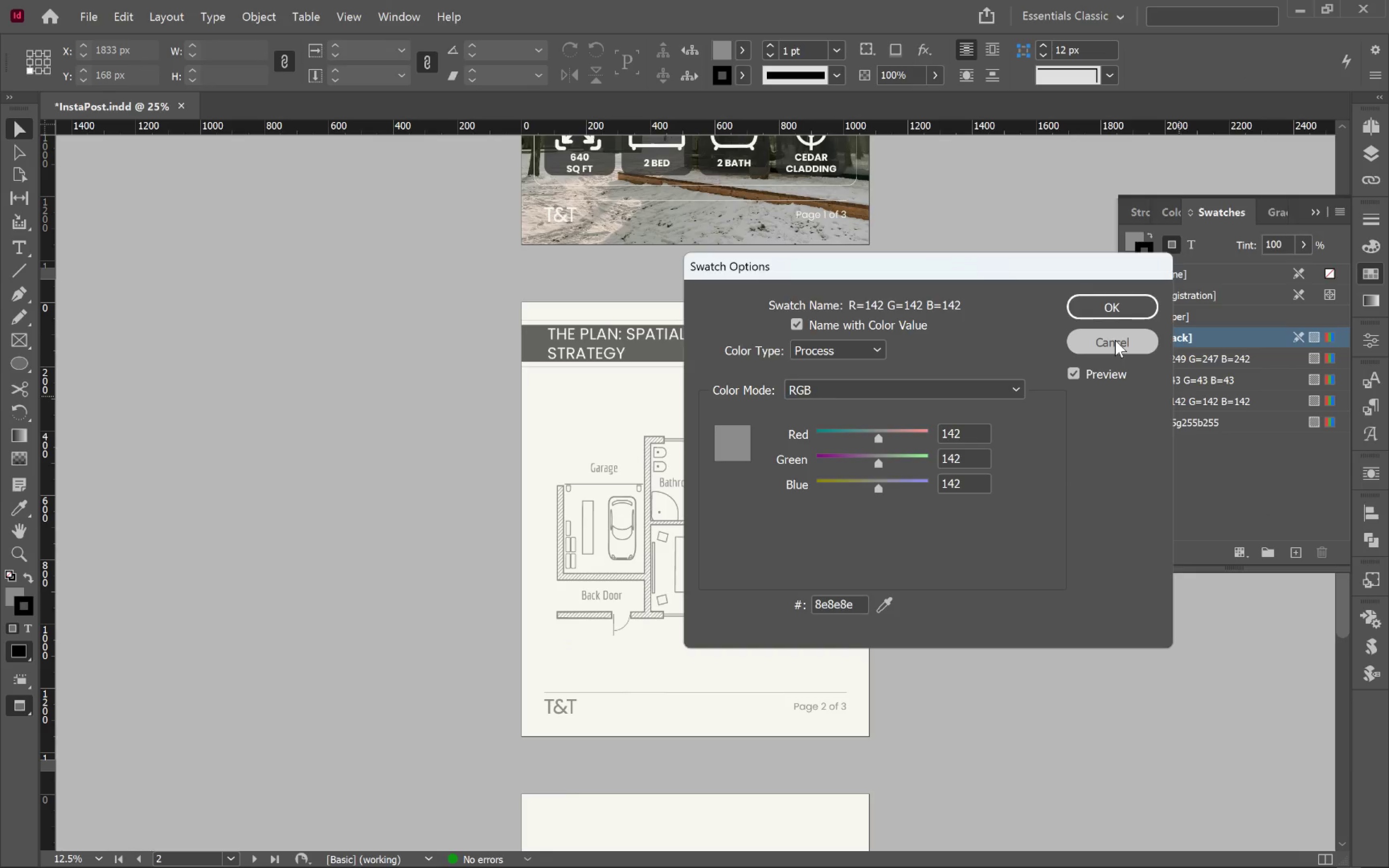 
key(Alt+Tab)
 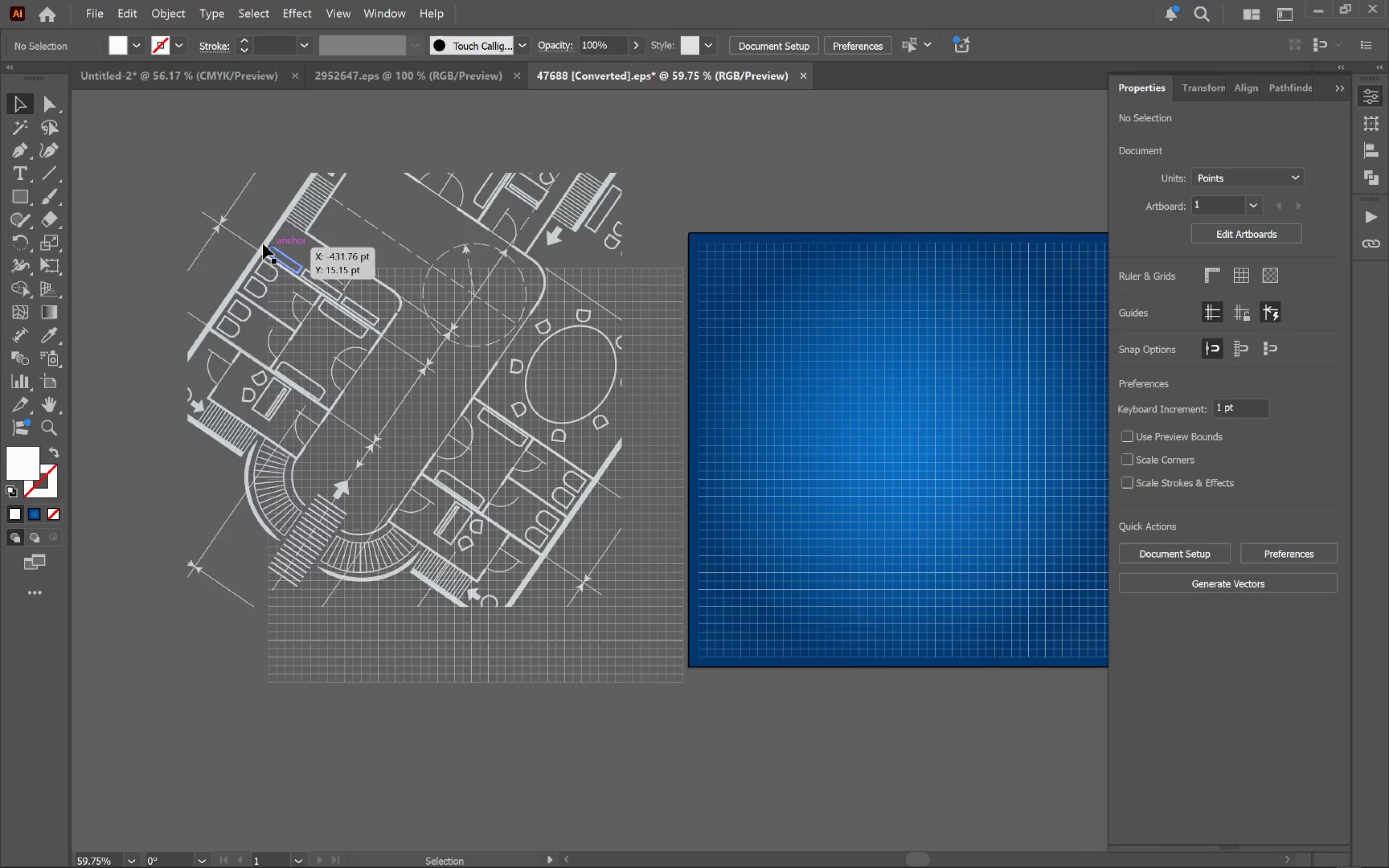 
left_click_drag(start_coordinate=[147, 216], to_coordinate=[422, 395])
 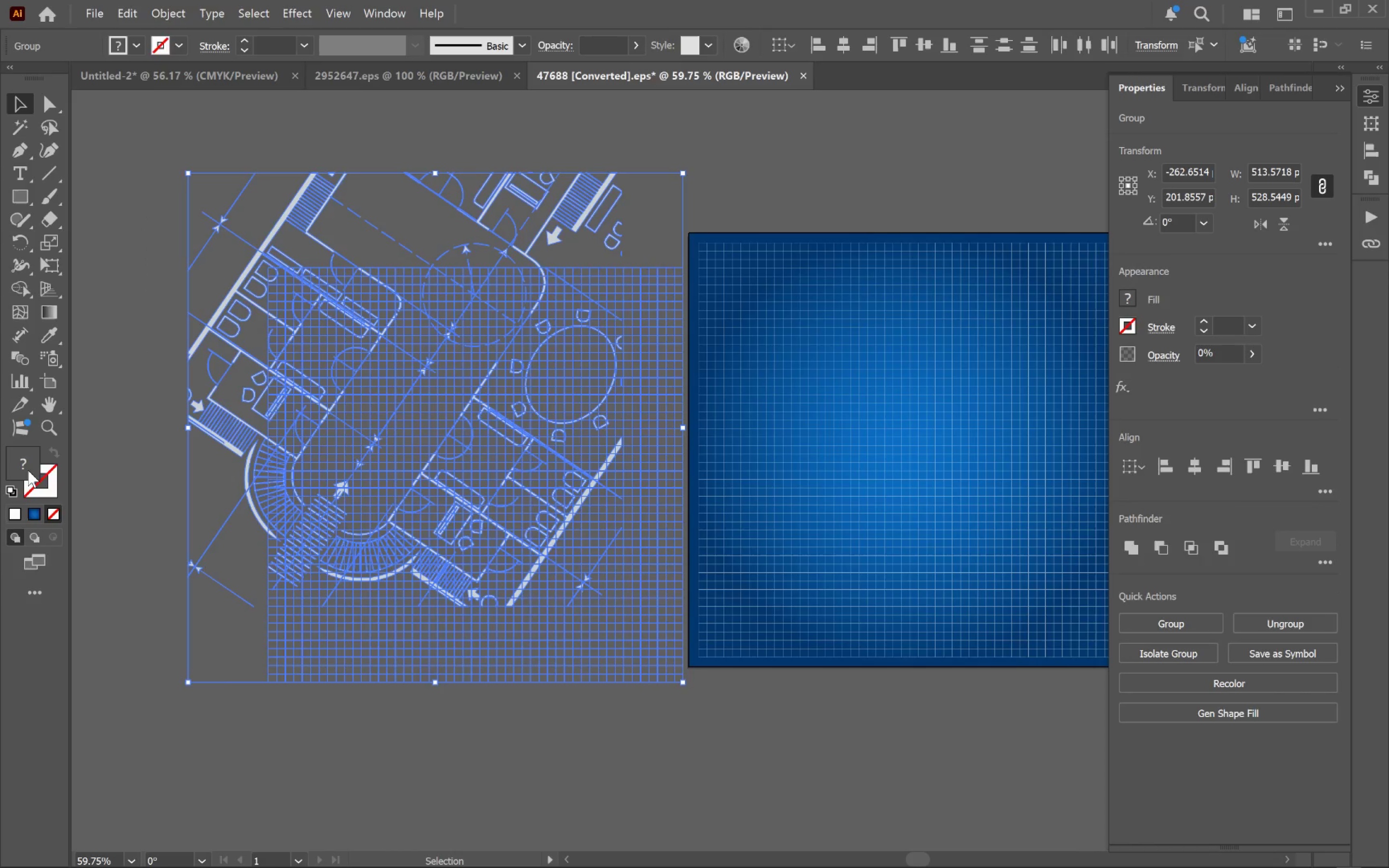 
double_click([28, 470])
 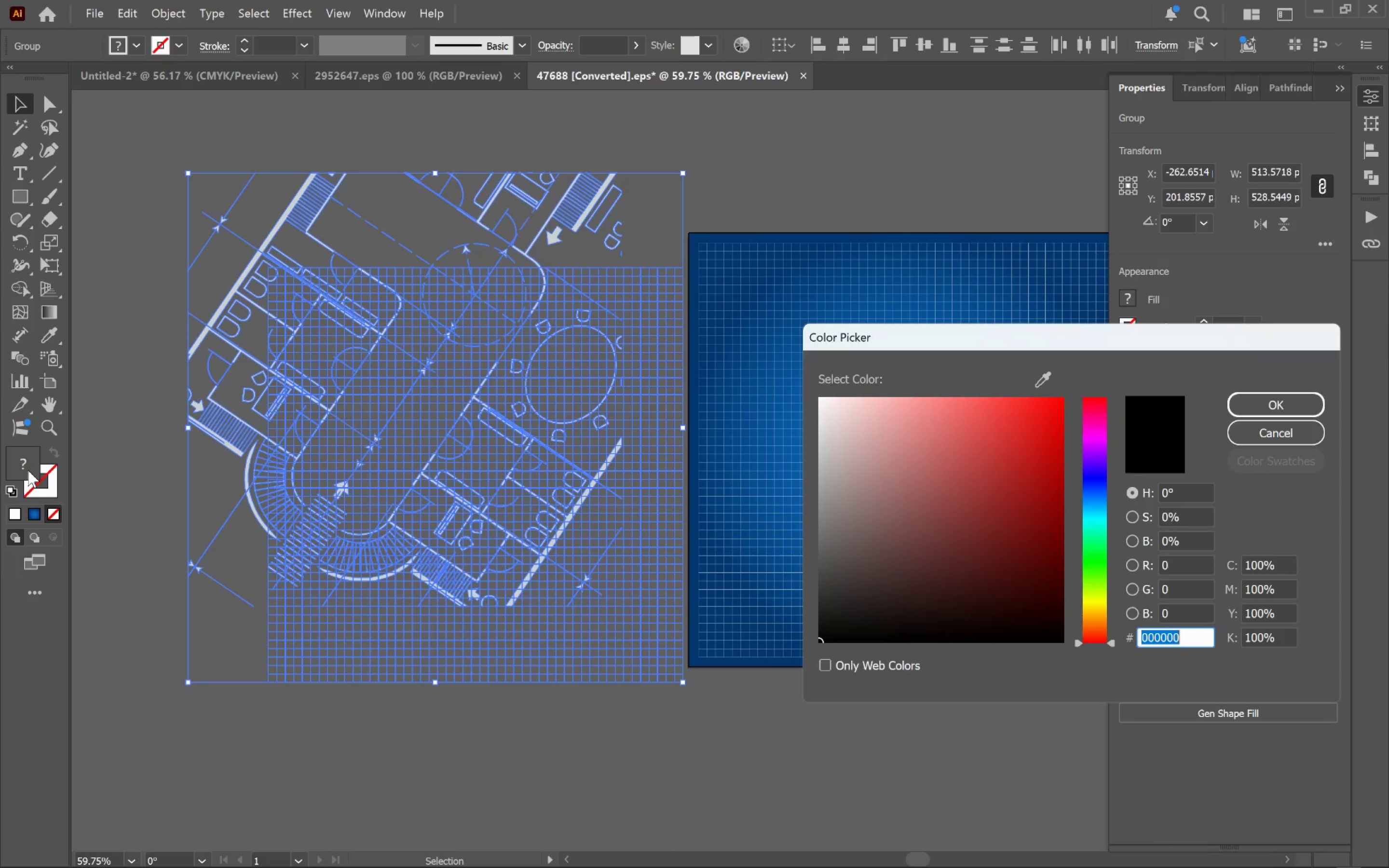 
key(Control+V)
 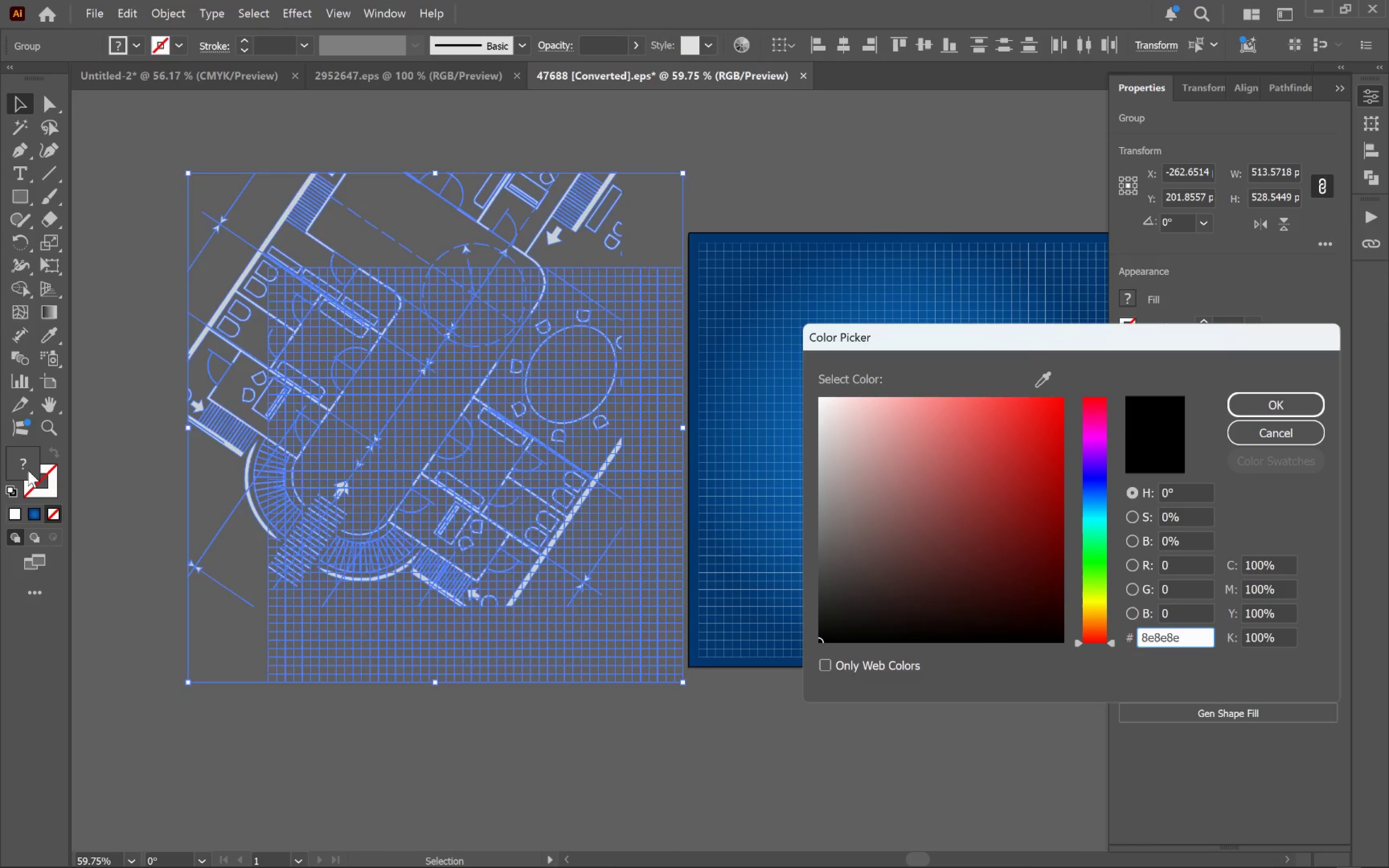 
key(Tab)
 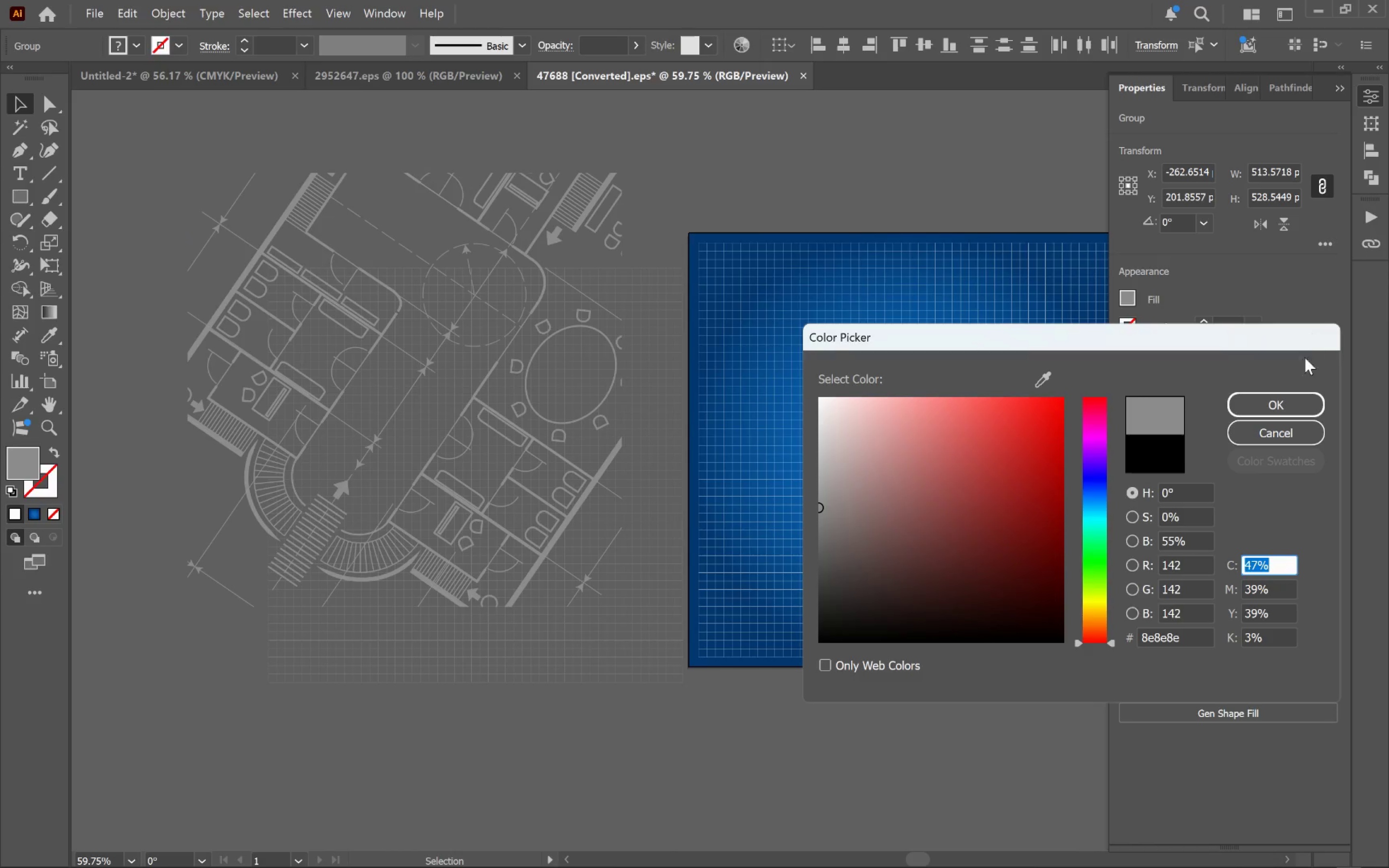 
left_click([1280, 397])
 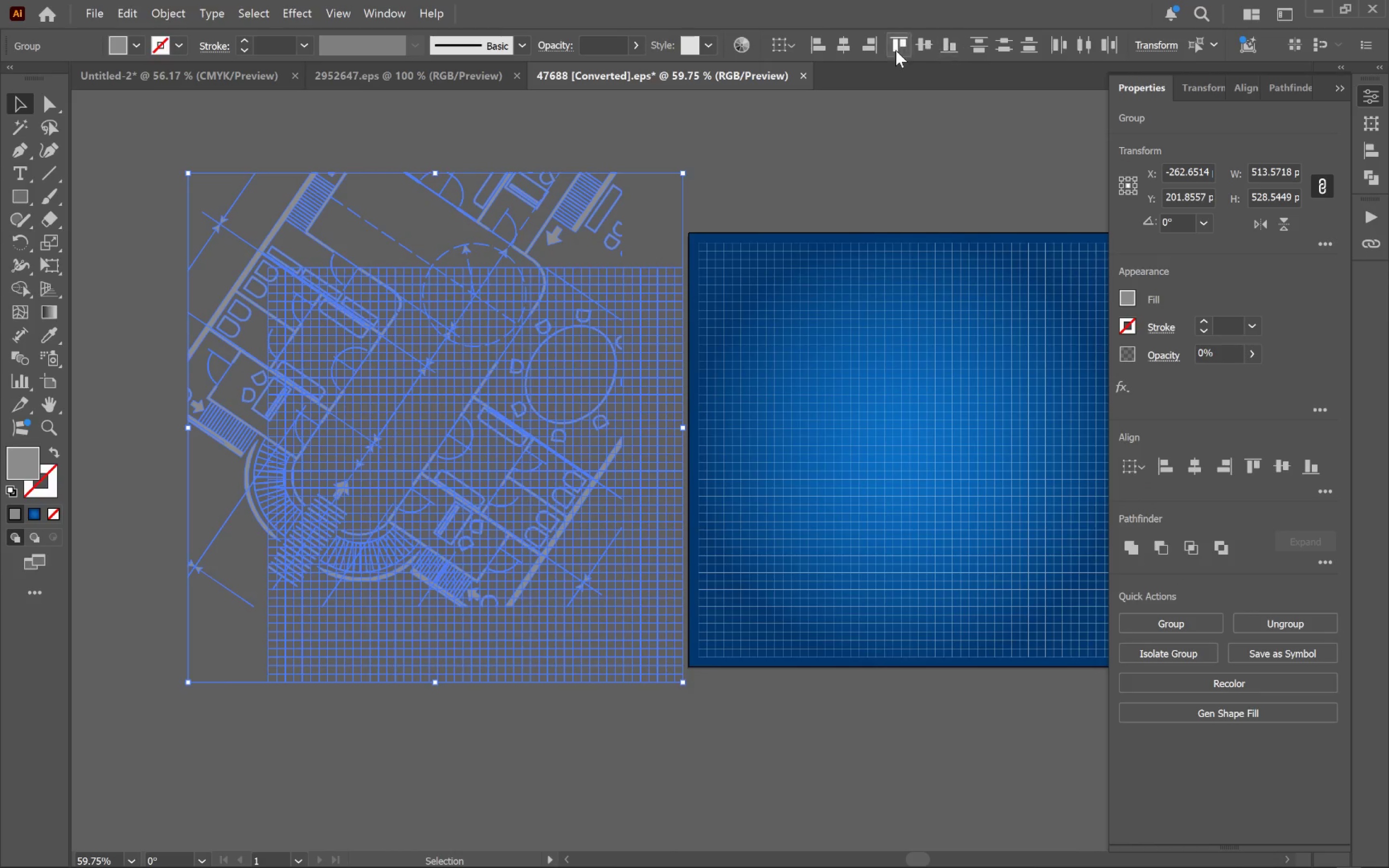 
left_click([845, 47])
 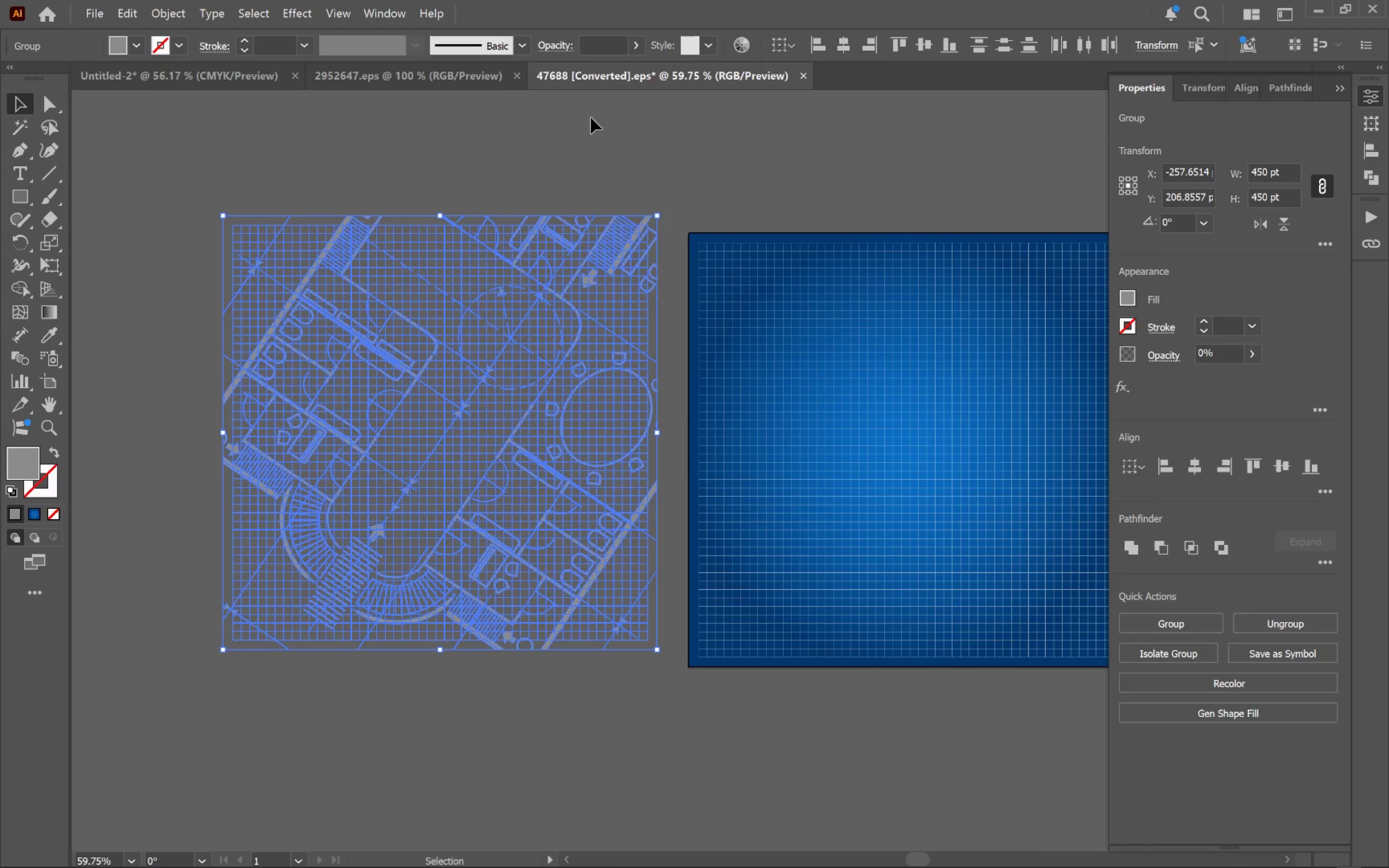 
left_click([299, 160])
 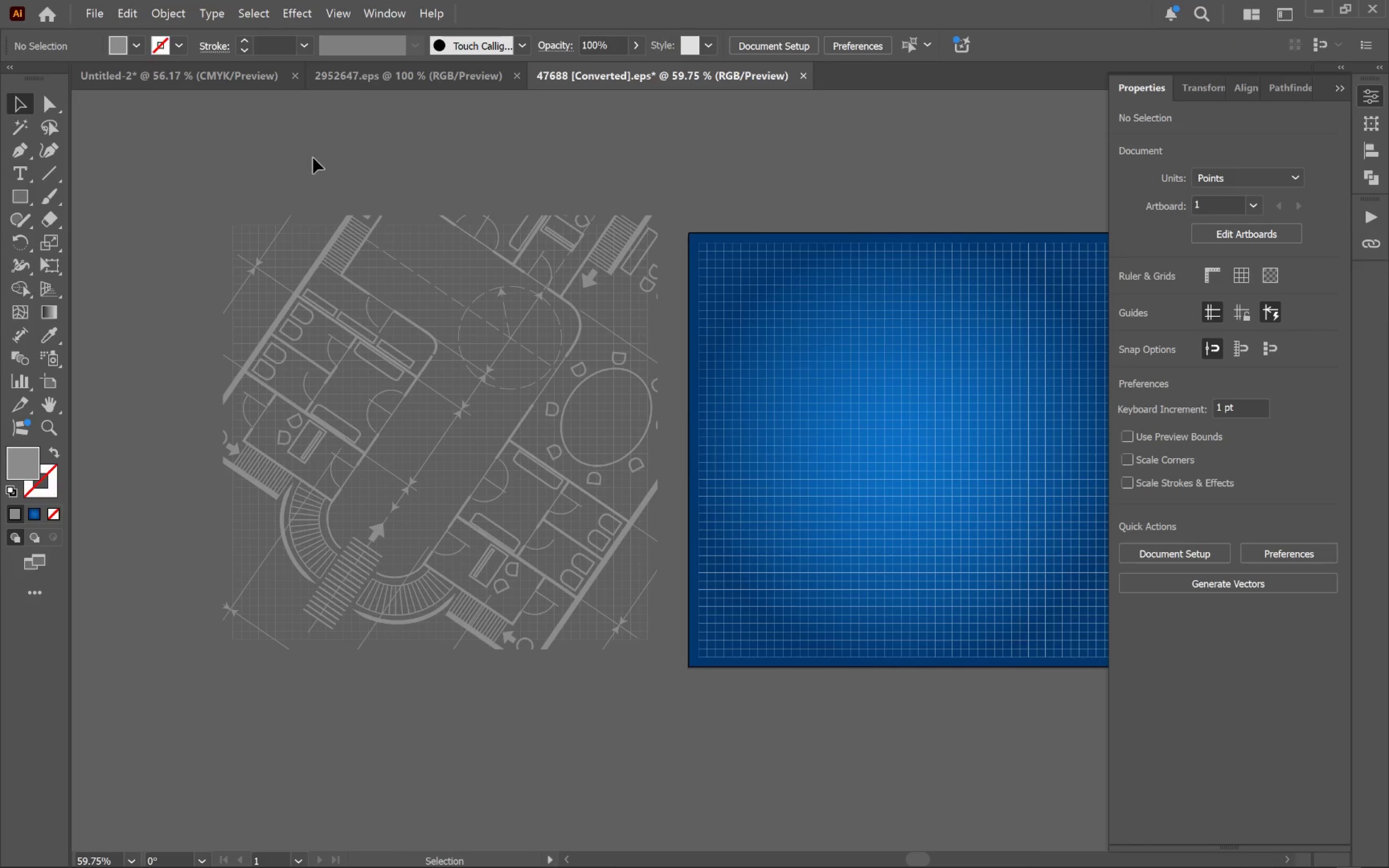 
left_click_drag(start_coordinate=[313, 157], to_coordinate=[405, 310])
 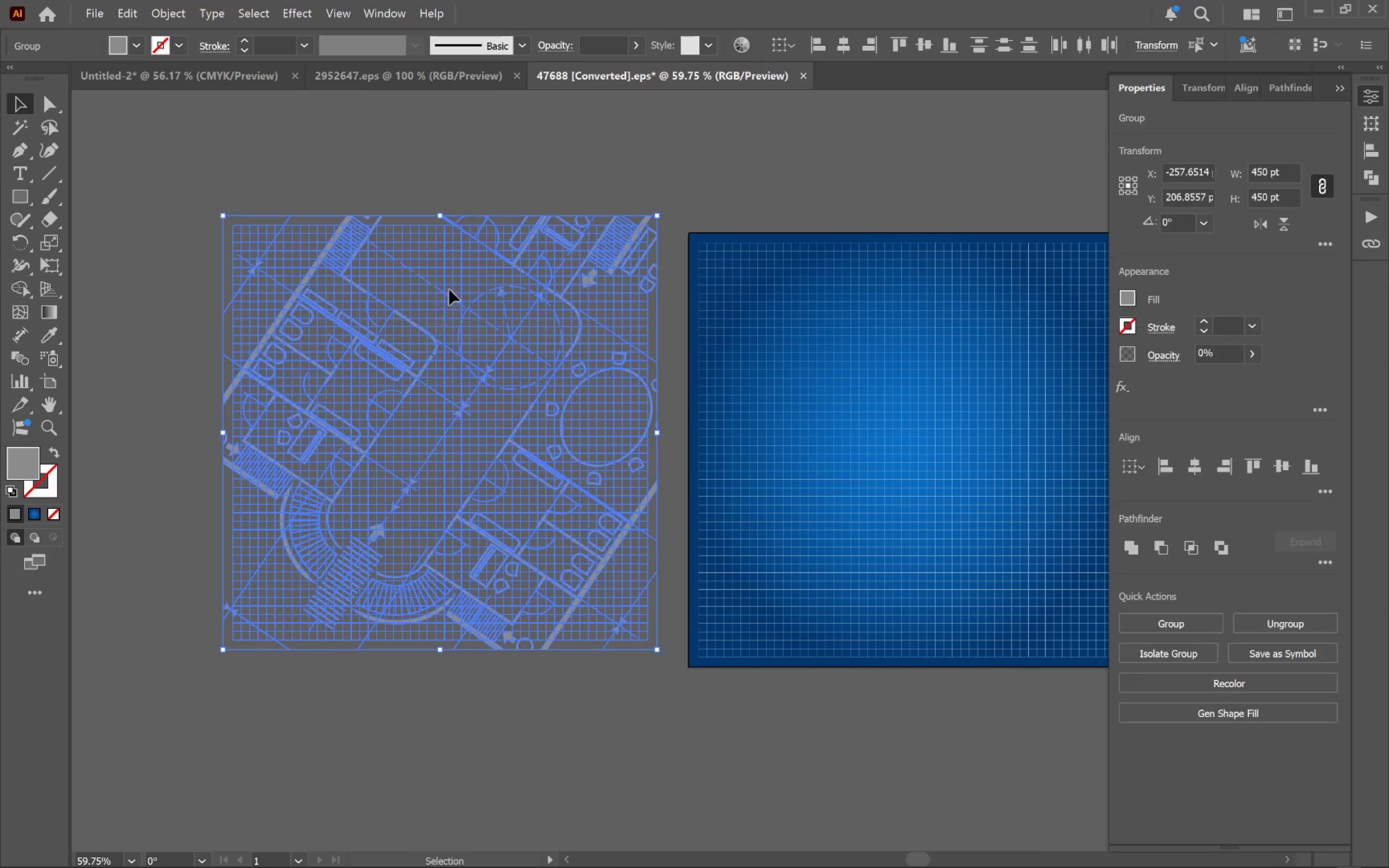 
left_click_drag(start_coordinate=[450, 287], to_coordinate=[752, 461])
 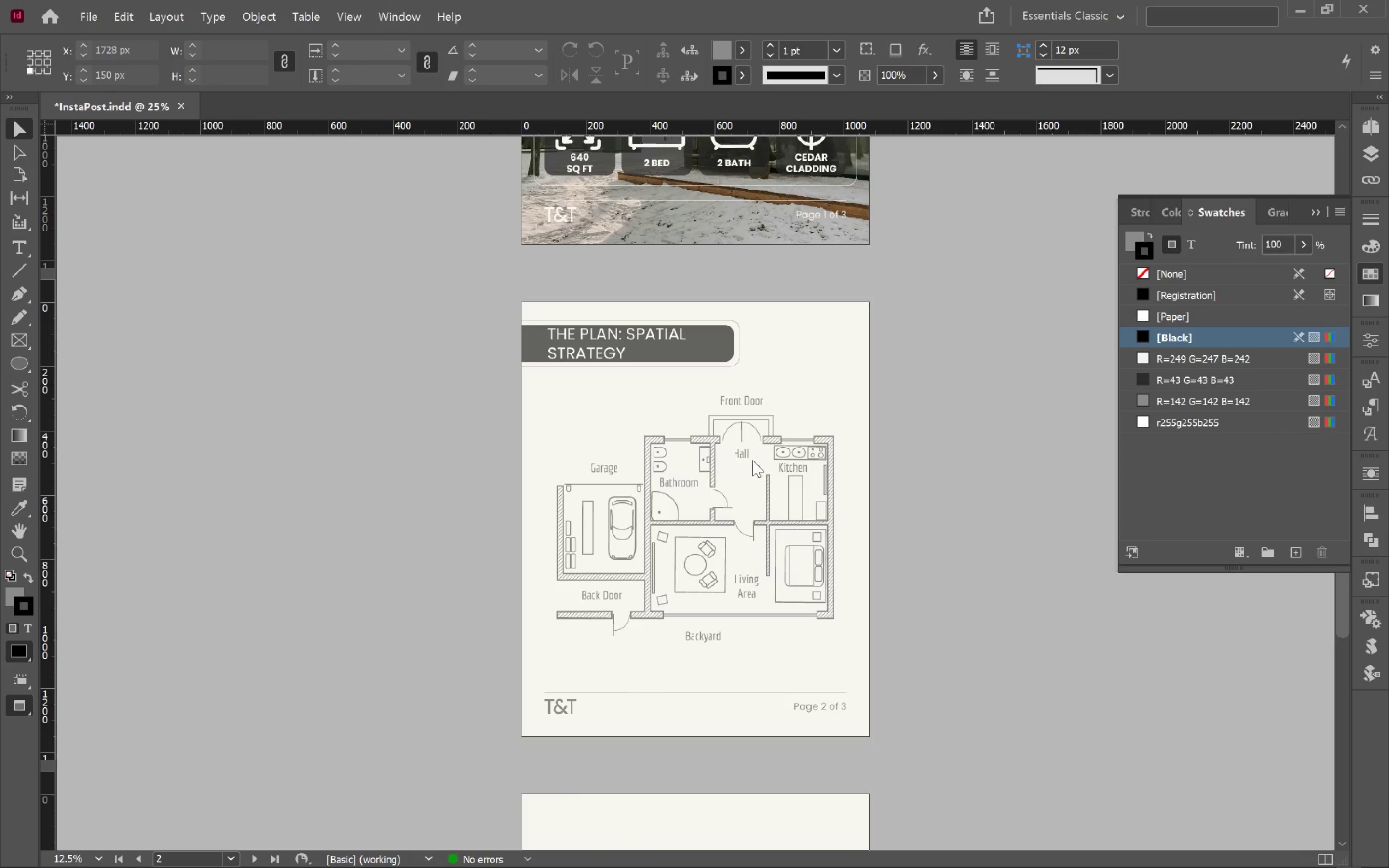 
key(Alt+Tab)
 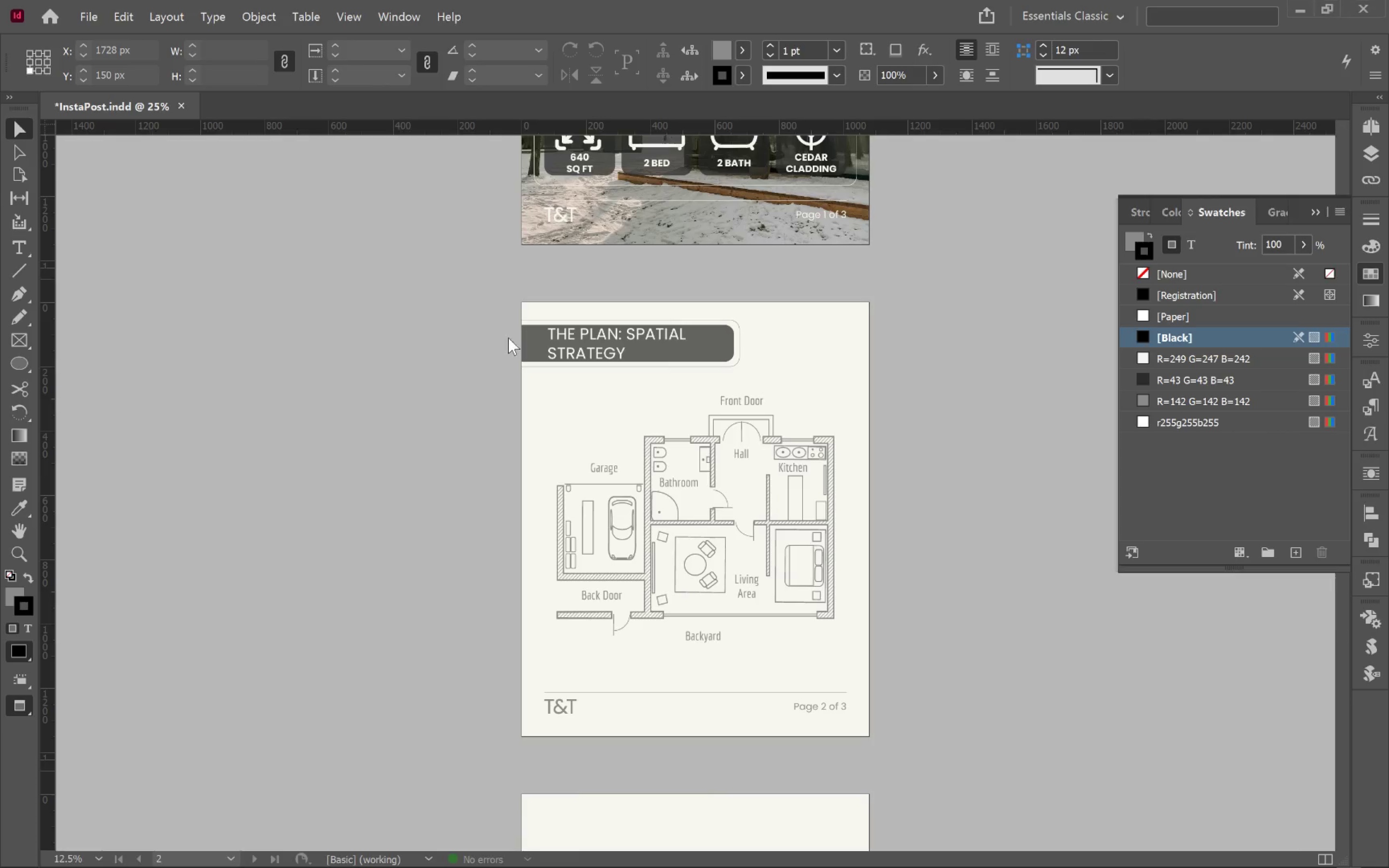 
hold_key(key=ShiftLeft, duration=2.05)
 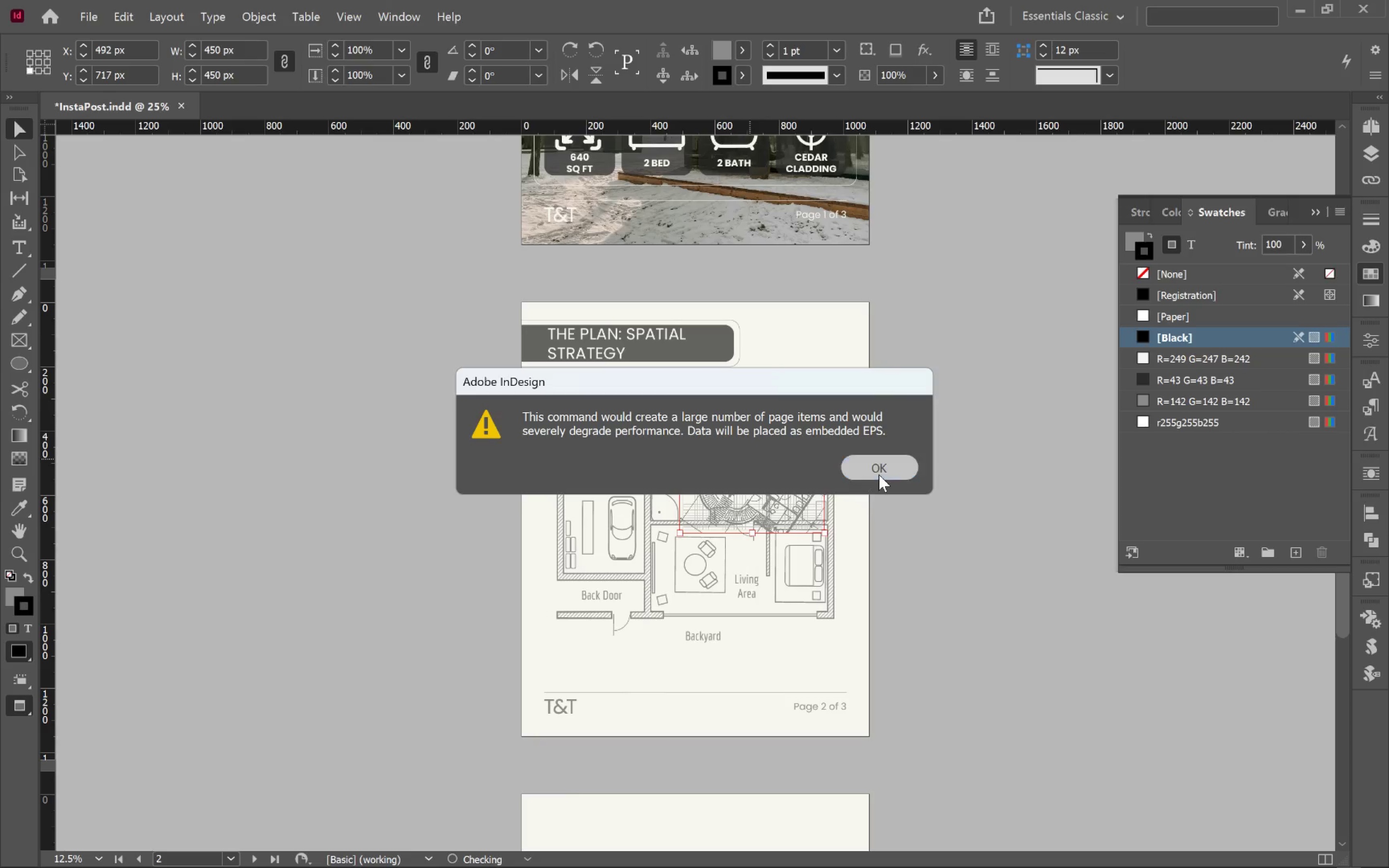 
left_click([879, 475])
 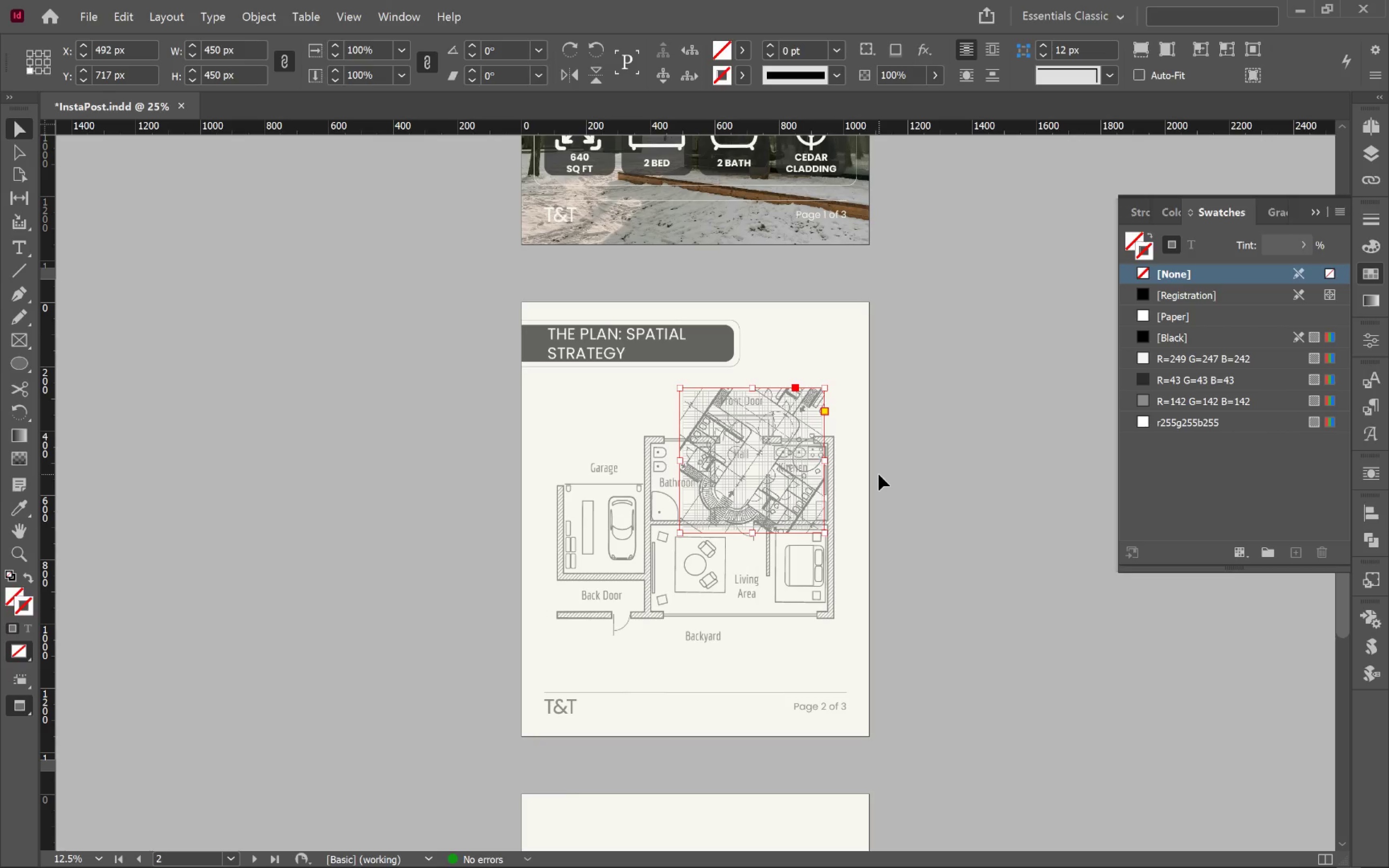 
key(V)
 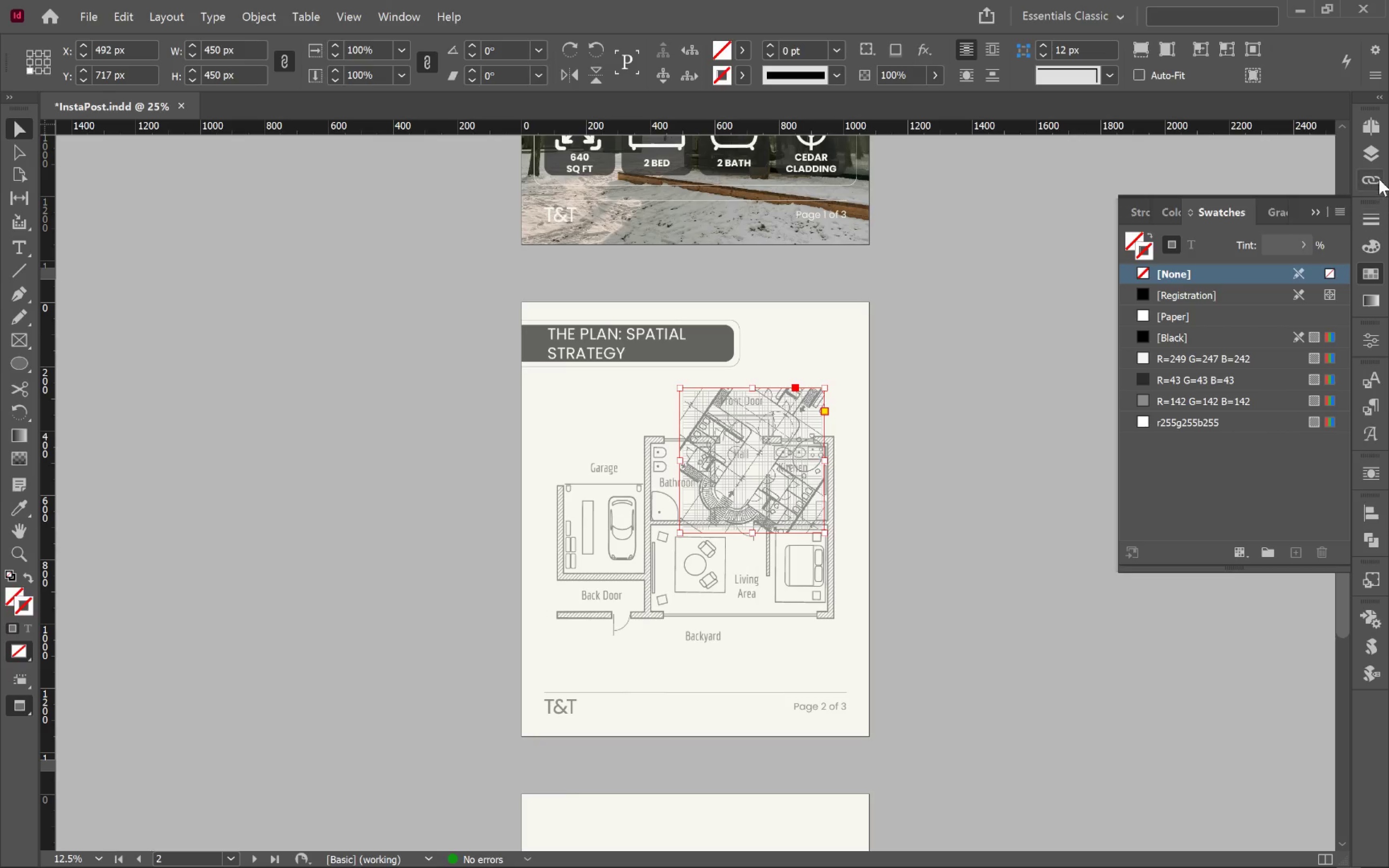 
left_click([1370, 152])
 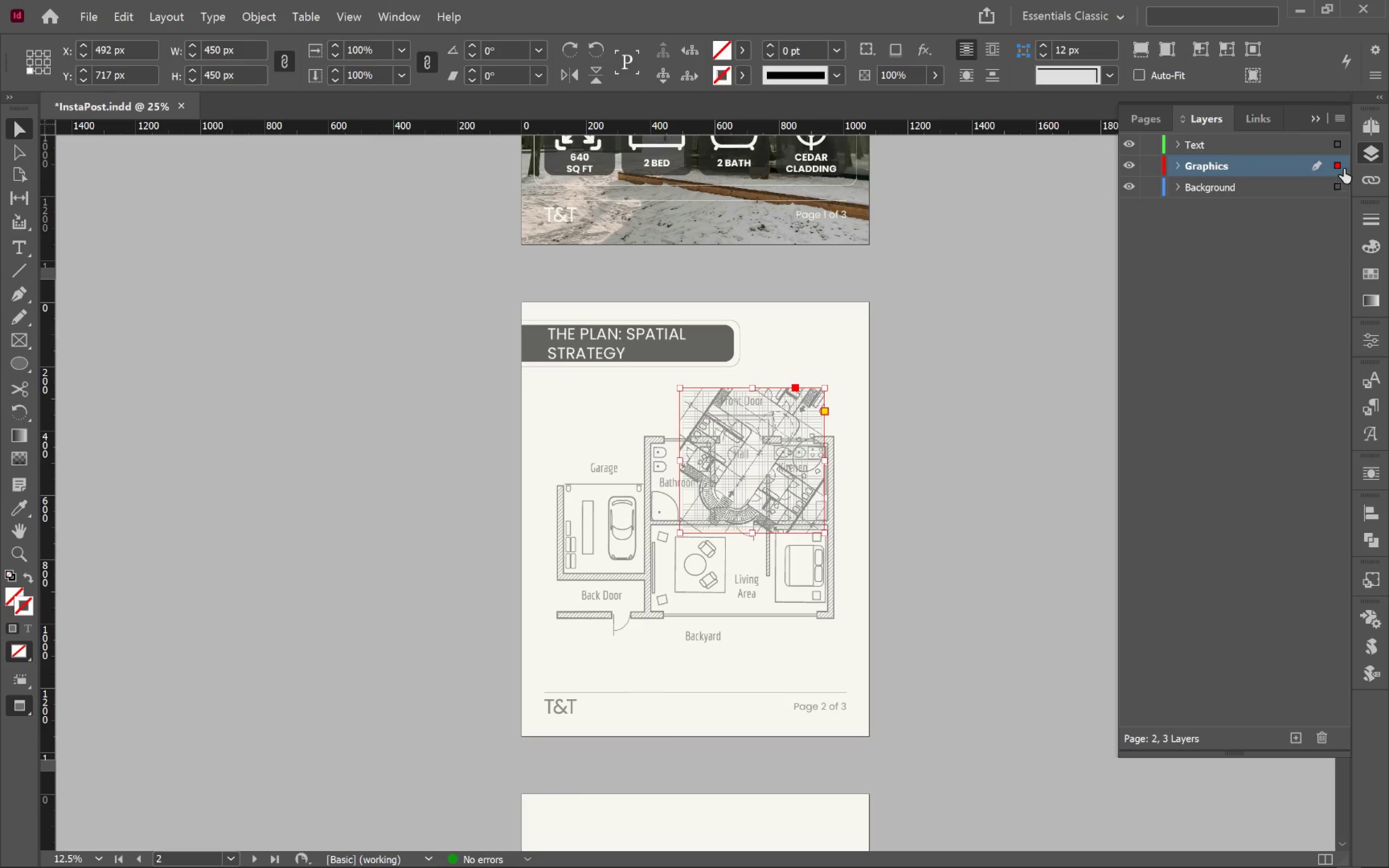 
left_click_drag(start_coordinate=[1339, 166], to_coordinate=[1344, 185])
 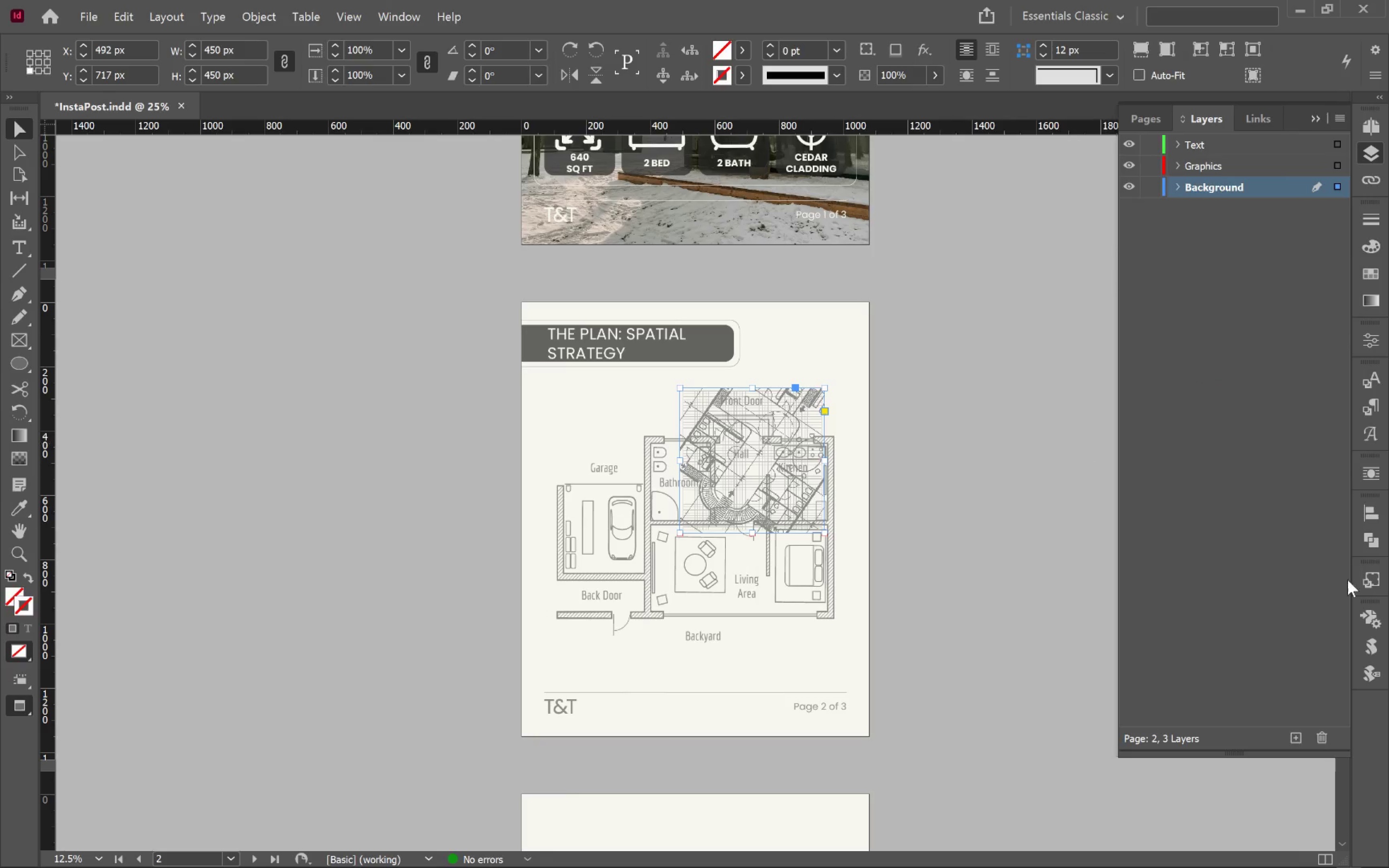 
left_click([1375, 517])
 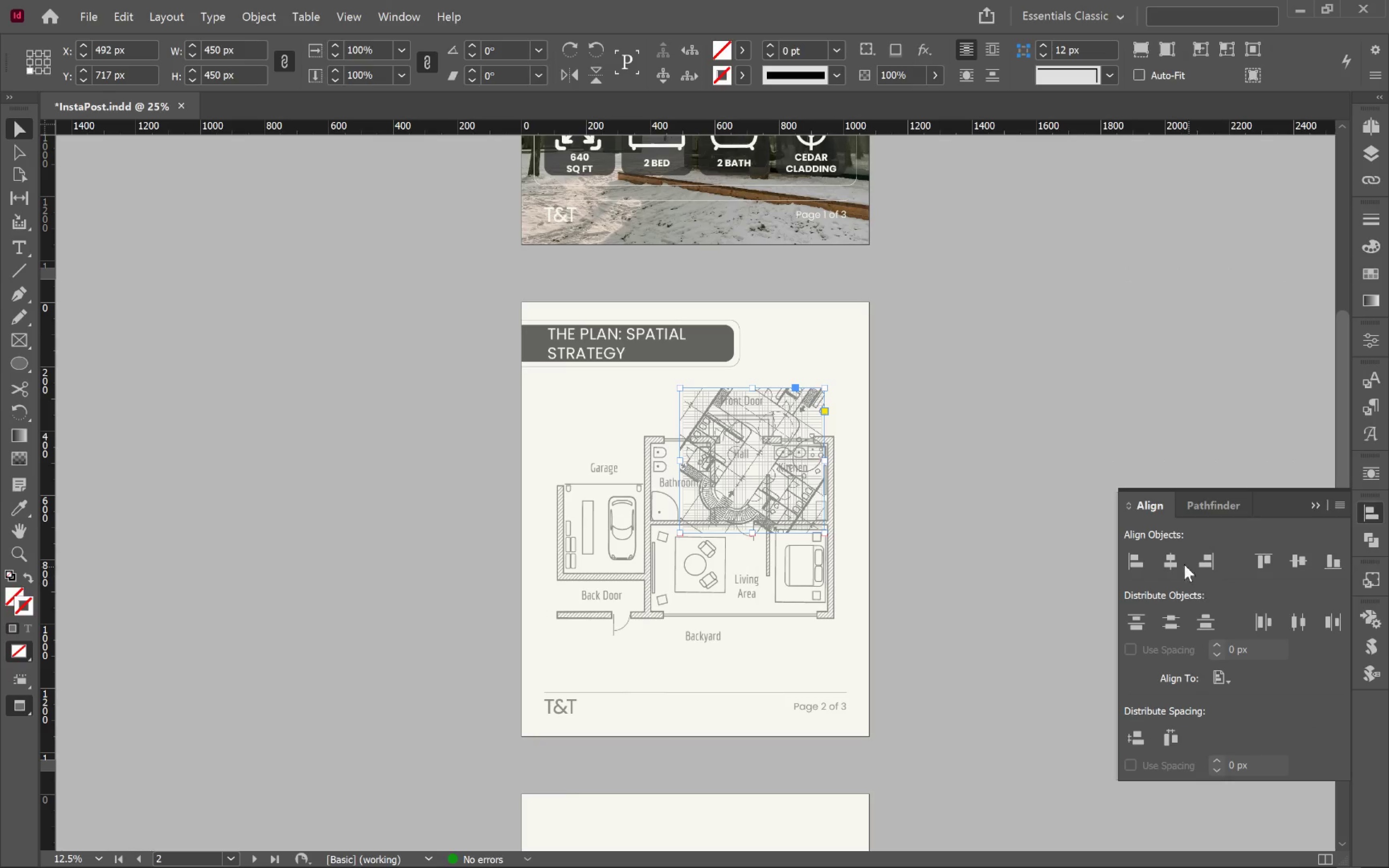 
left_click([1176, 562])
 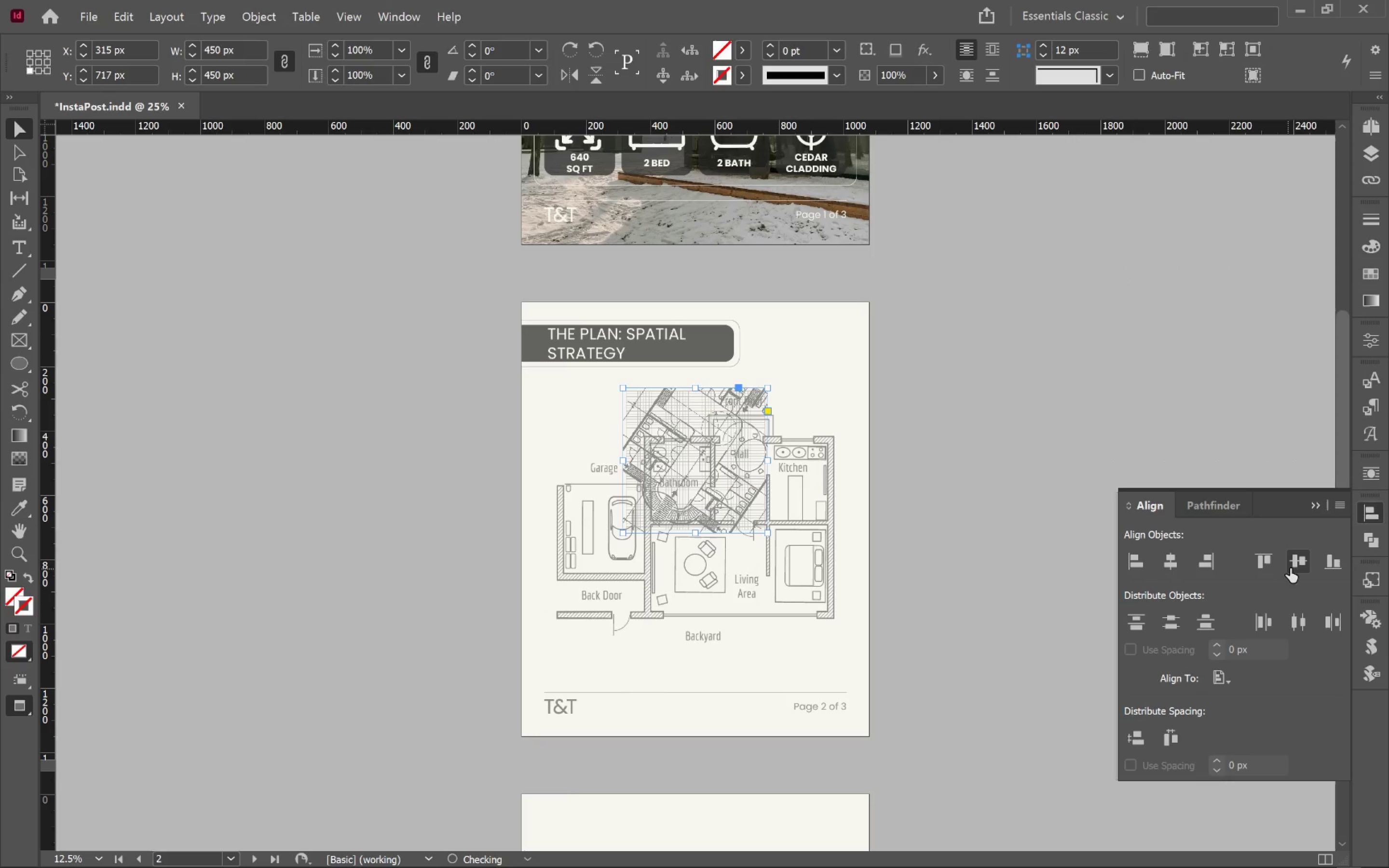 
left_click([1304, 564])
 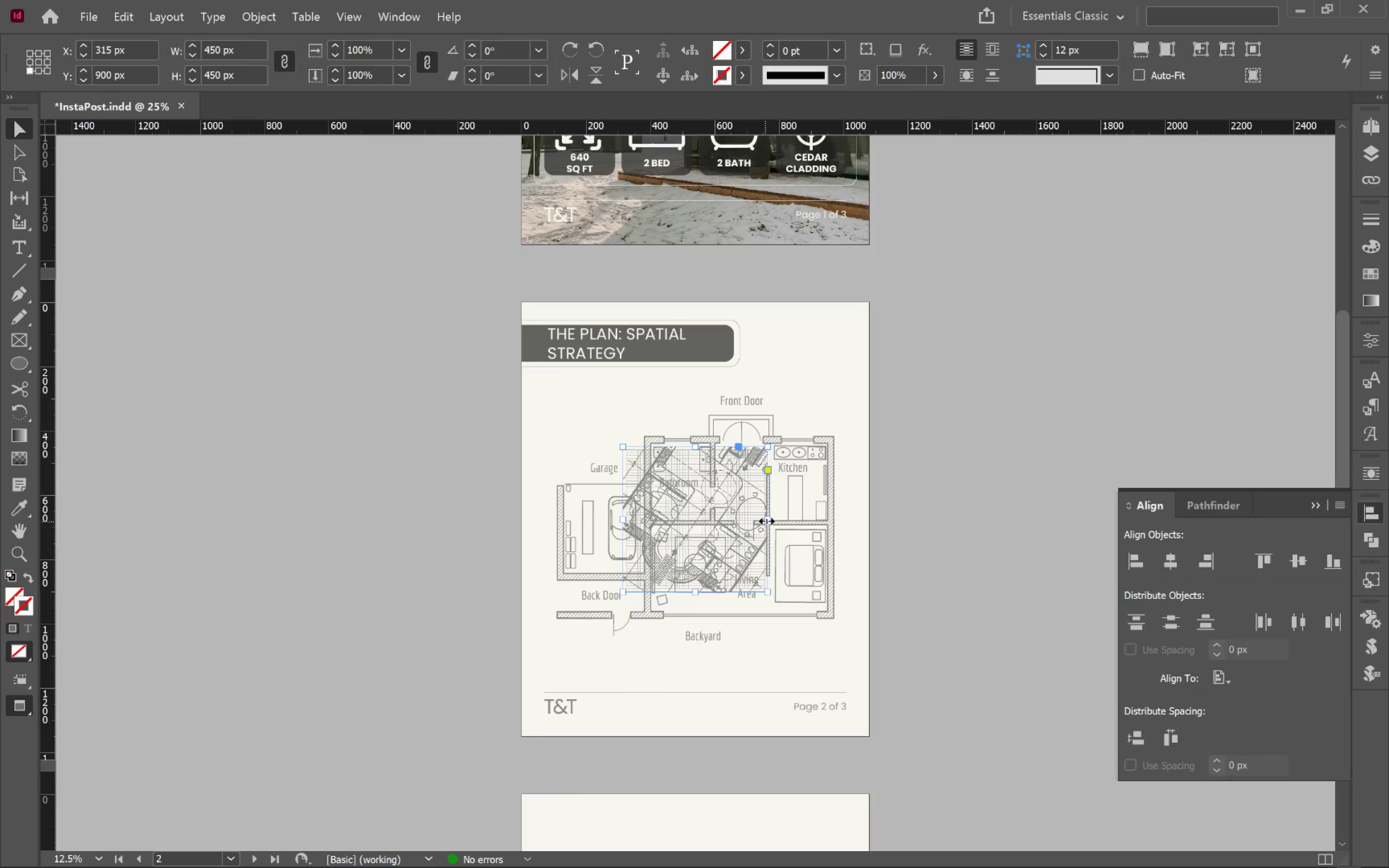 
left_click_drag(start_coordinate=[767, 518], to_coordinate=[850, 533])
 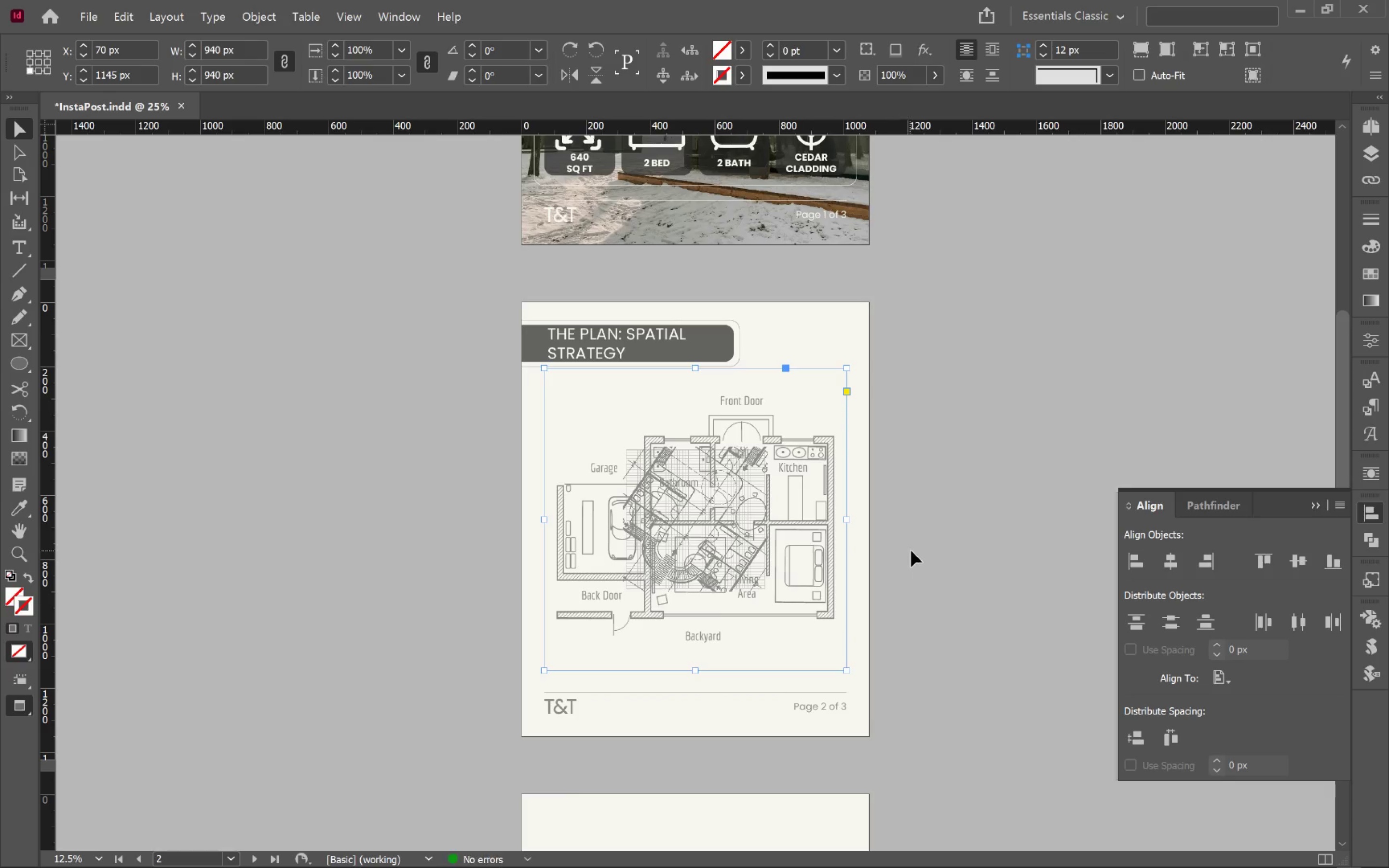 
hold_key(key=AltLeft, duration=3.11)
 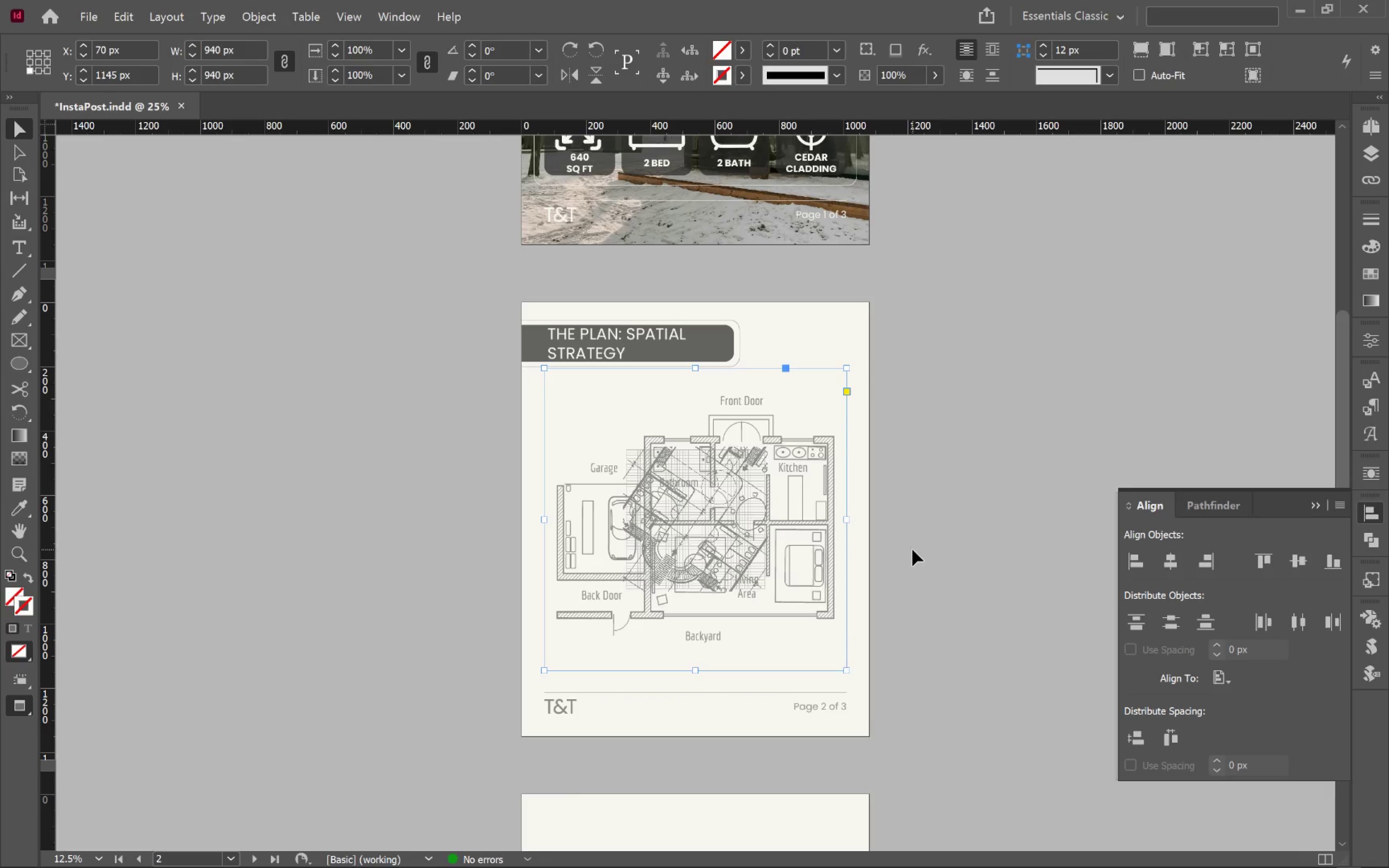 
hold_key(key=ShiftLeft, duration=3.02)
 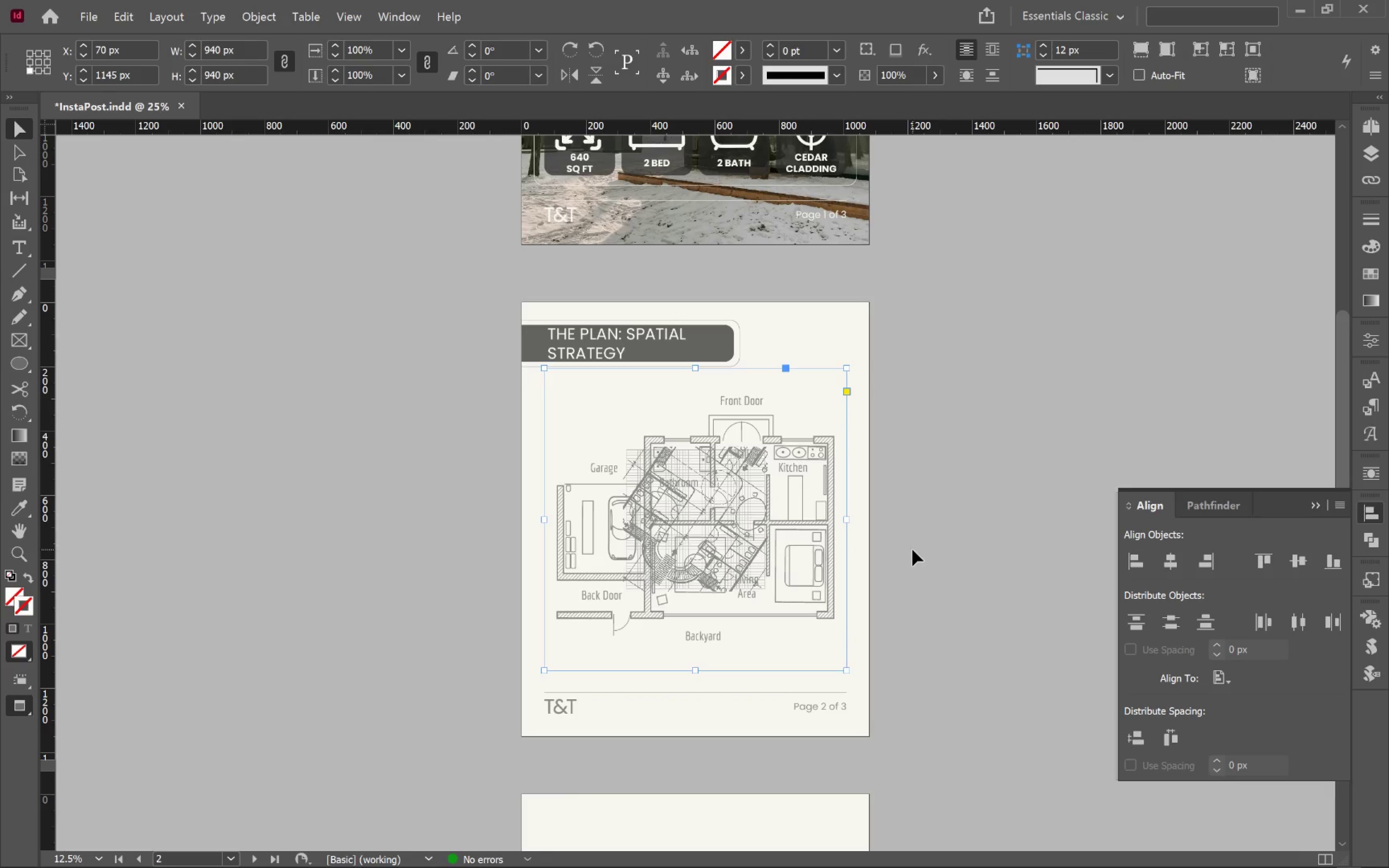 
left_click([912, 550])
 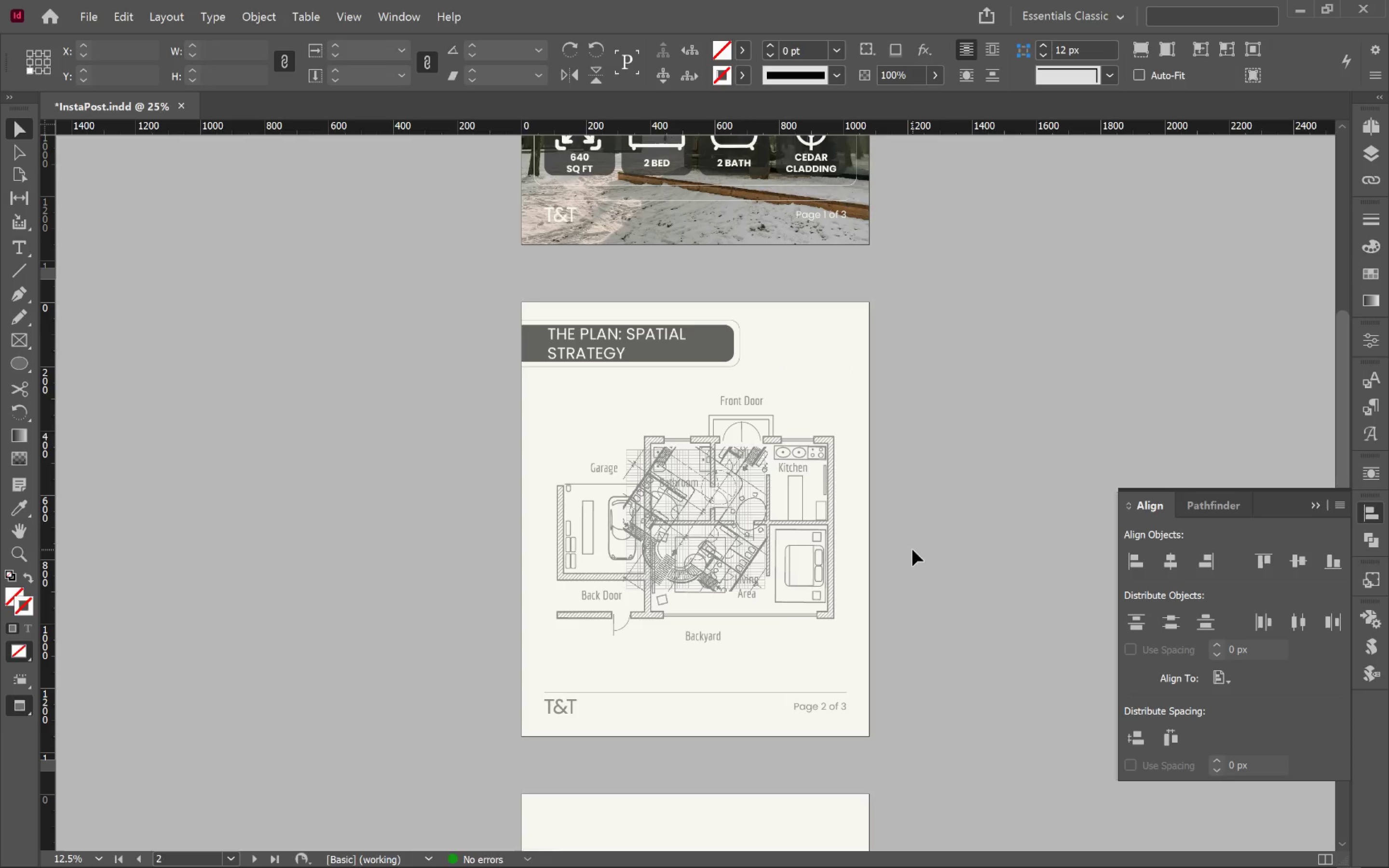 
type(ww)
 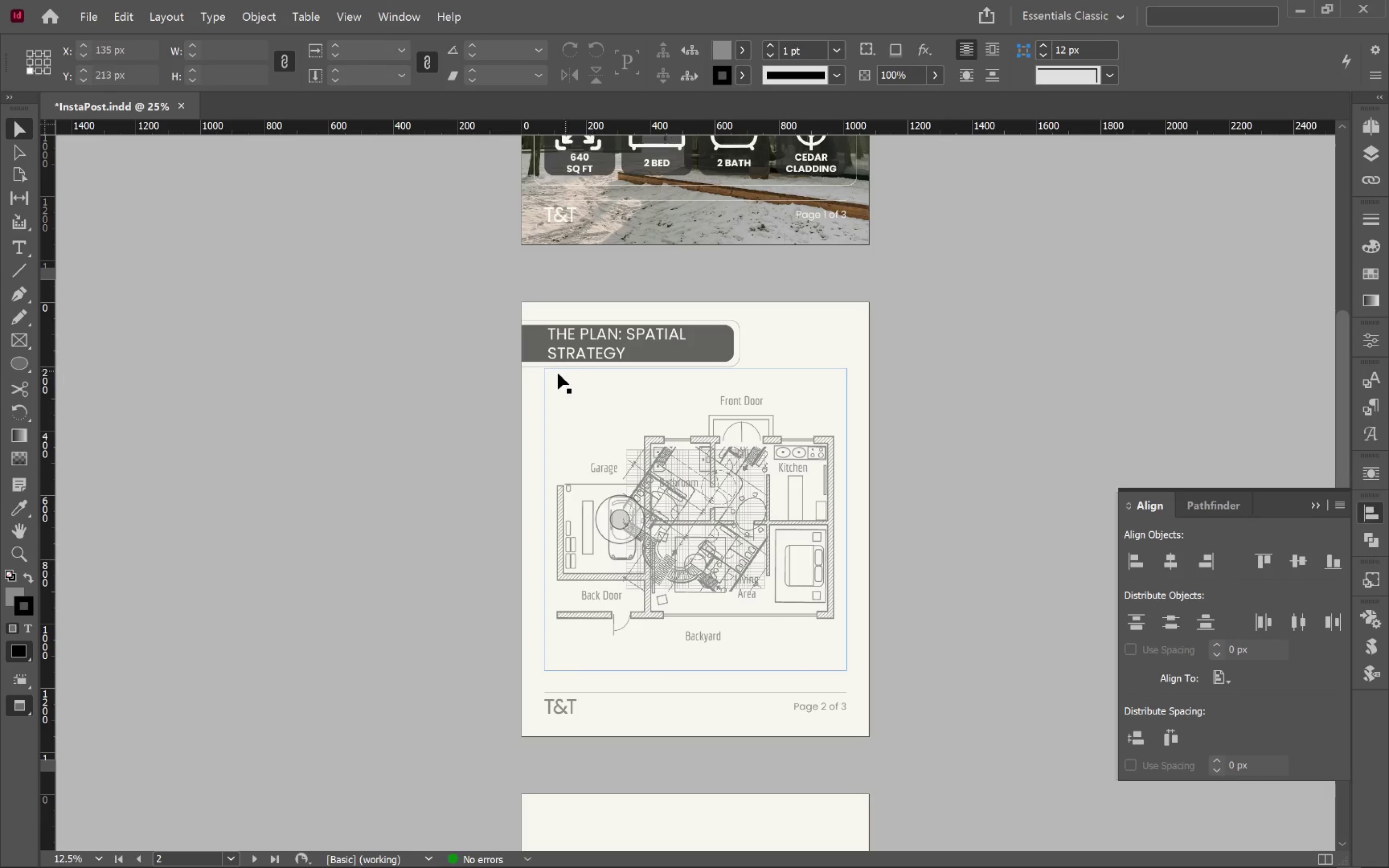 
key(Alt+Control+Shift+C)
 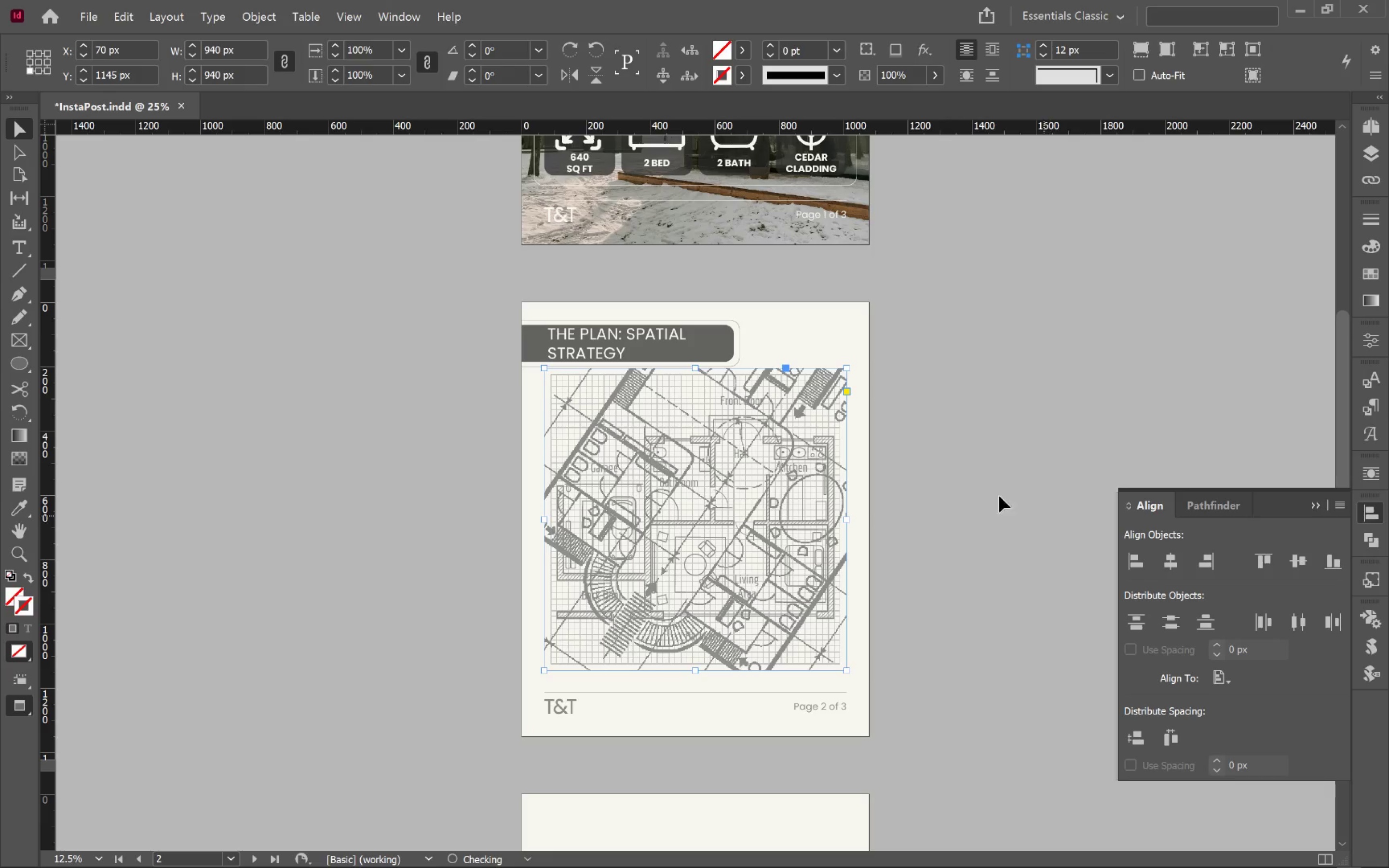 
left_click([969, 476])
 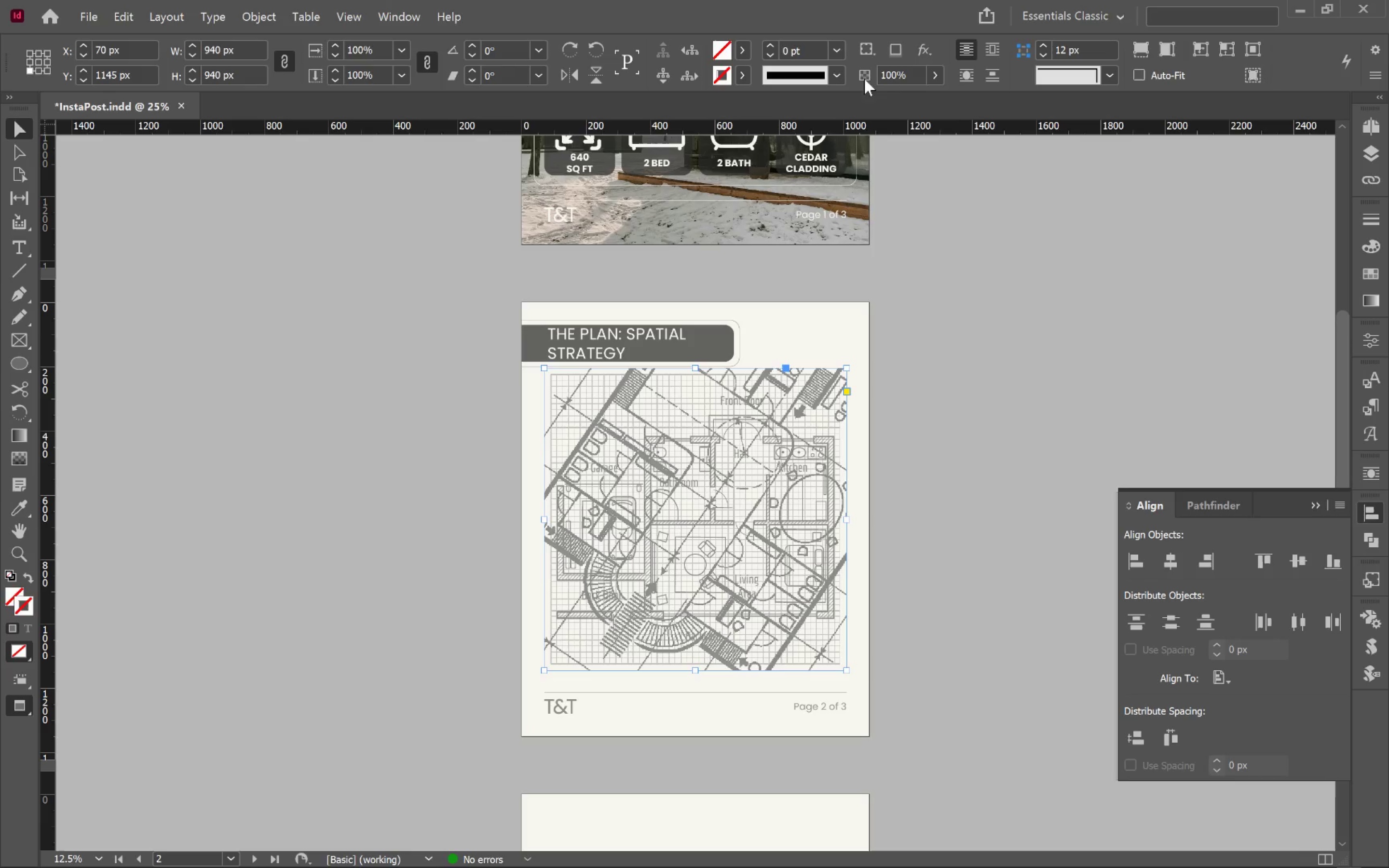 
left_click([938, 74])
 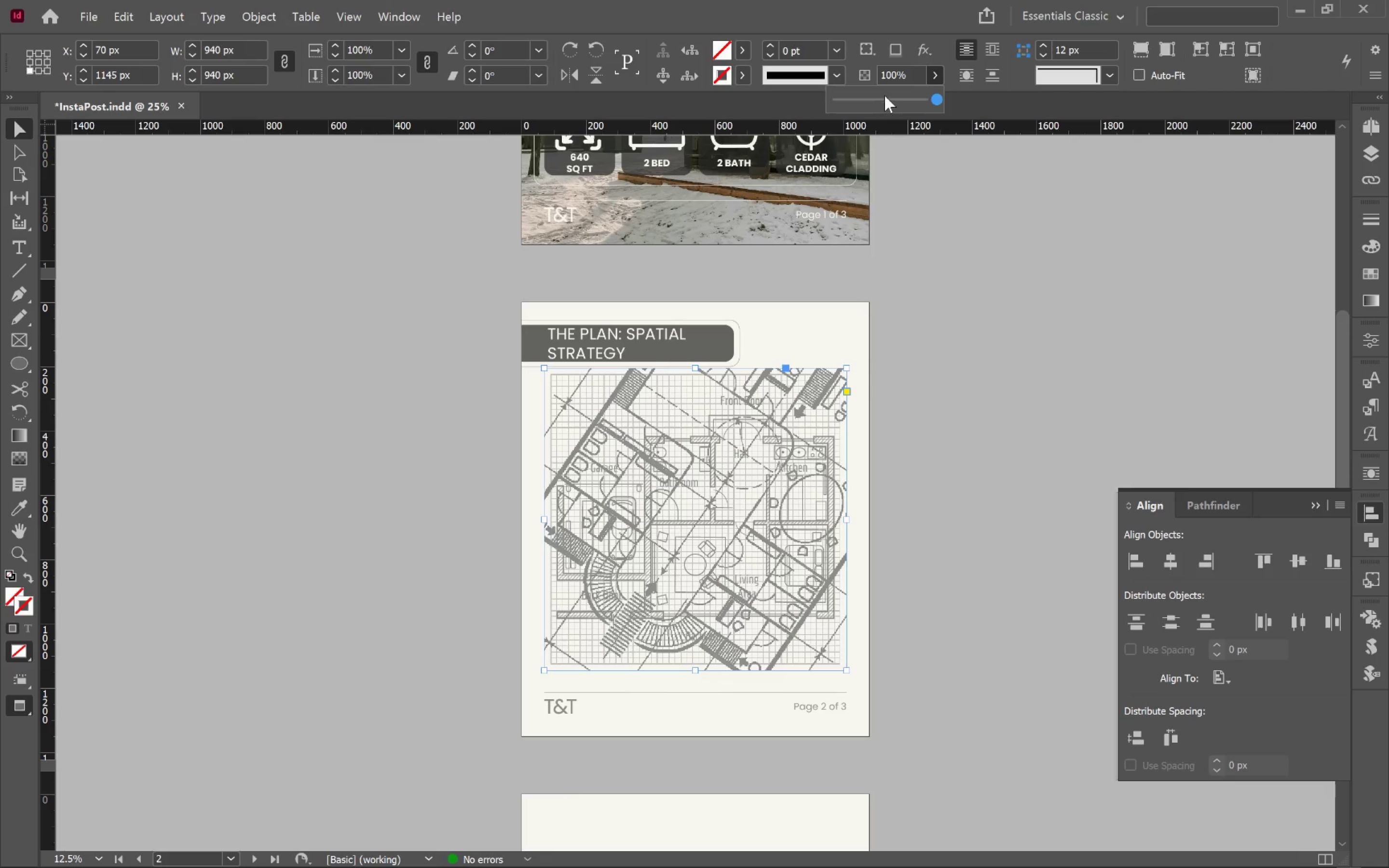 
left_click_drag(start_coordinate=[876, 98], to_coordinate=[845, 95])
 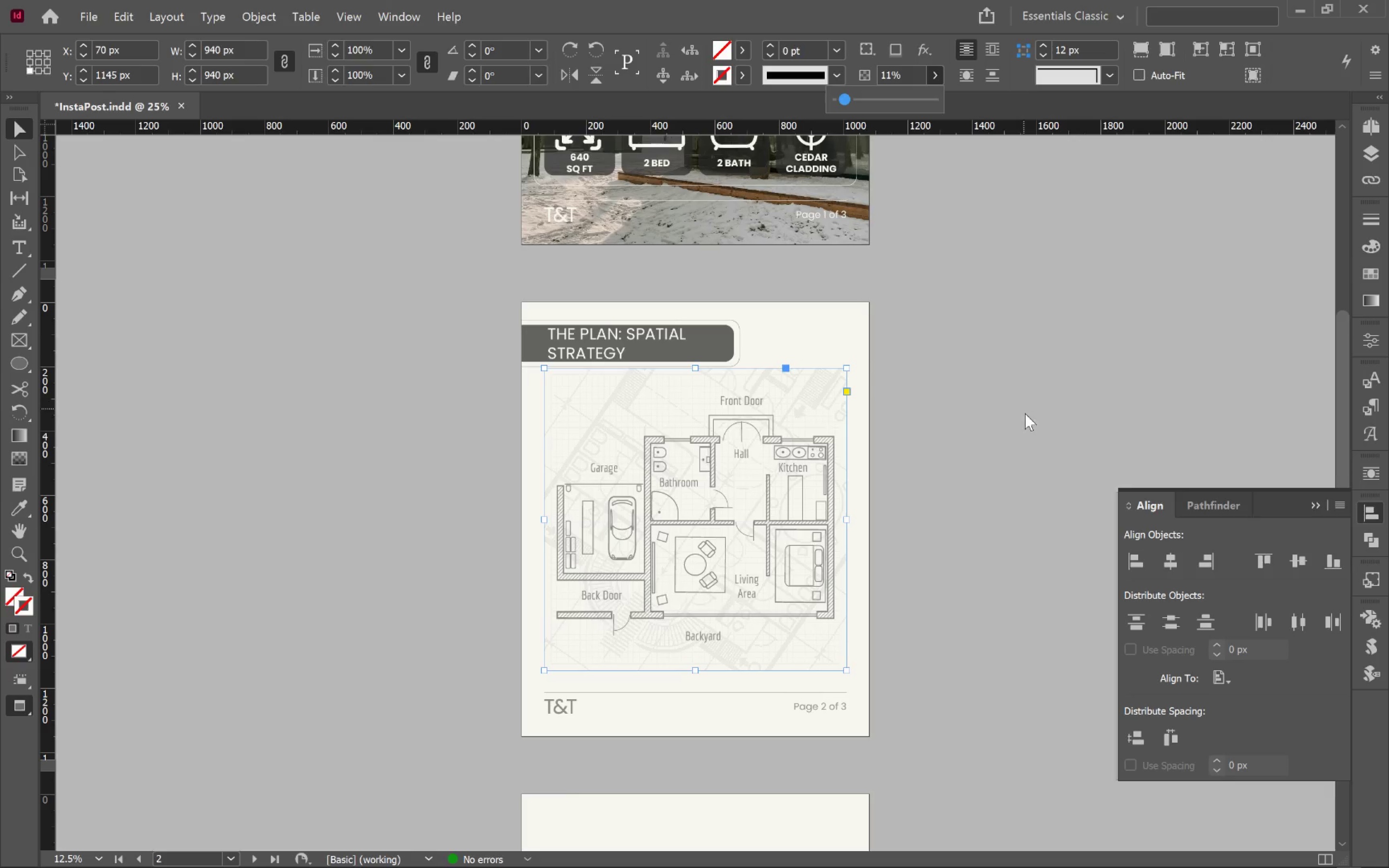 
left_click([1025, 413])
 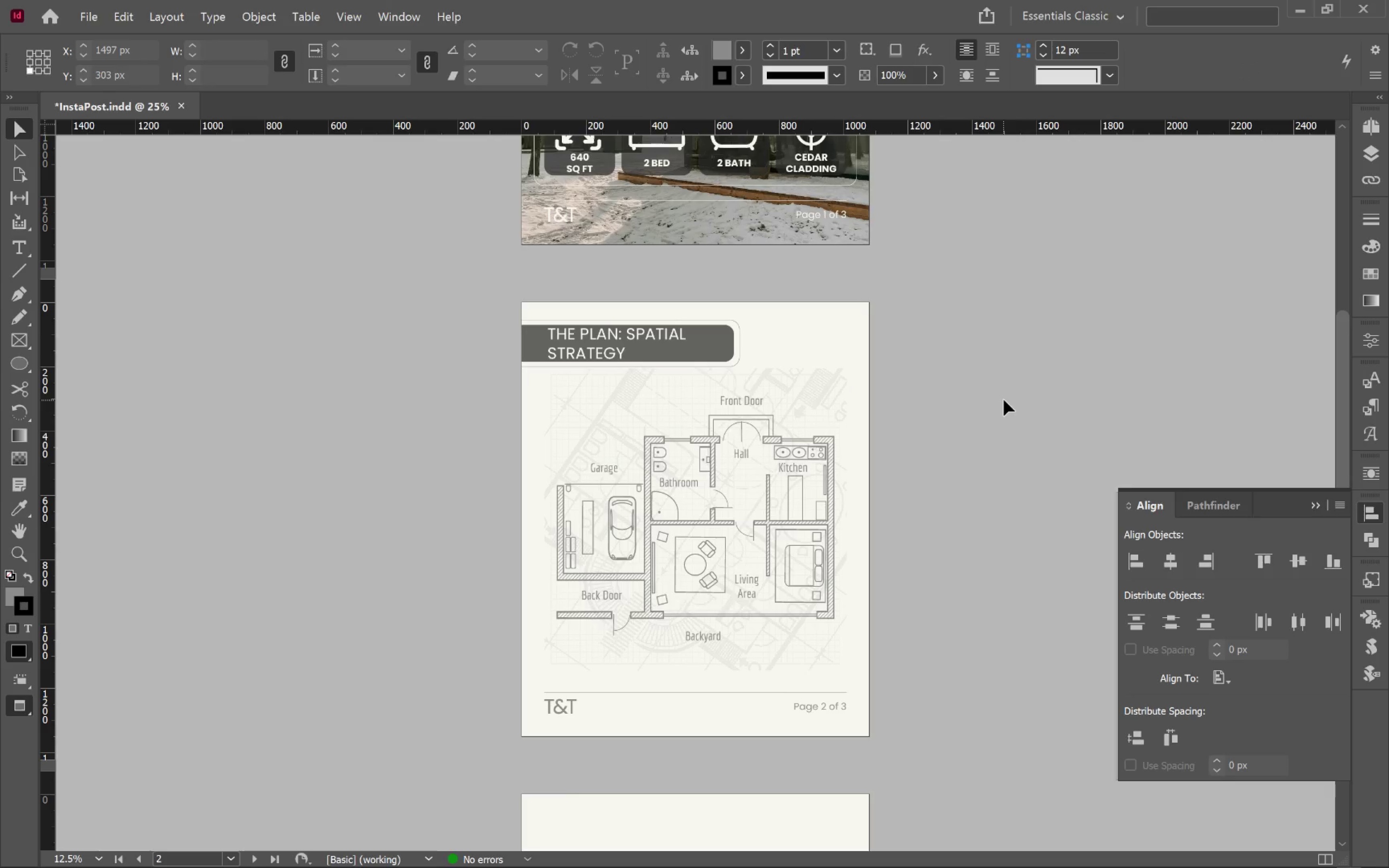 
key(Control+0)
 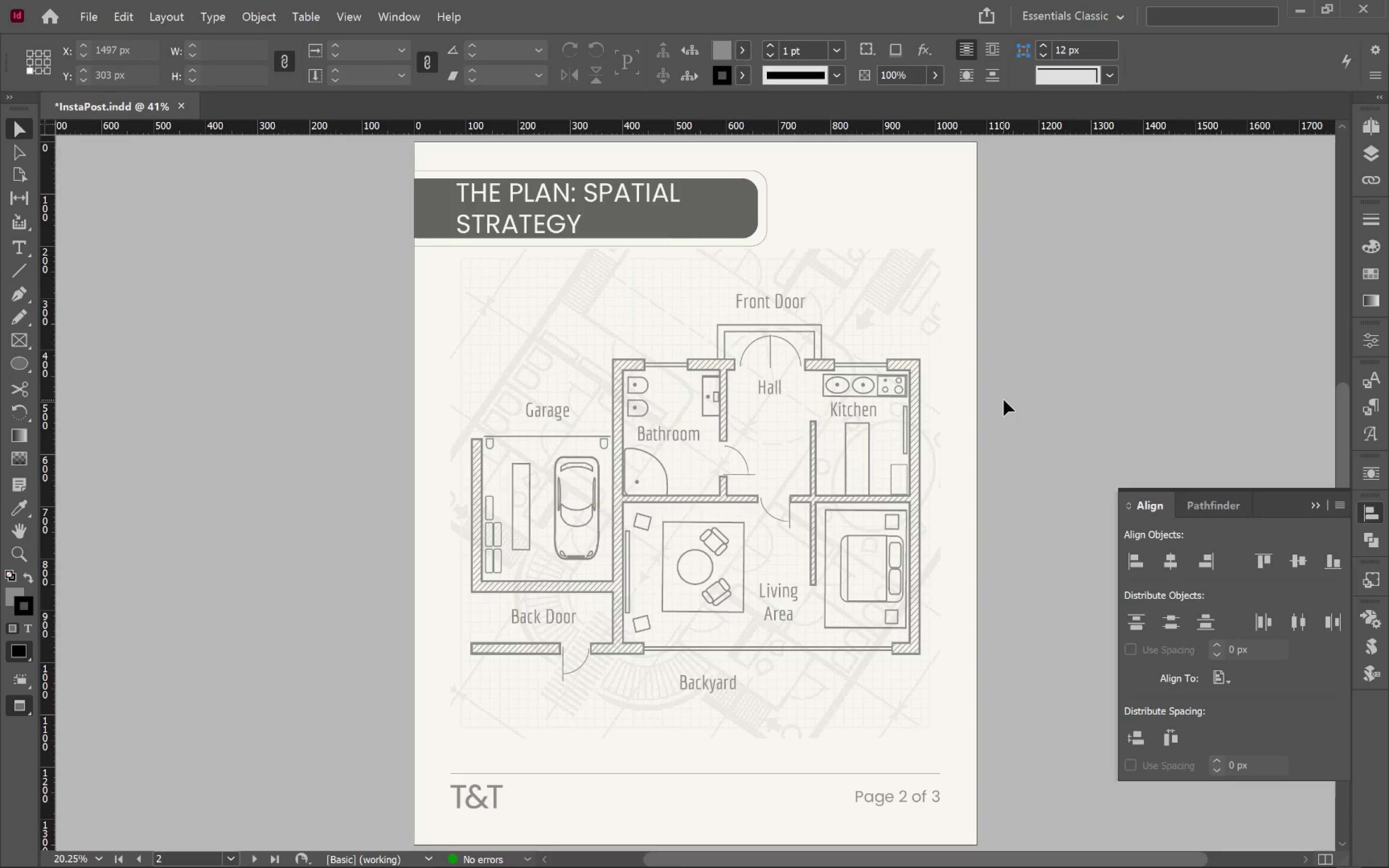 
wait(13.42)
 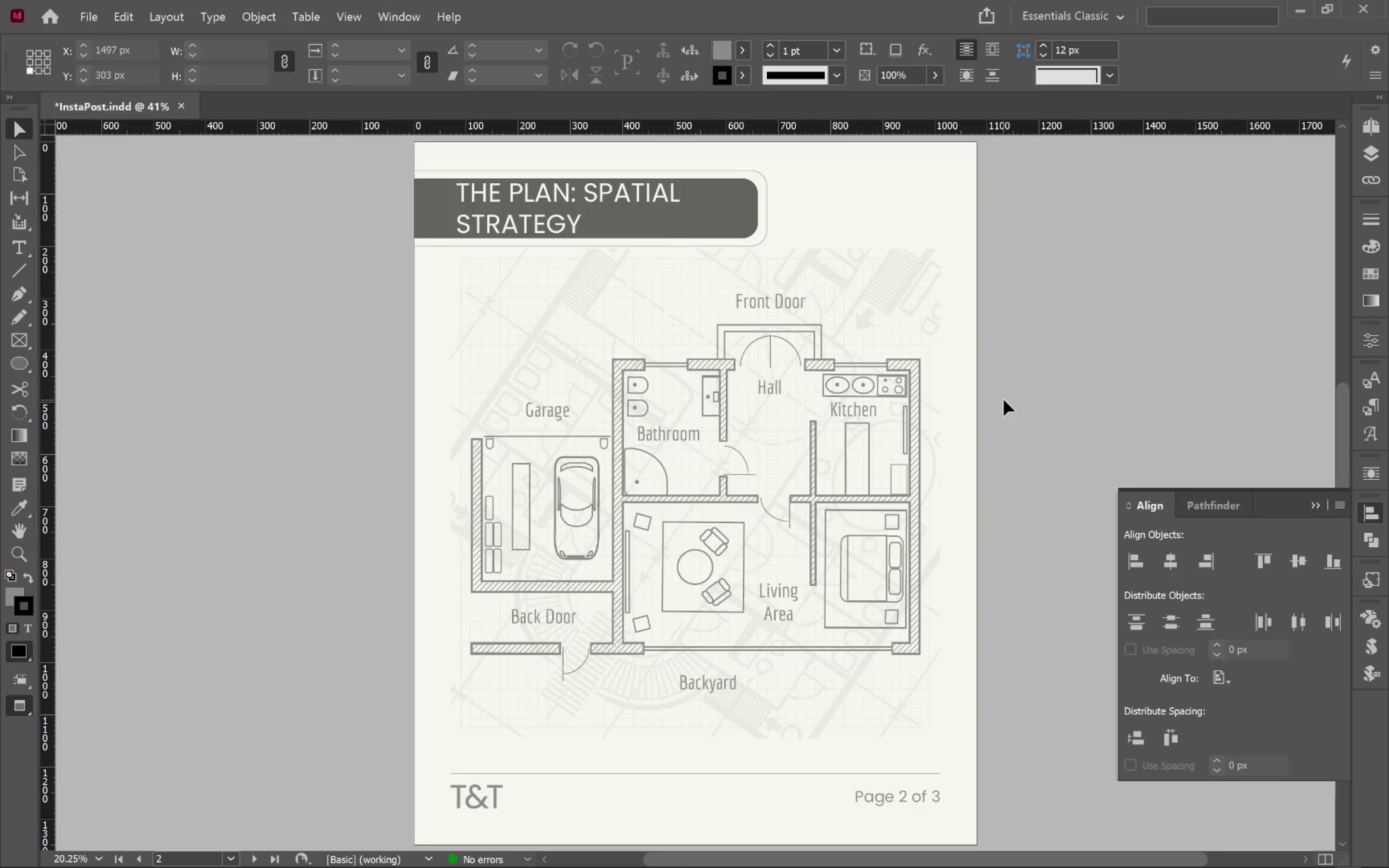 
left_click([795, 181])
 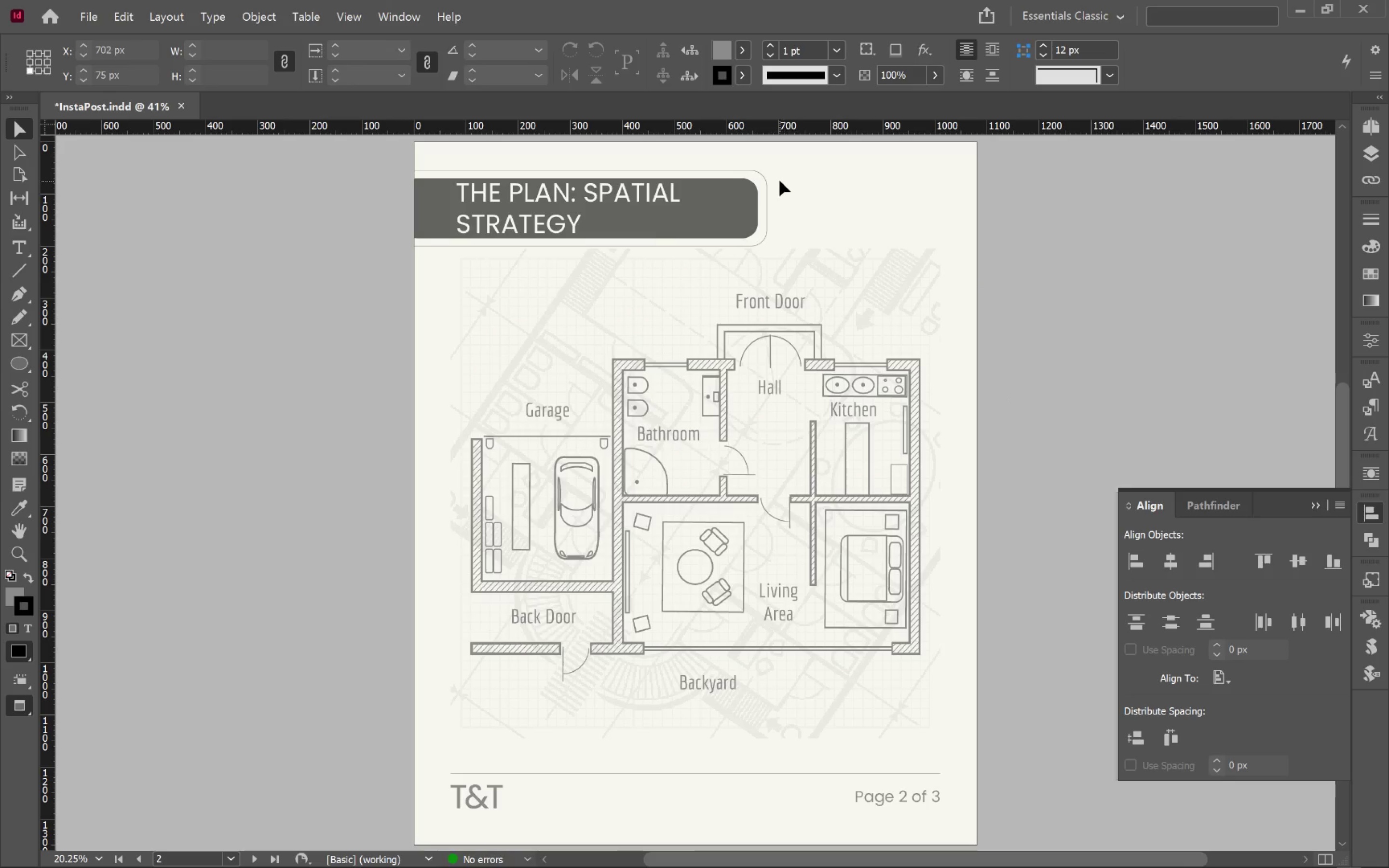 
left_click_drag(start_coordinate=[785, 172], to_coordinate=[580, 228])
 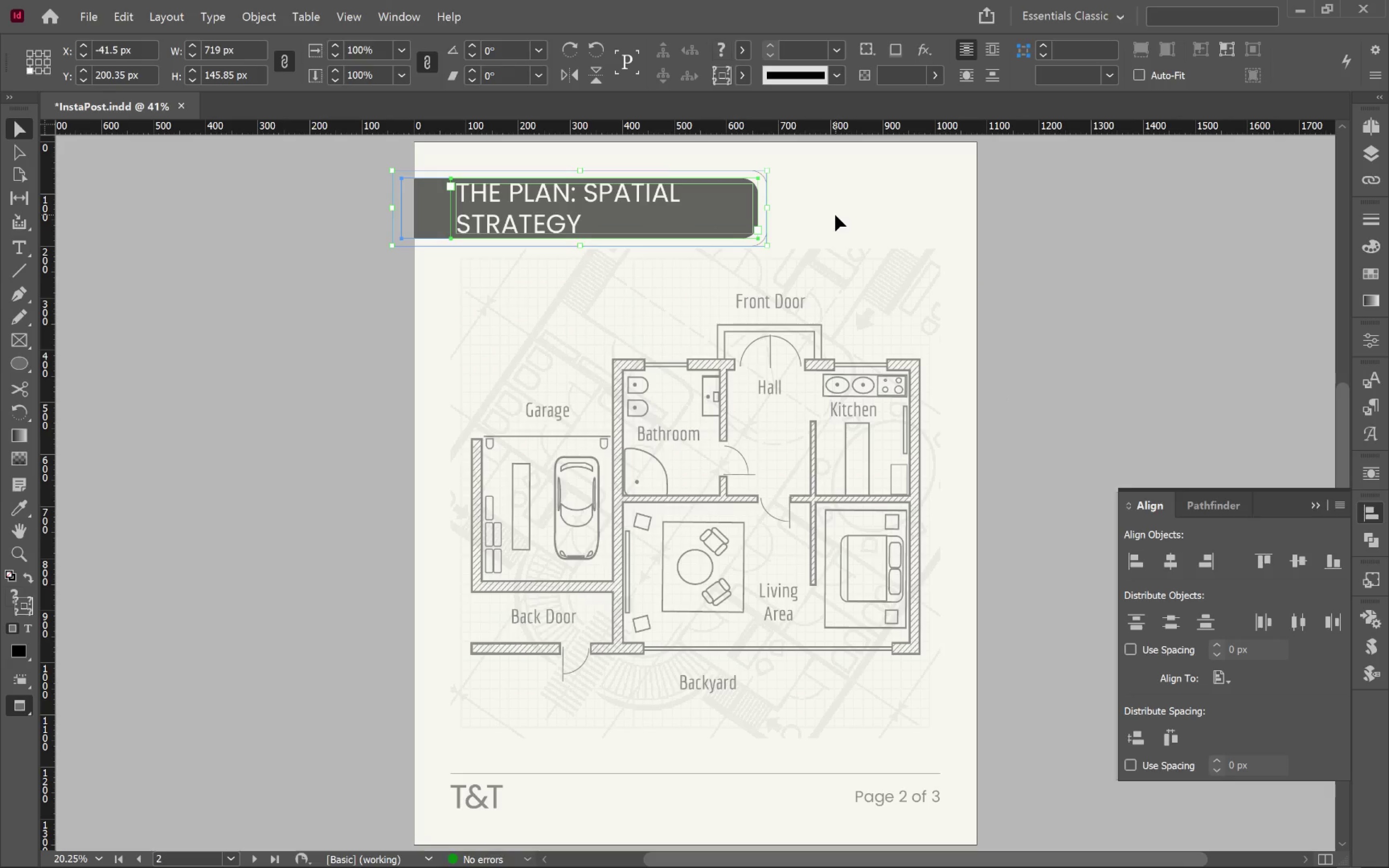 
key(Control+C)
 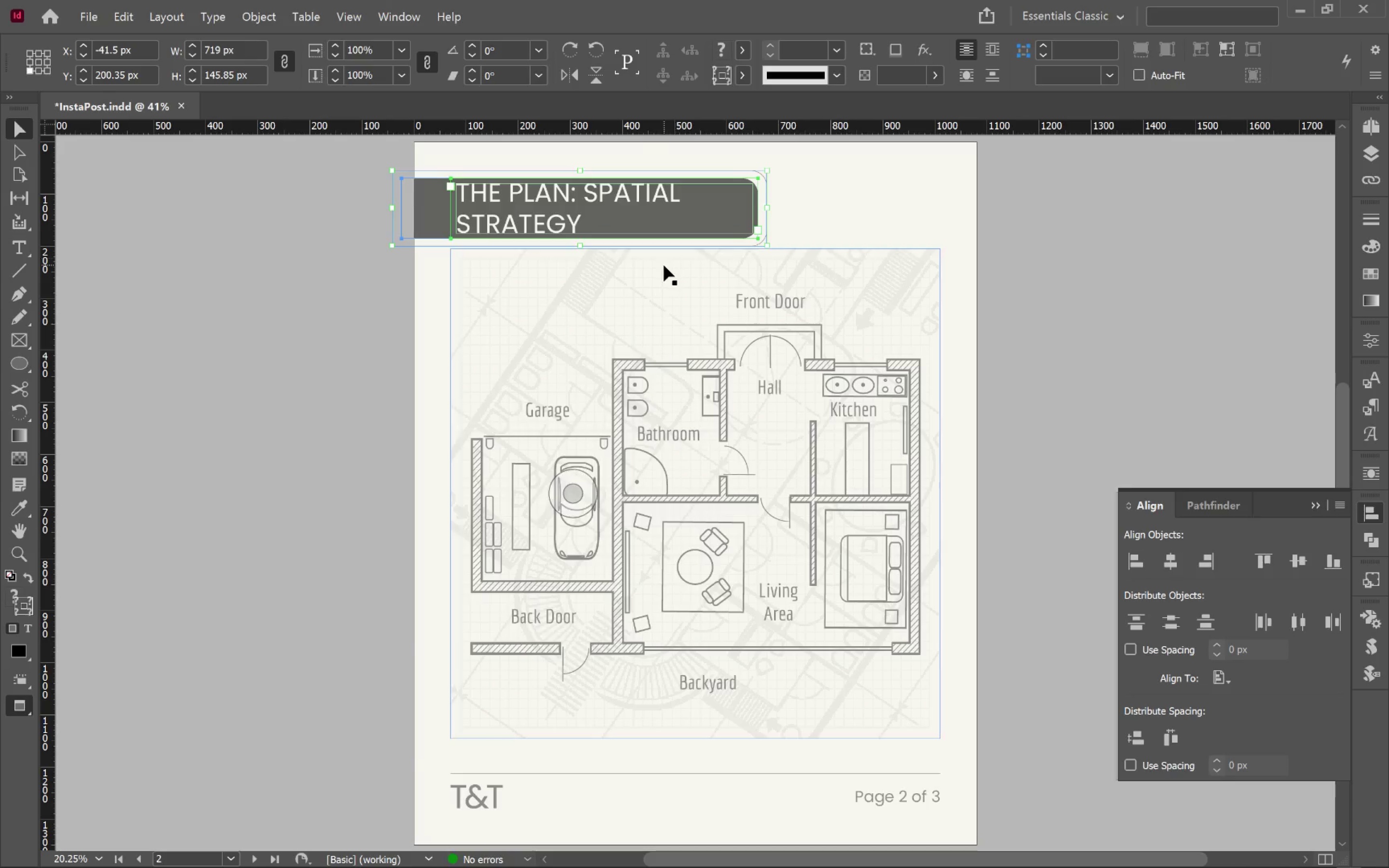 
left_click([685, 298])
 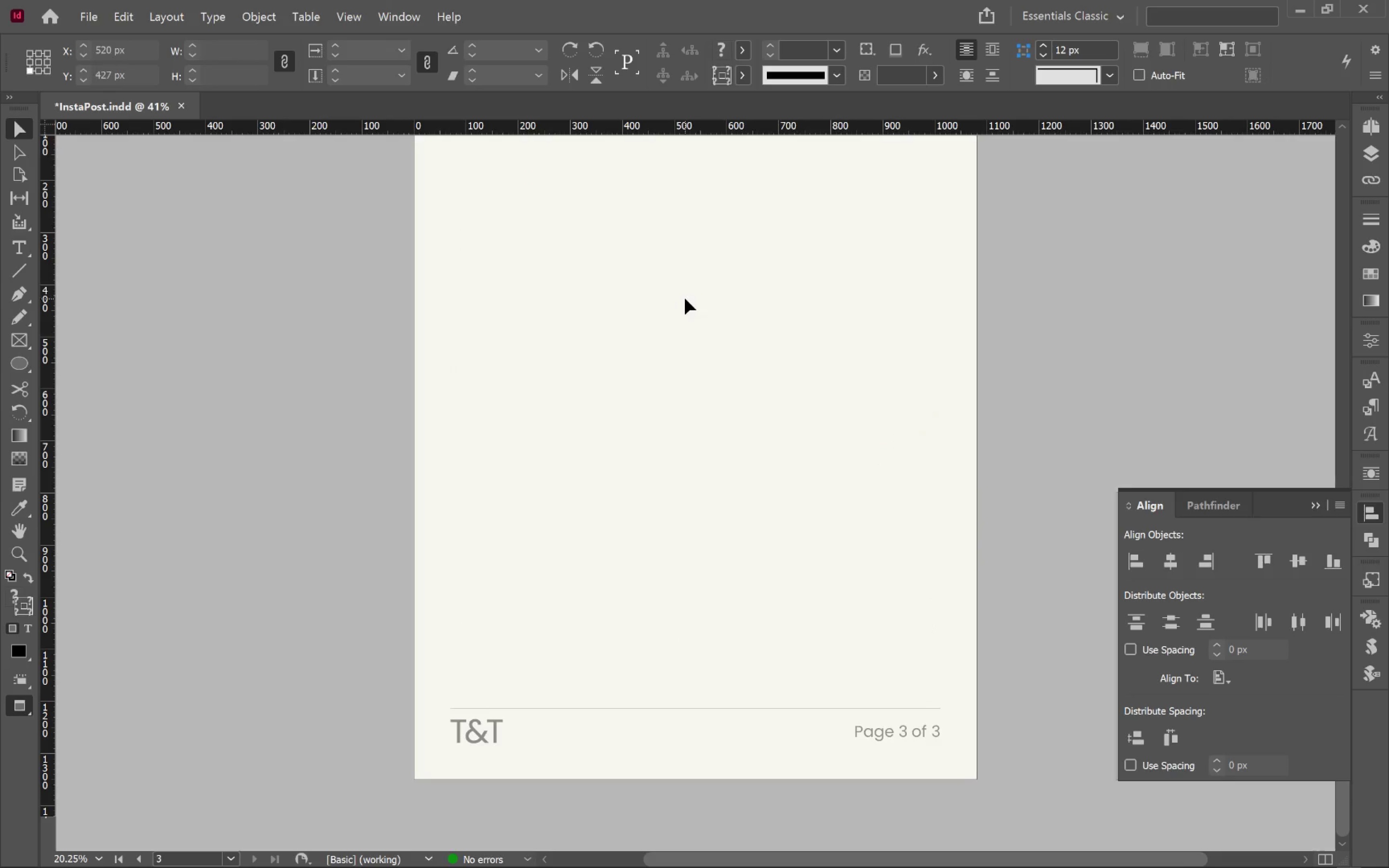 
scroll: coordinate [665, 265], scroll_direction: down, amount: 15.0
 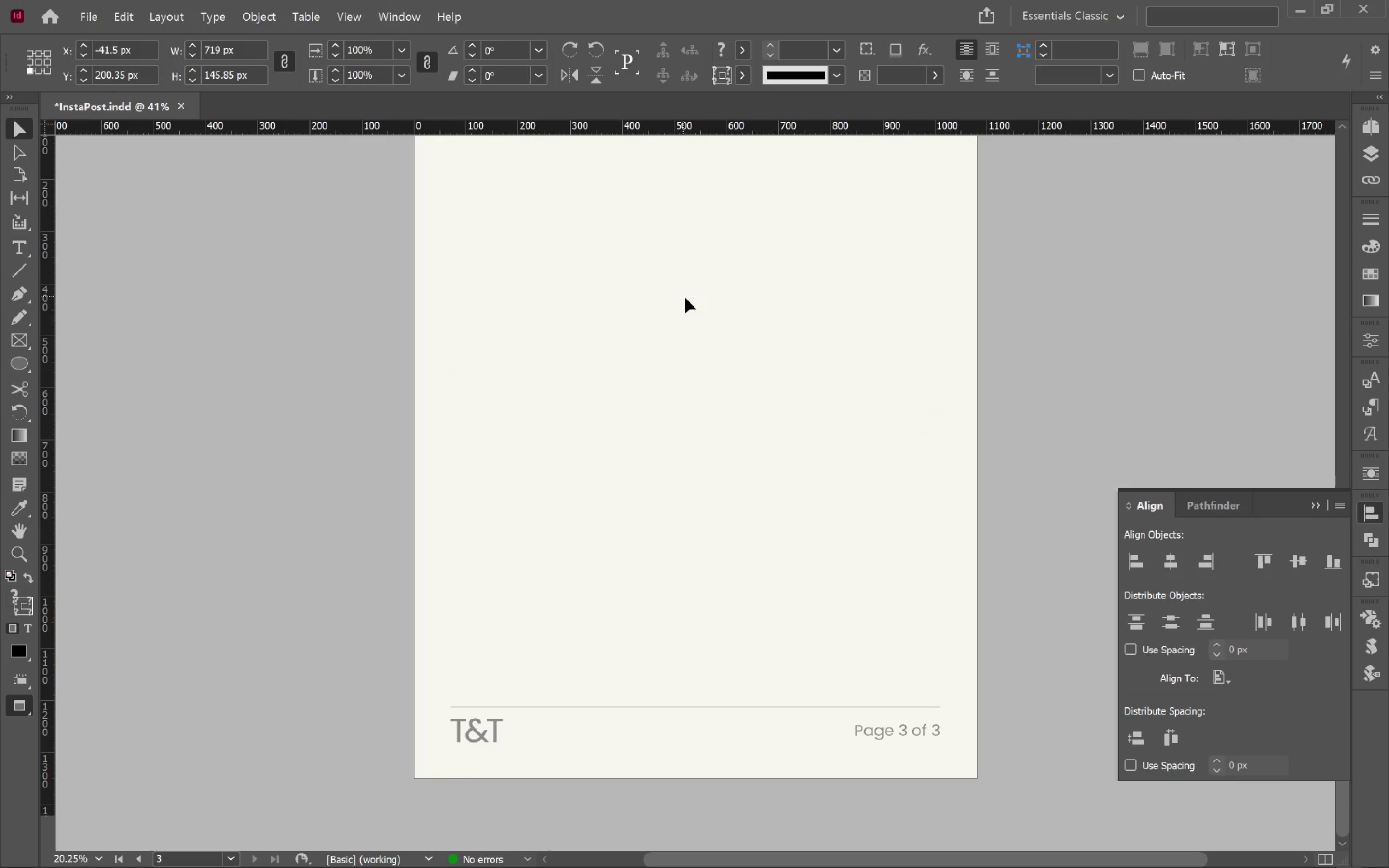 
key(Alt+Control+Shift+V)
 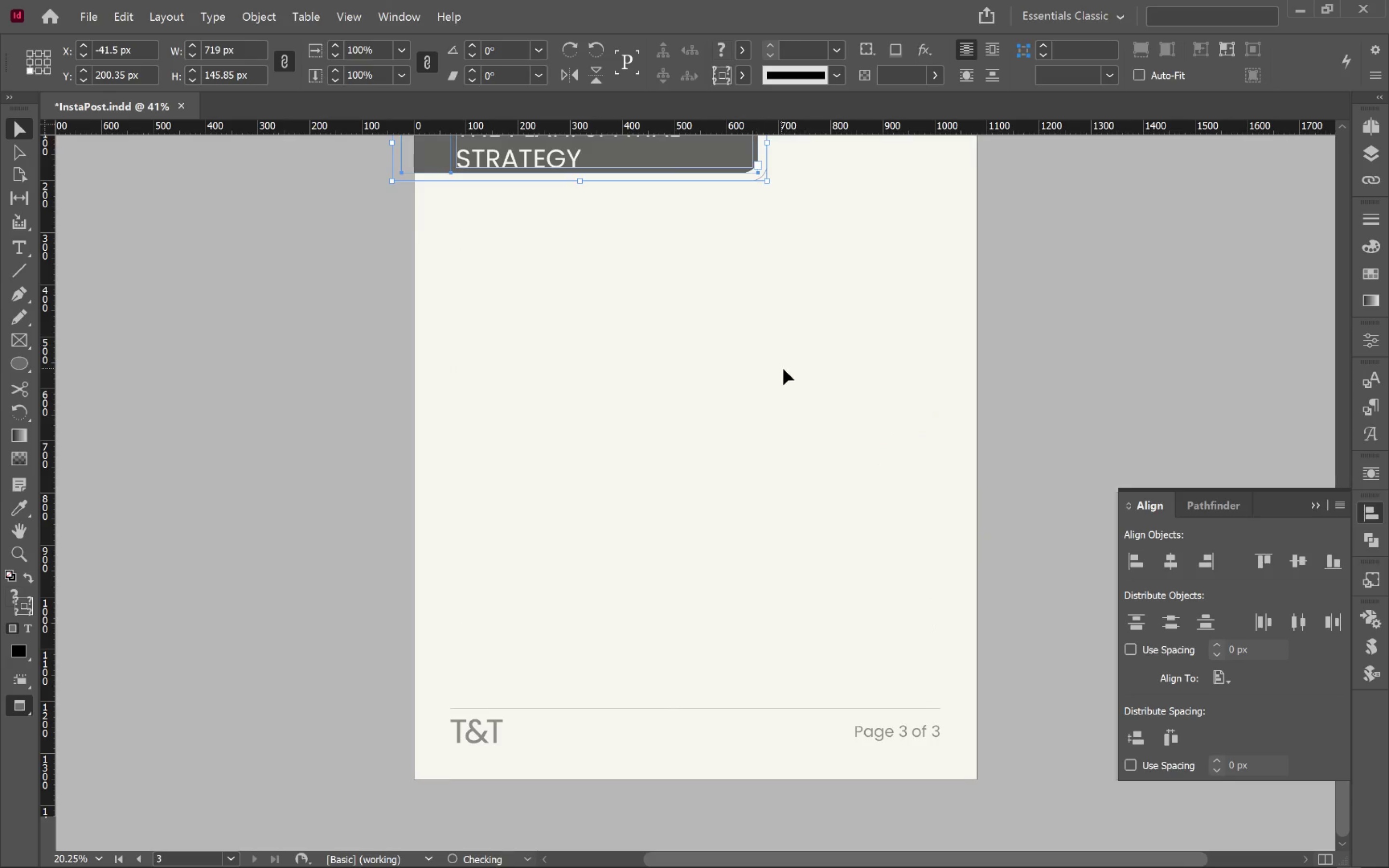 
scroll: coordinate [821, 392], scroll_direction: up, amount: 18.0
 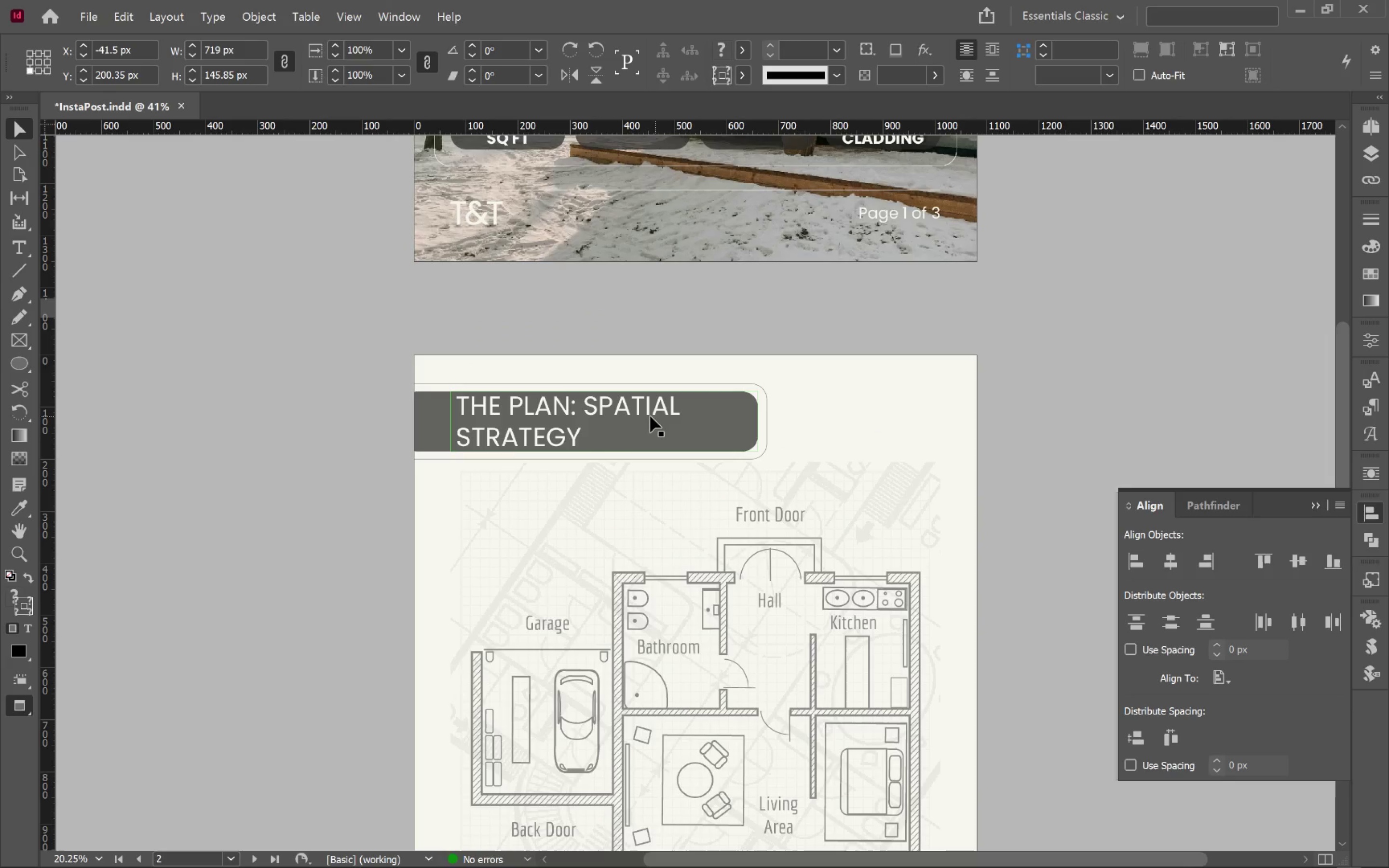 
left_click([640, 409])
 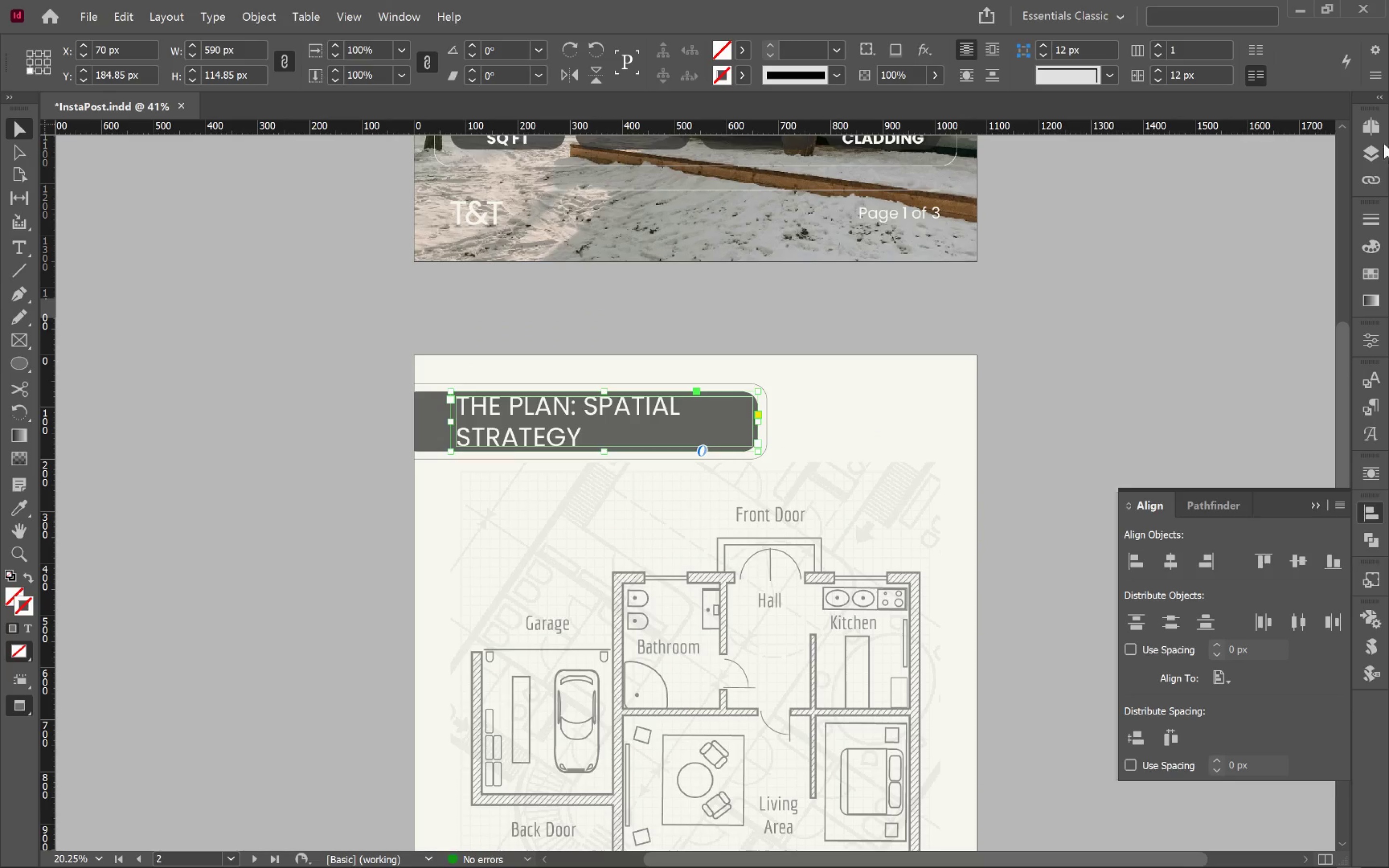 
left_click([1369, 155])
 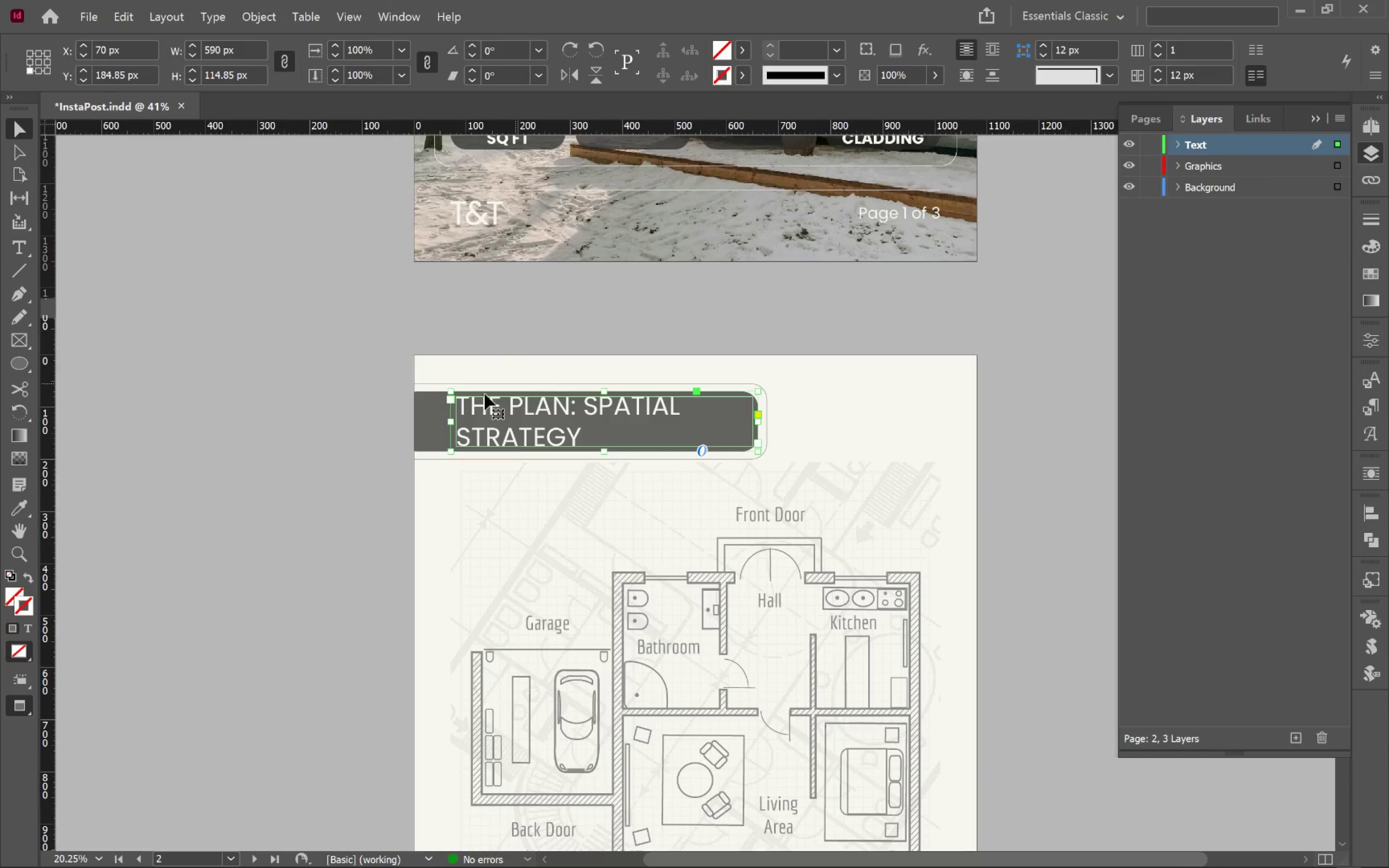 
left_click([427, 420])
 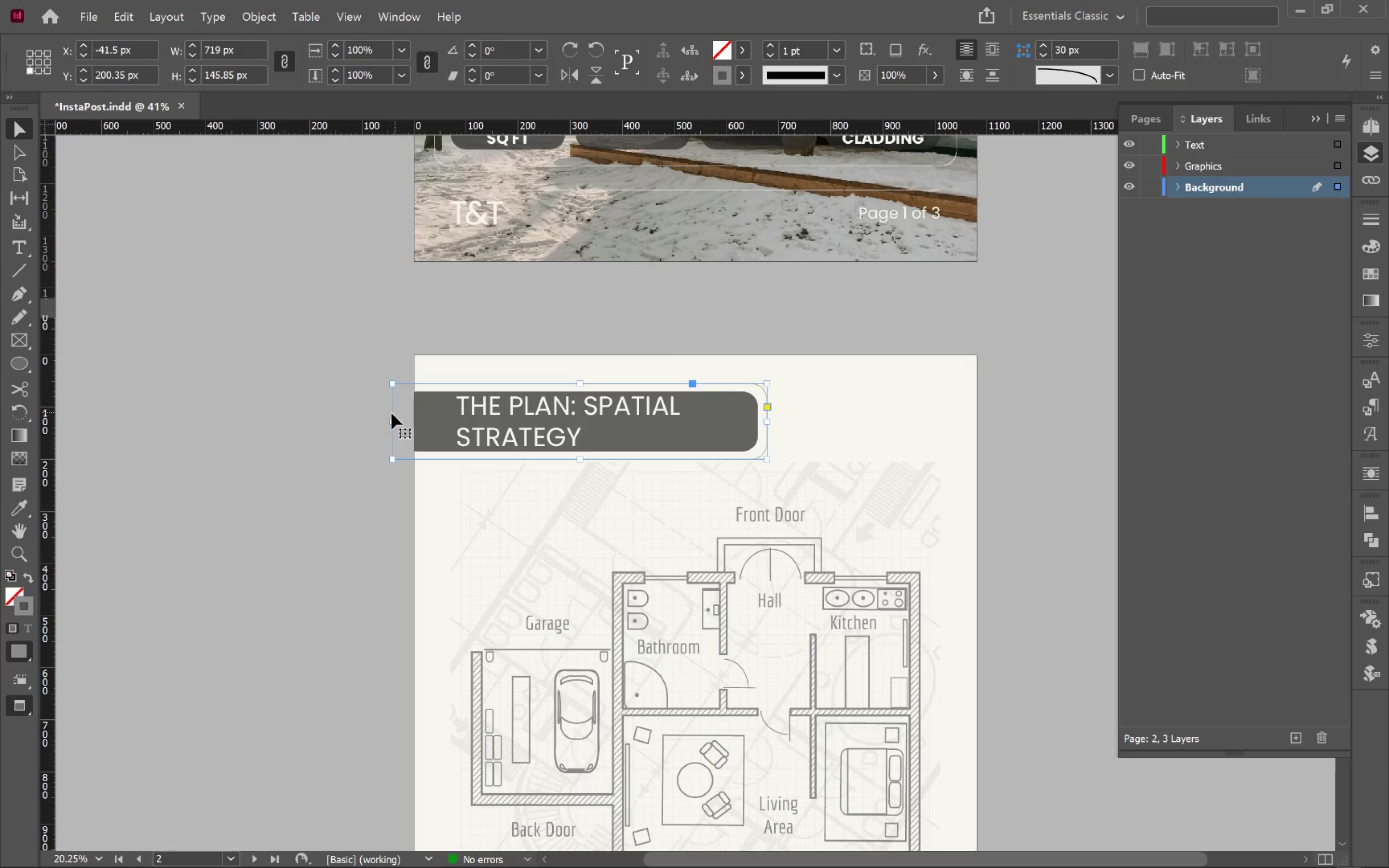 
left_click_drag(start_coordinate=[336, 339], to_coordinate=[412, 511])
 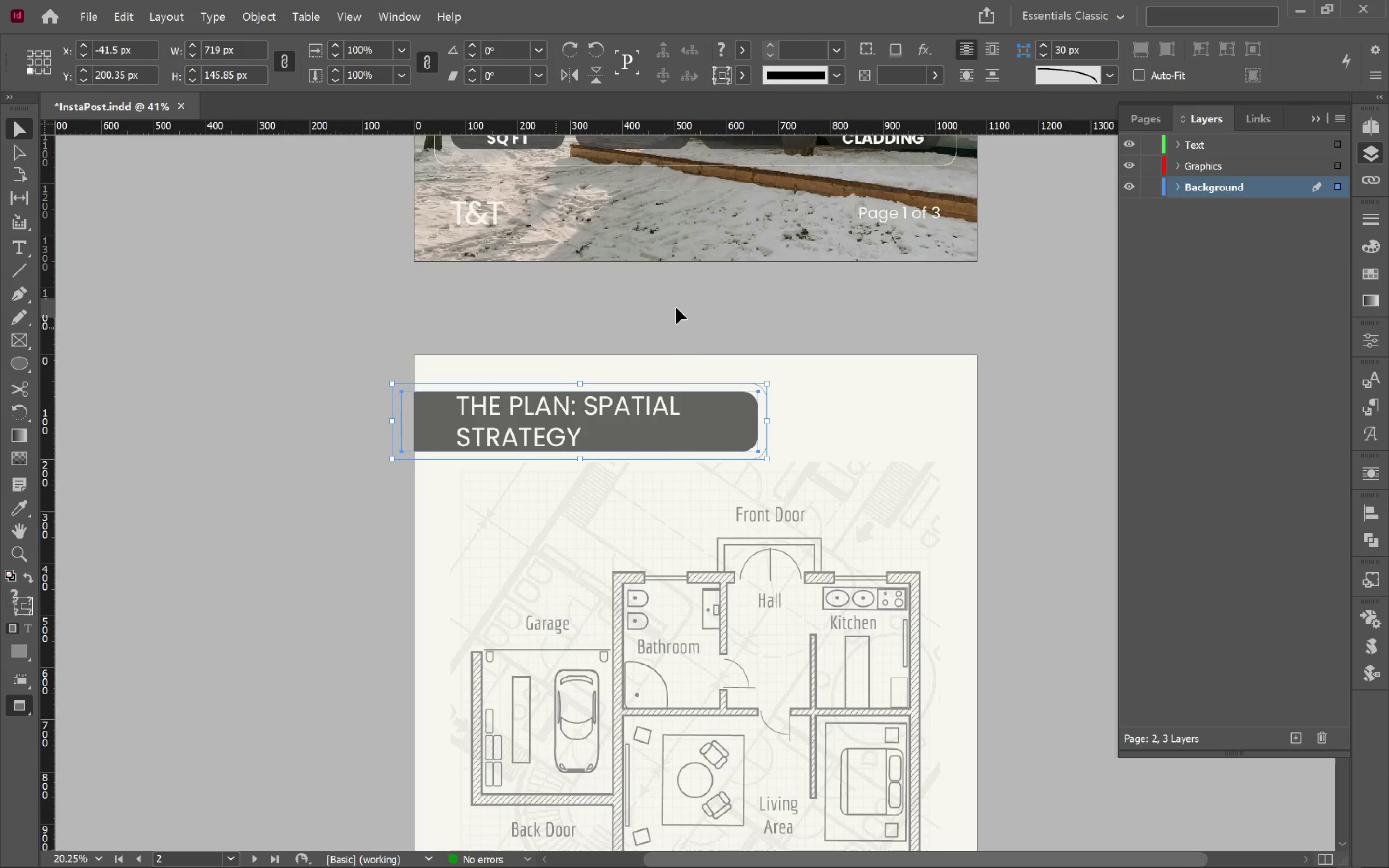 
left_click_drag(start_coordinate=[1341, 186], to_coordinate=[1341, 167])
 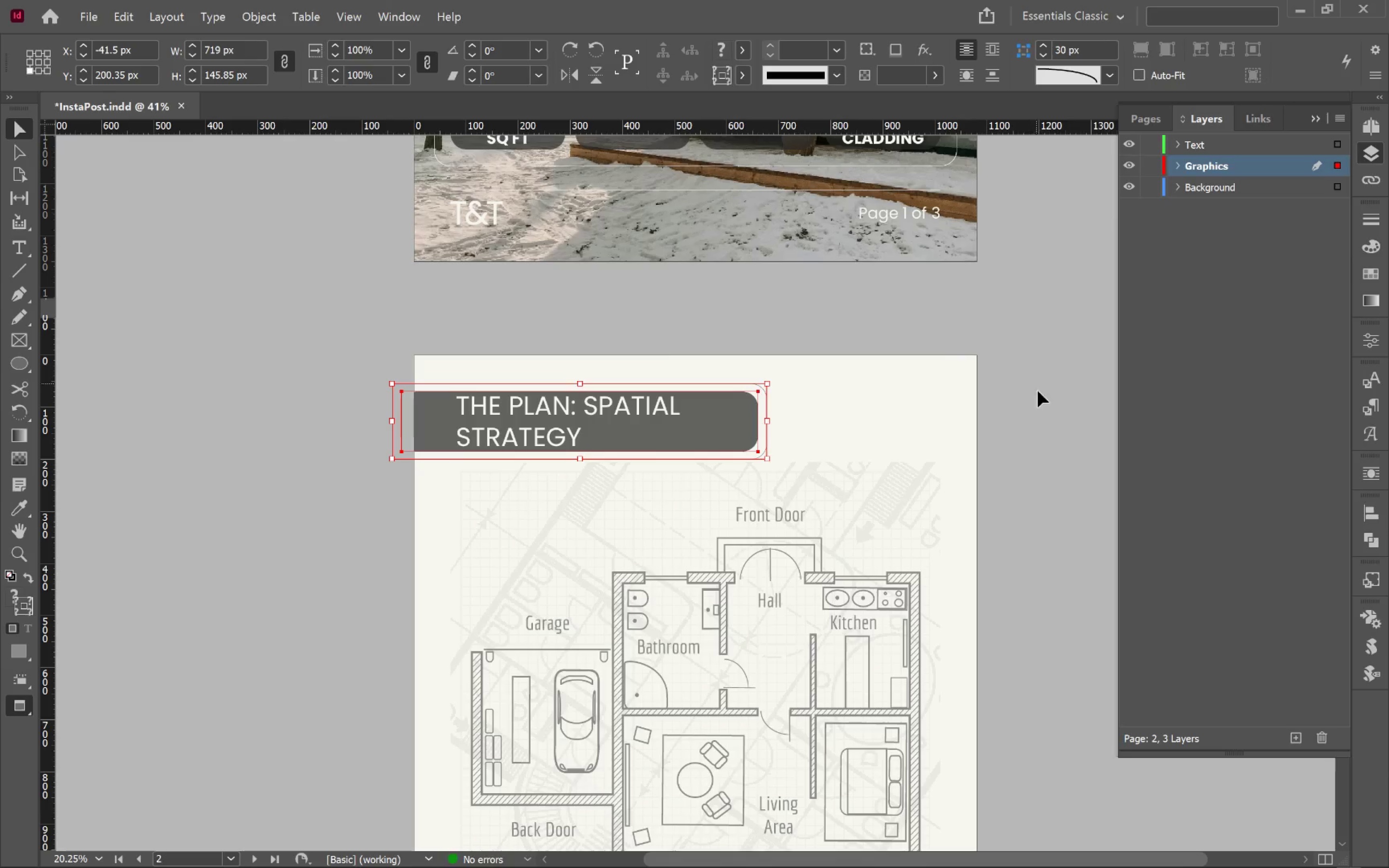 
left_click([1027, 416])
 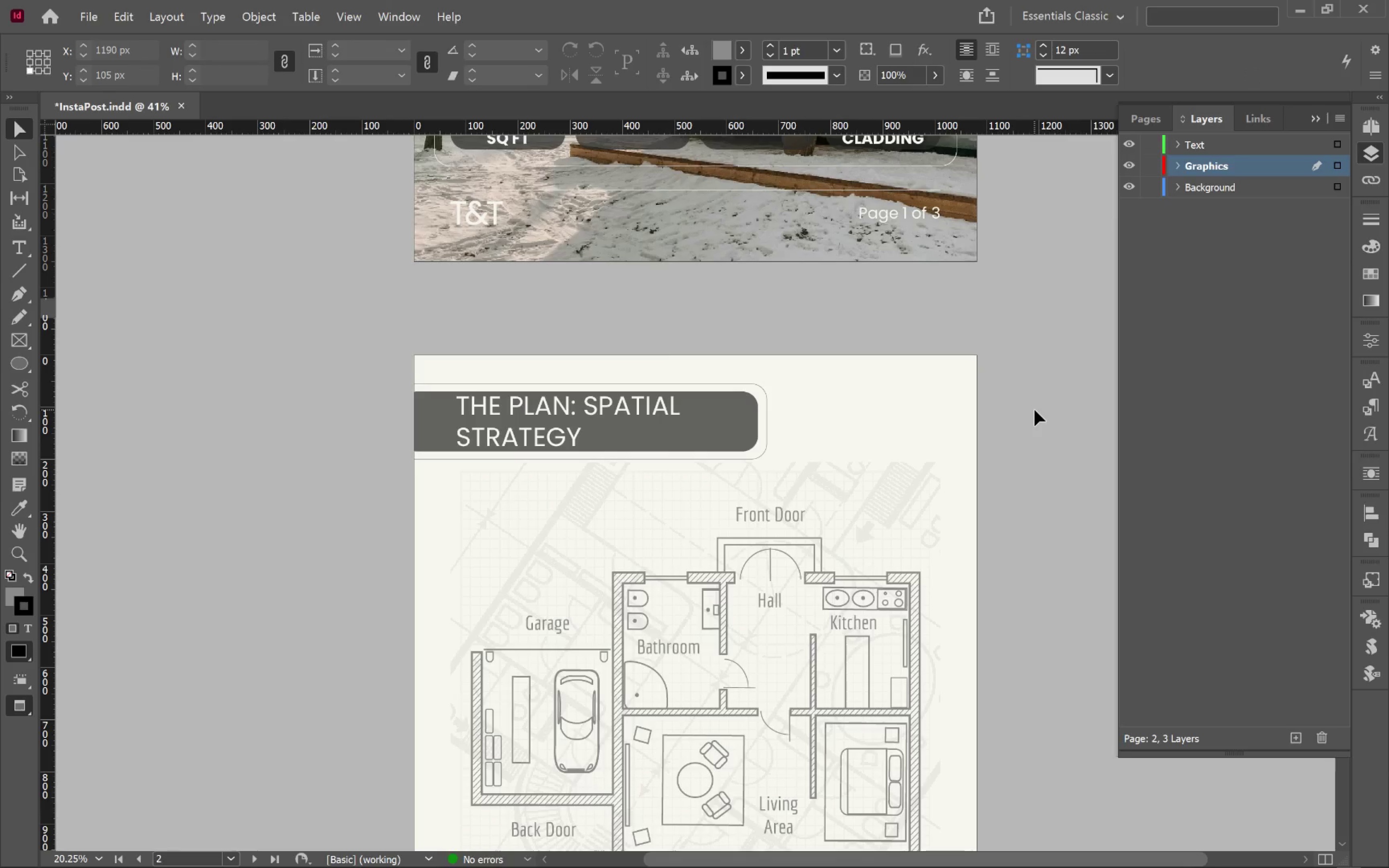 
scroll: coordinate [1035, 409], scroll_direction: up, amount: 11.0
 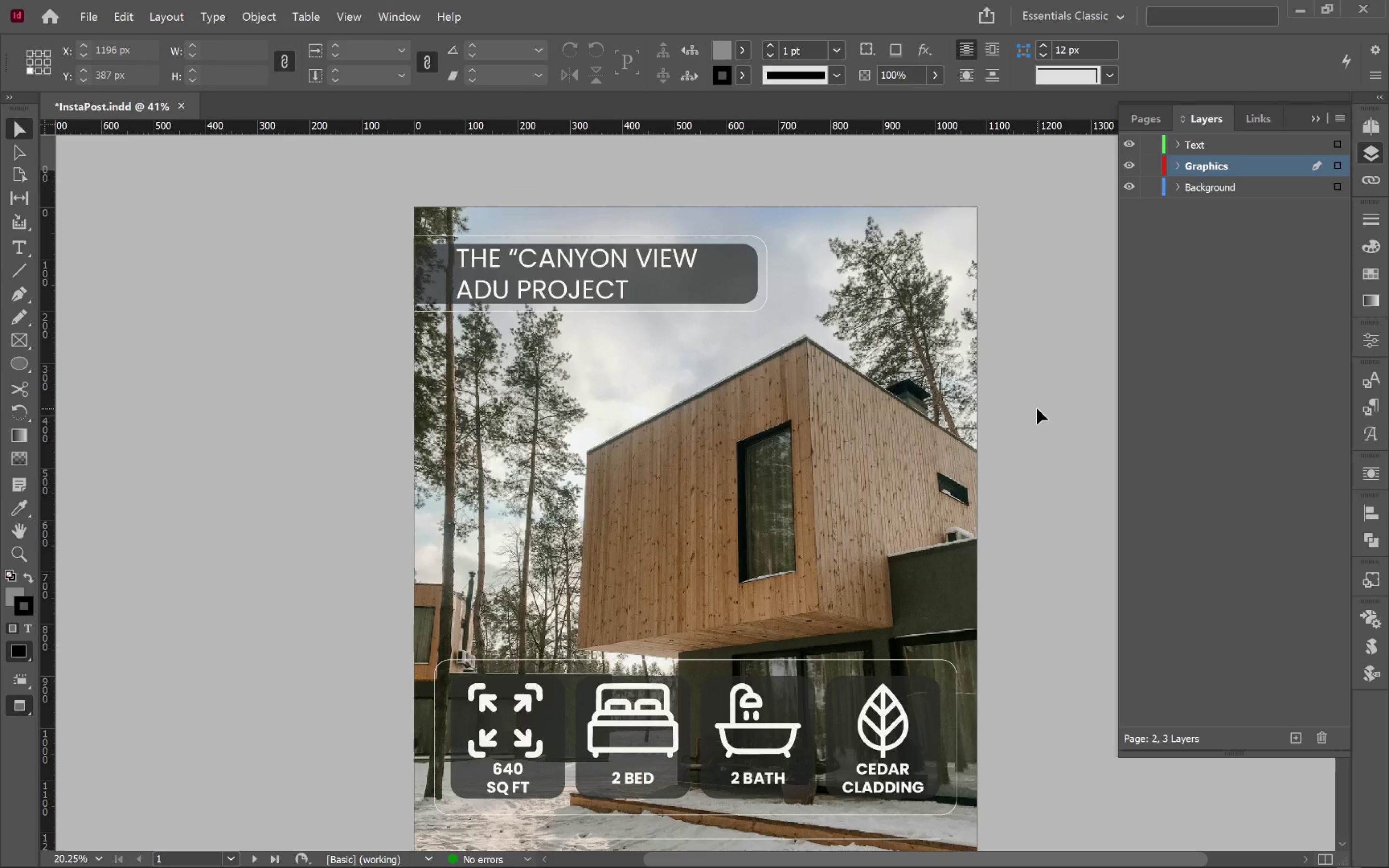 
scroll: coordinate [1036, 408], scroll_direction: down, amount: 27.0
 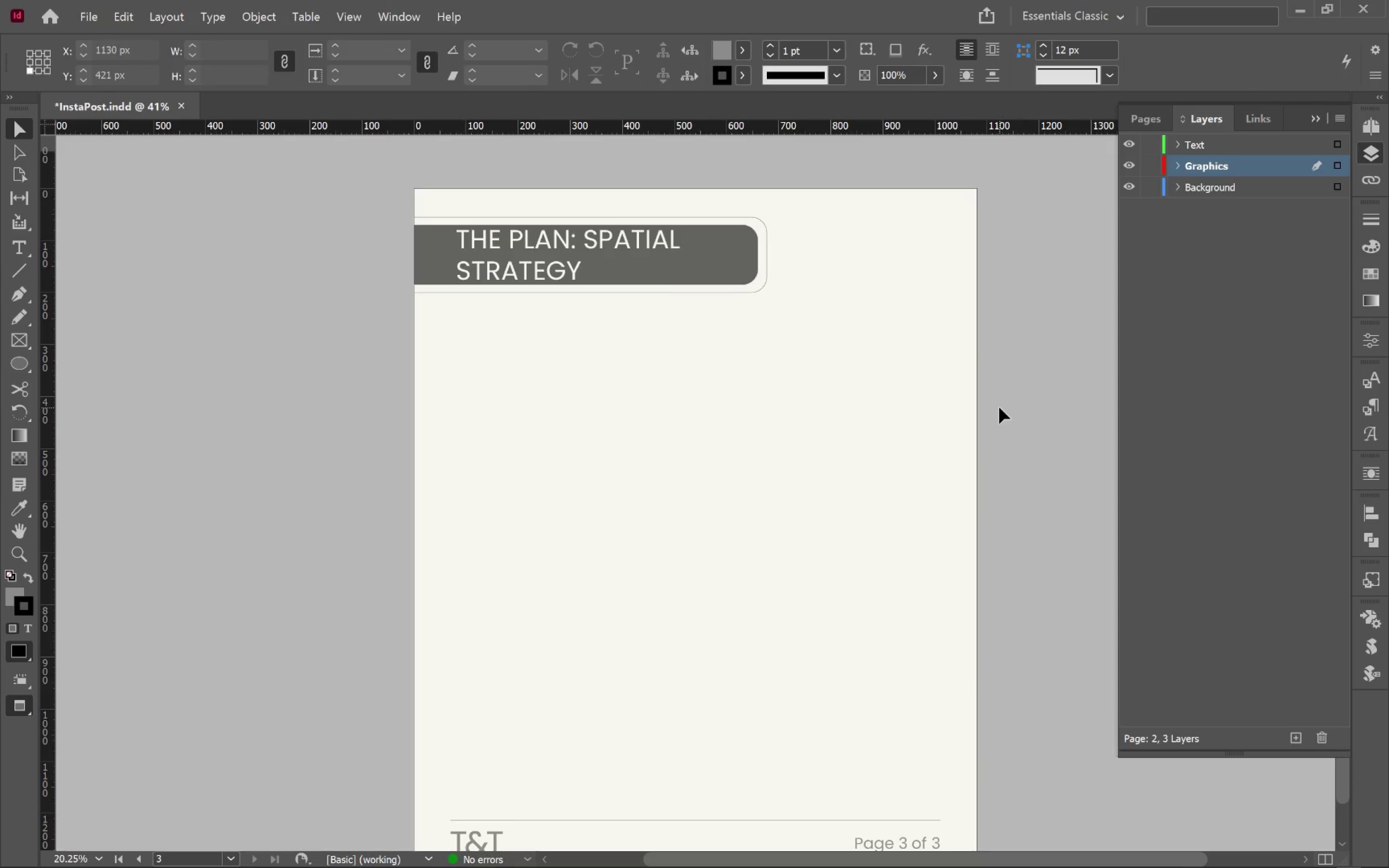 
left_click([999, 407])
 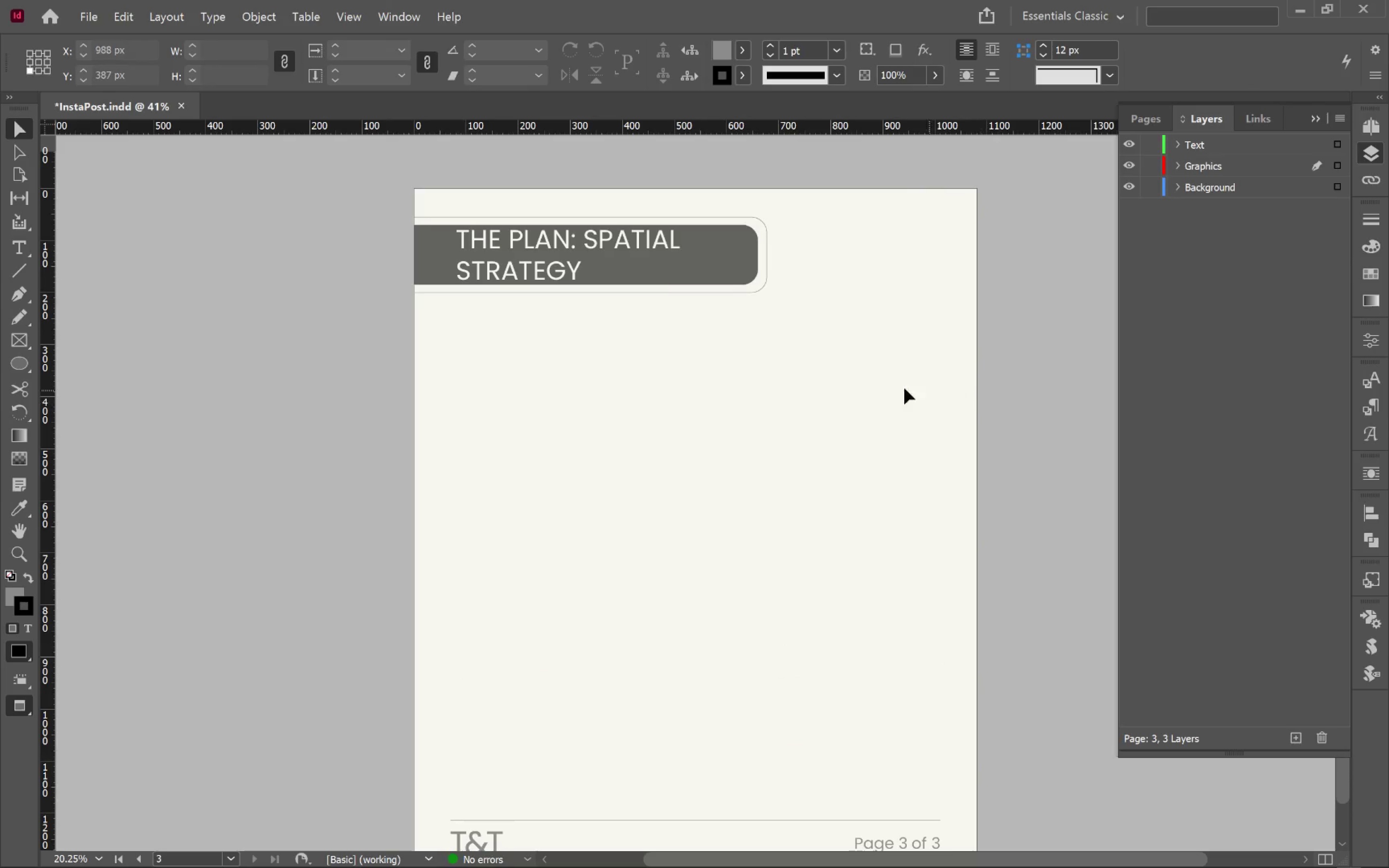 
scroll: coordinate [868, 407], scroll_direction: up, amount: 3.0
 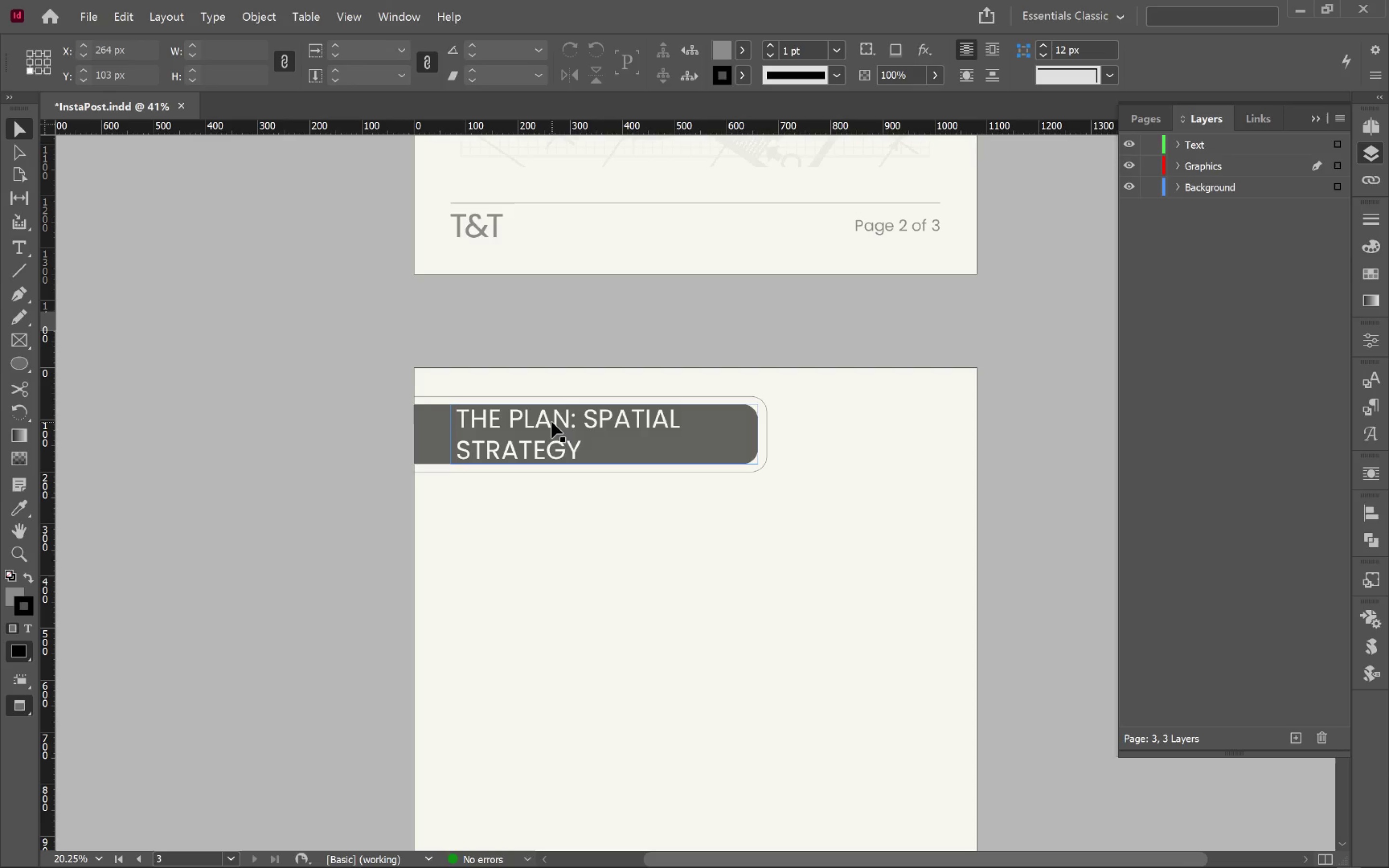 
double_click([551, 422])
 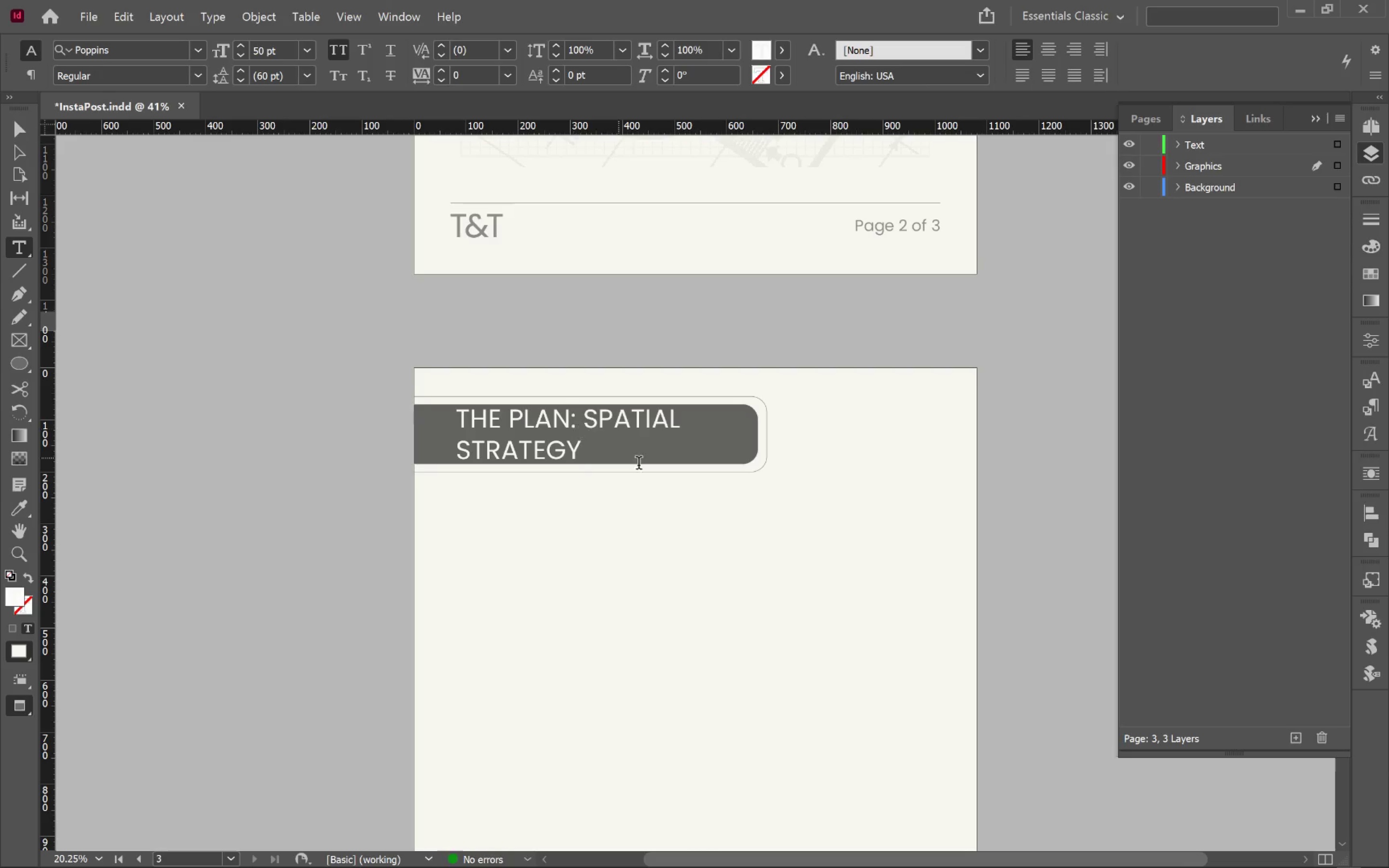 
key(Control+A)
 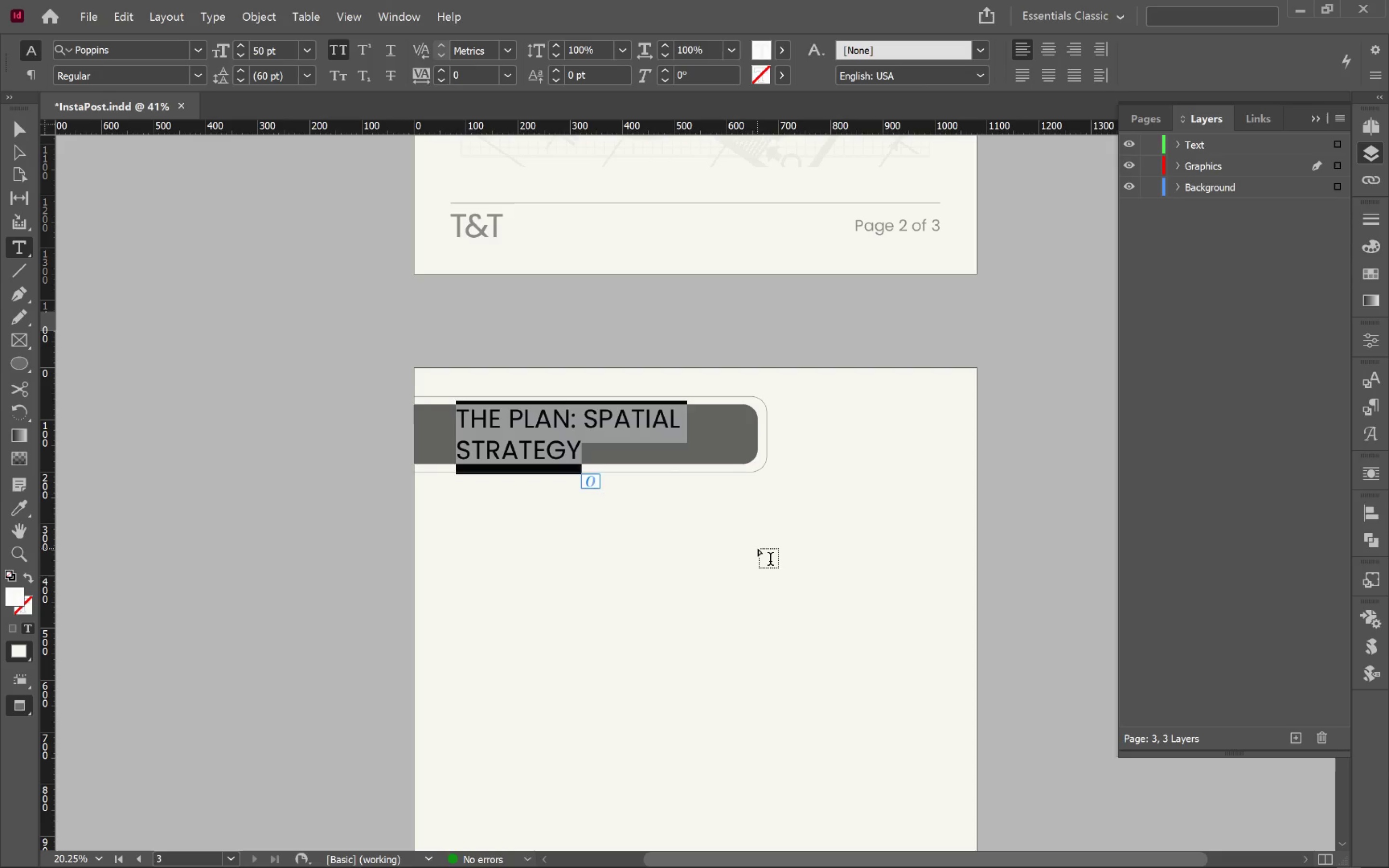 
type(The Detail: Oak Craftsmanship)
 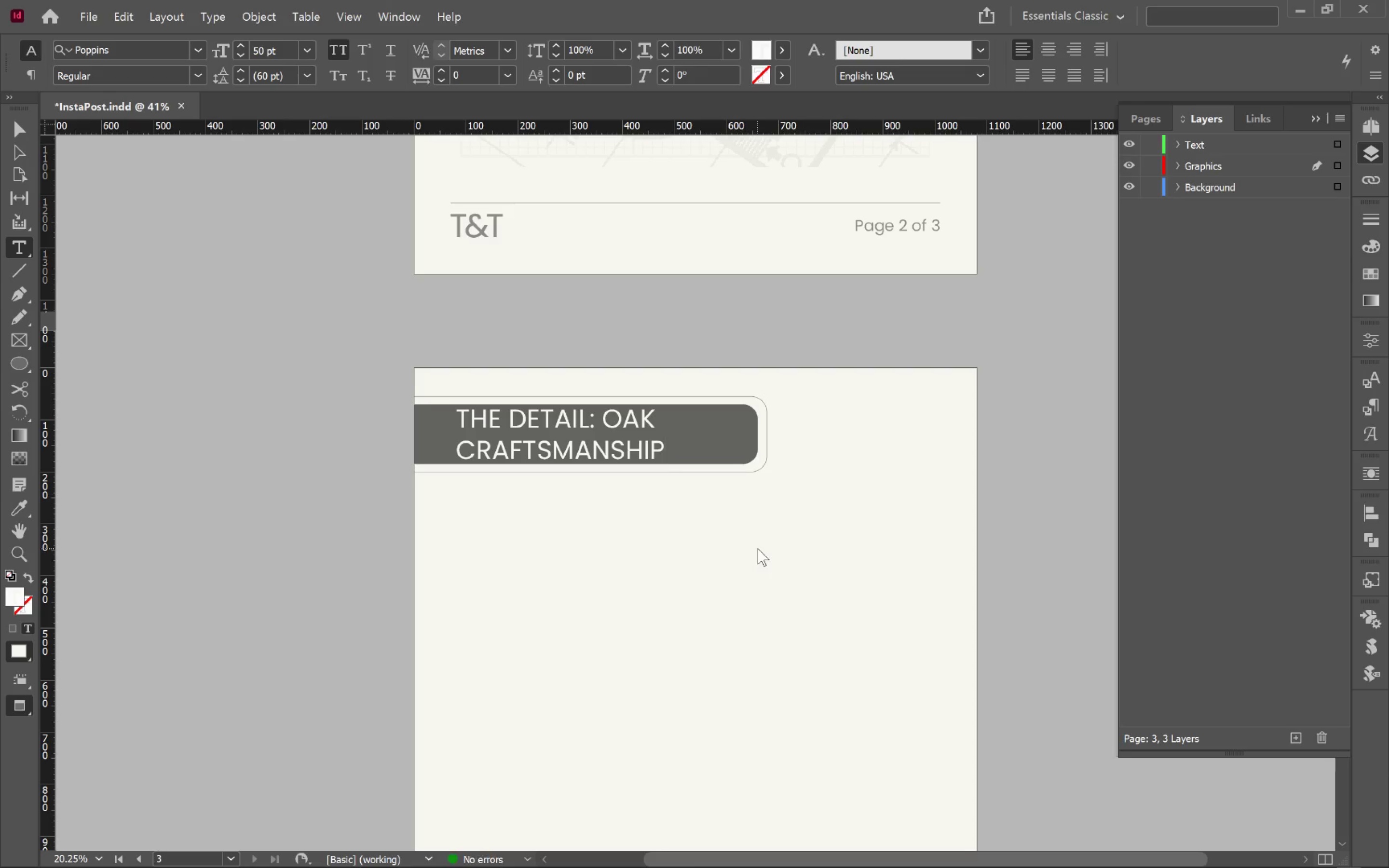 
left_click([604, 412])
 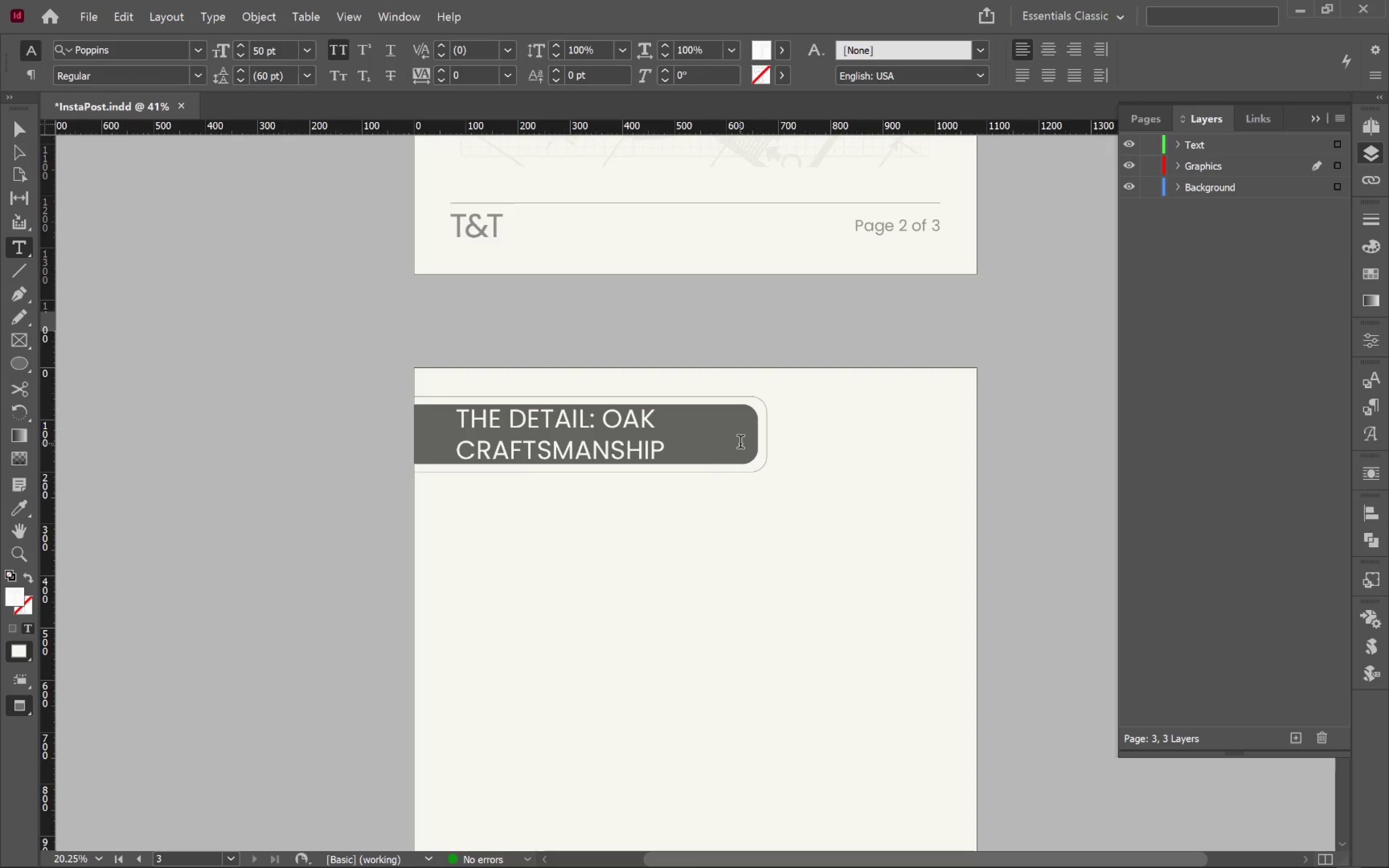 
type(White )
 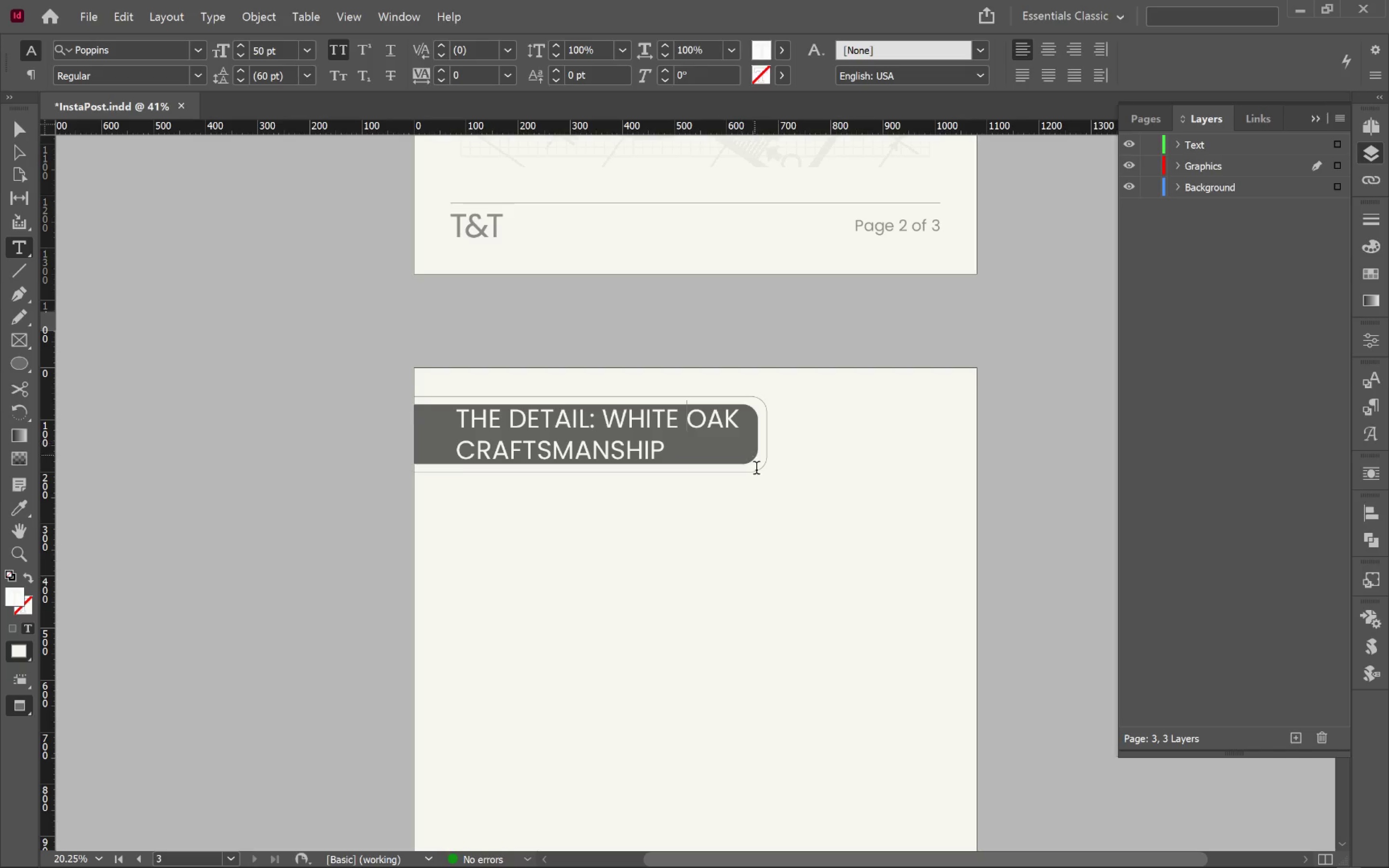 
hold_key(key=ControlLeft, duration=0.42)
left_click([364, 492])
 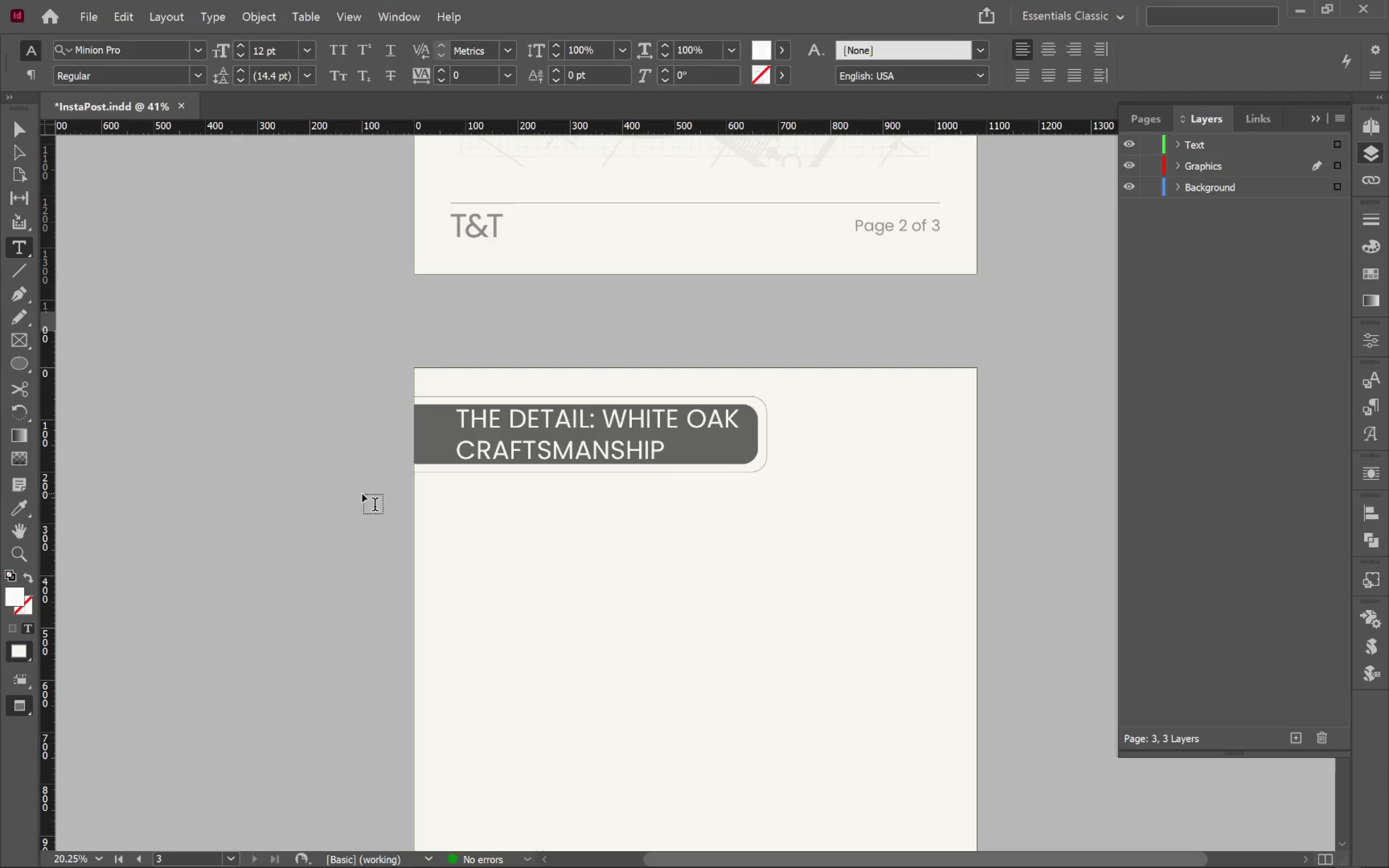 
key(V)
 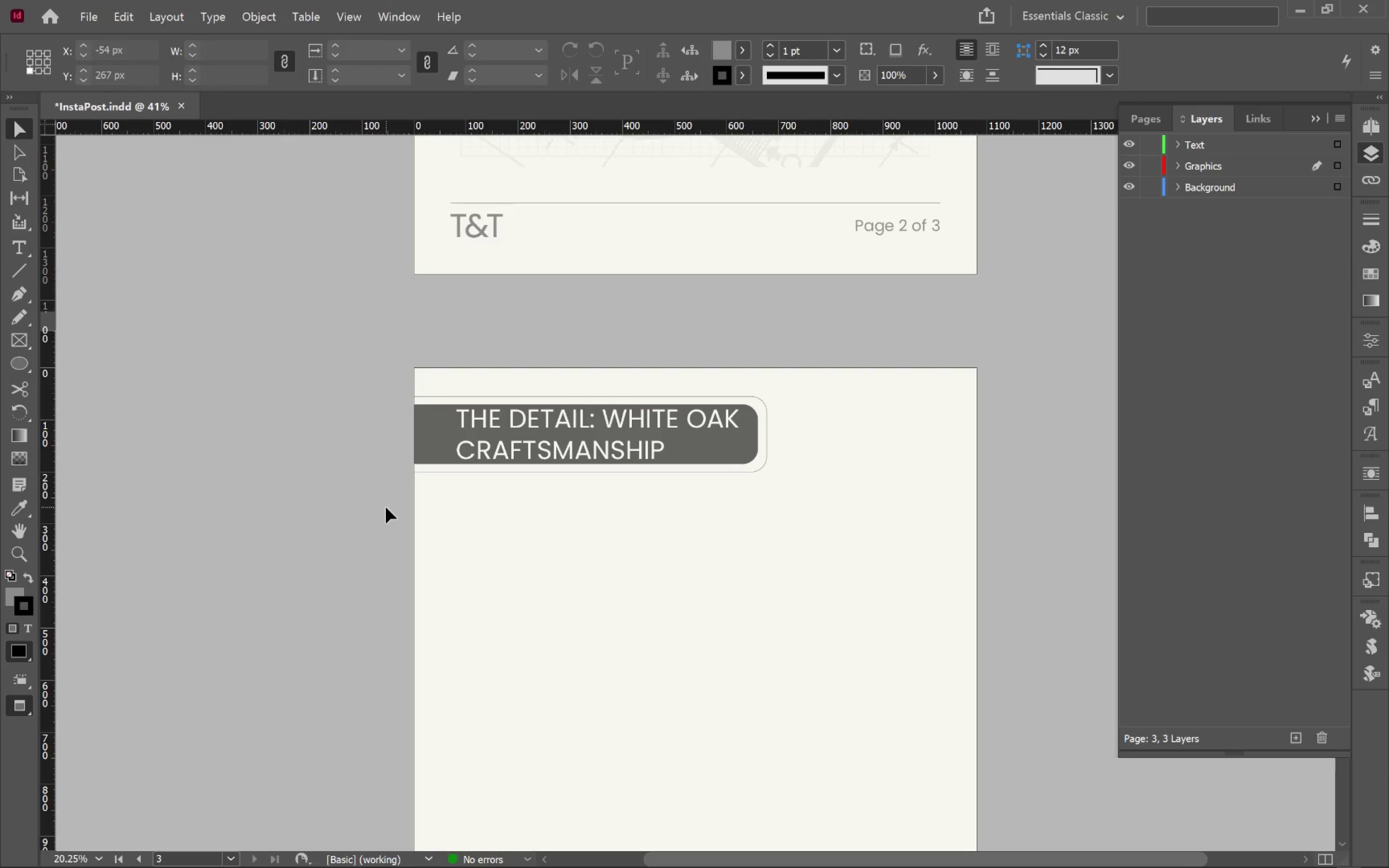 
wait(7.55)
 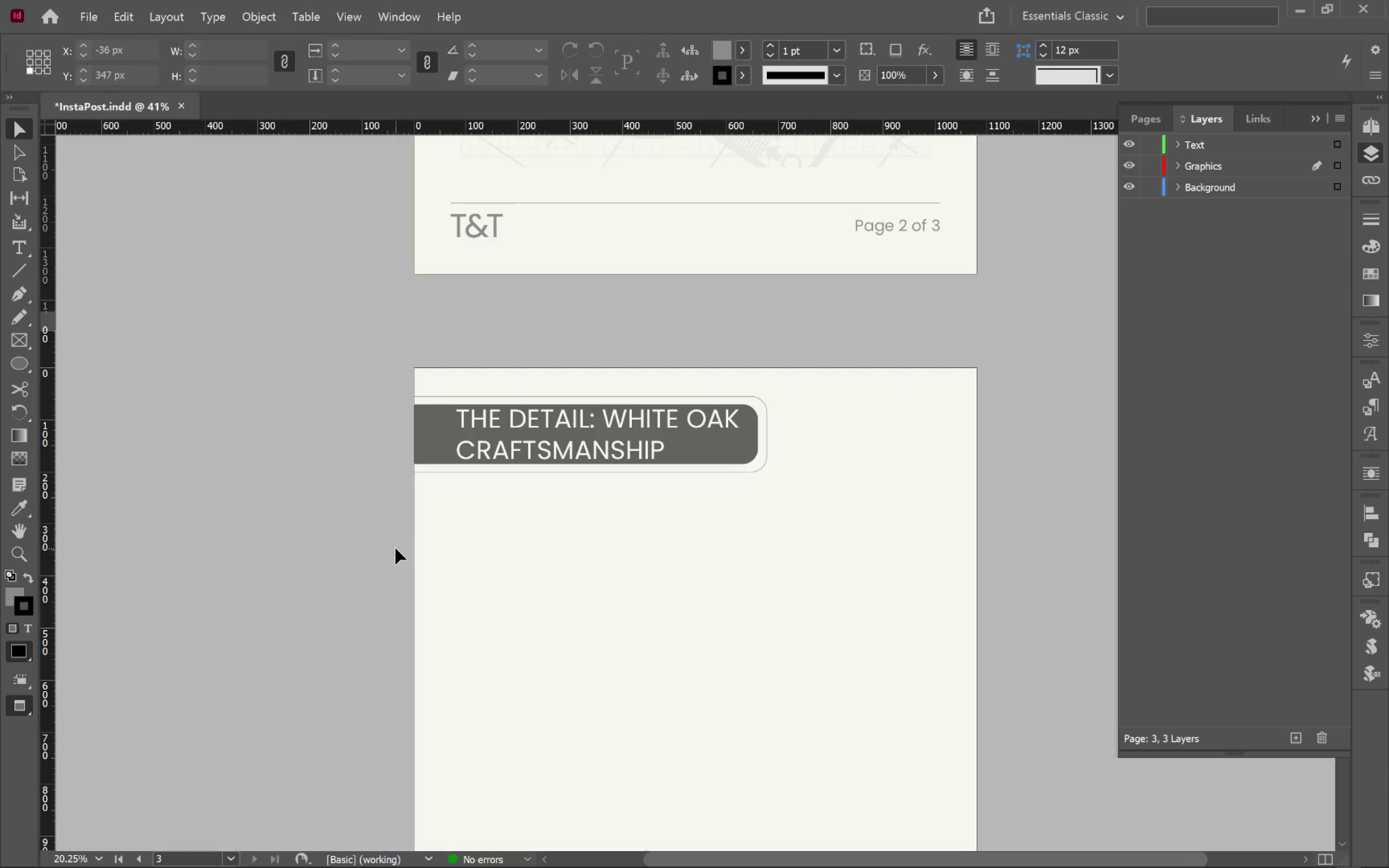 
key(Control+S)
 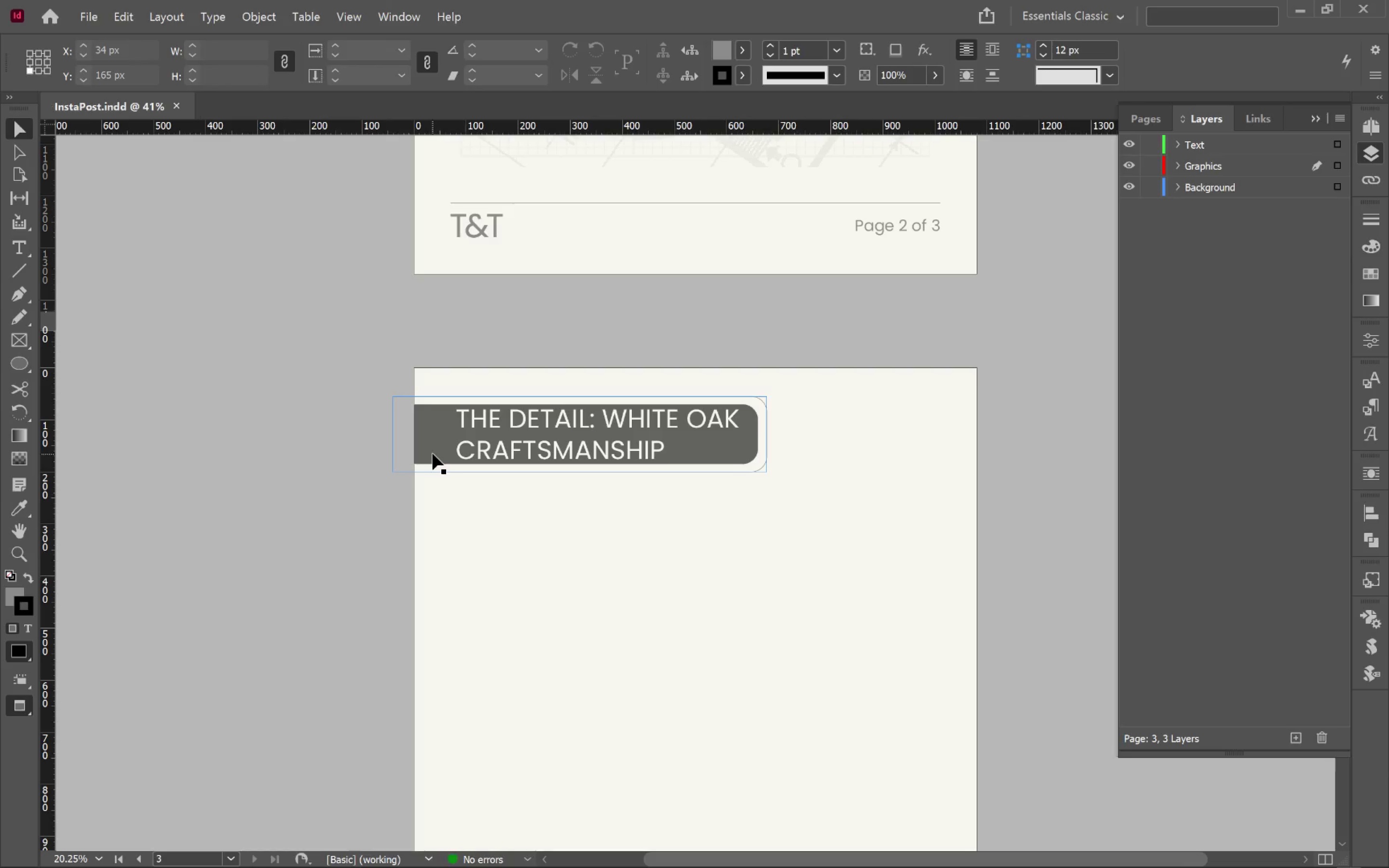 
left_click([324, 525])
 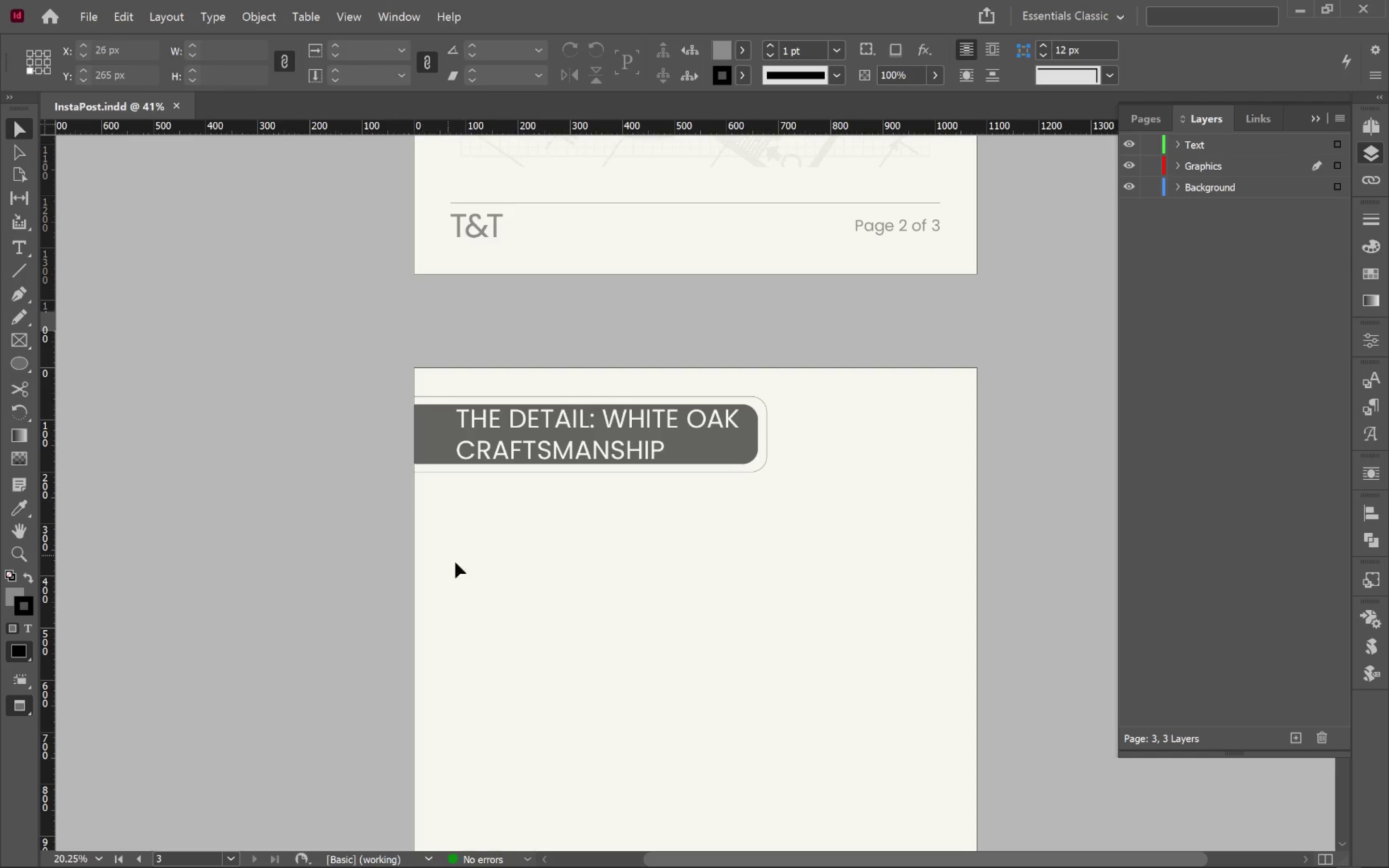 
scroll: coordinate [725, 598], scroll_direction: down, amount: 4.0
 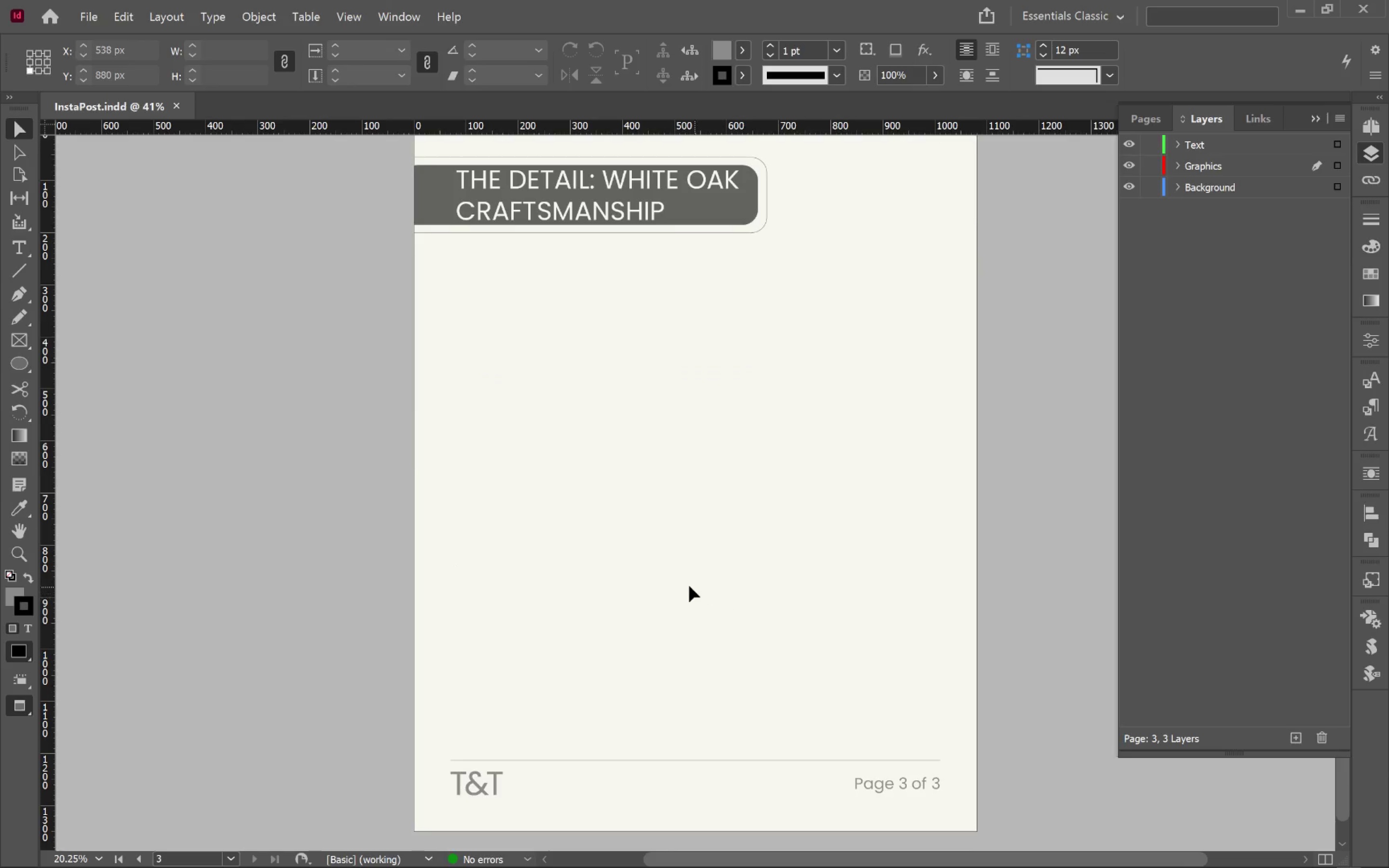 
key(Alt+Tab)
 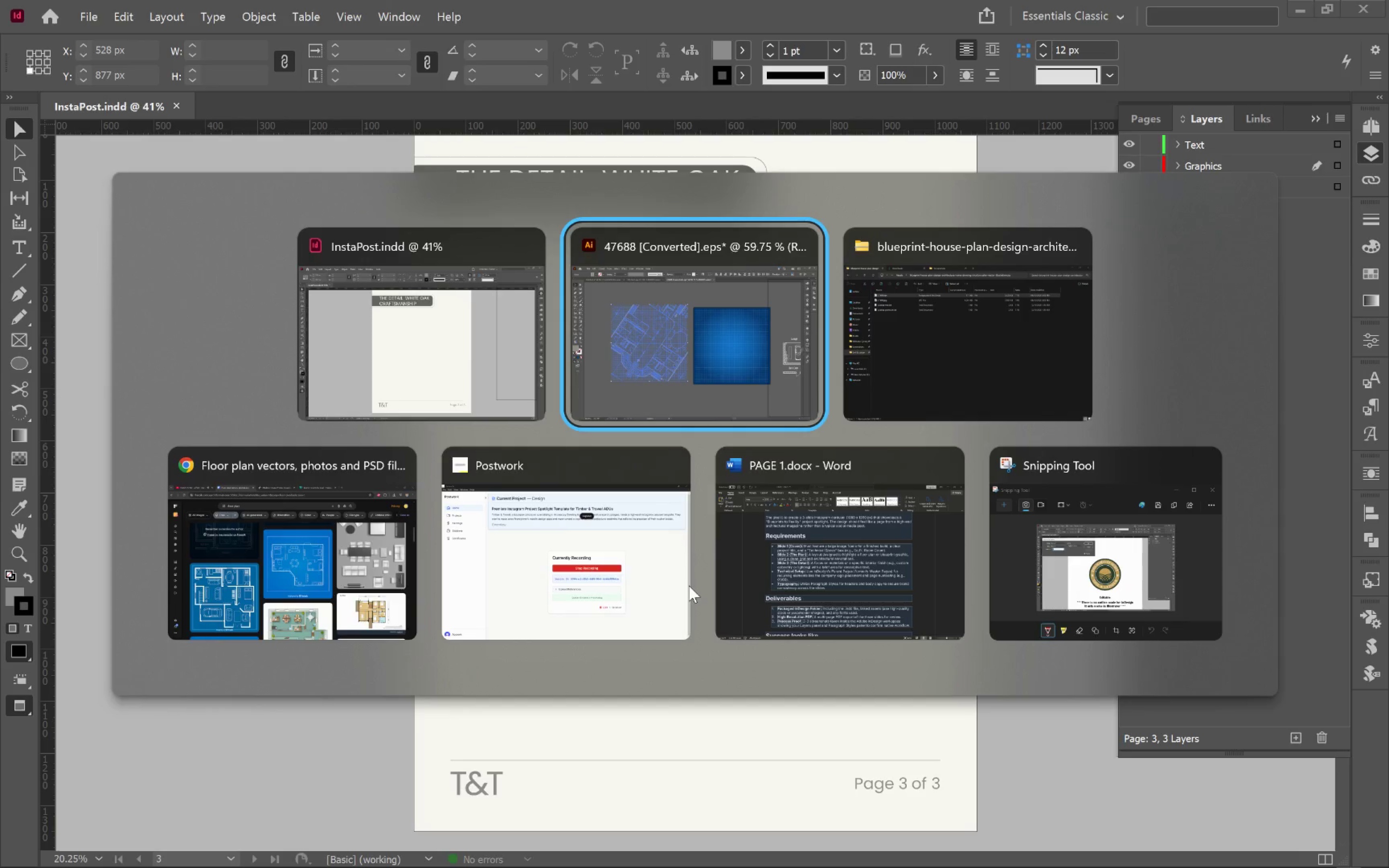 
key(Alt+Tab)
 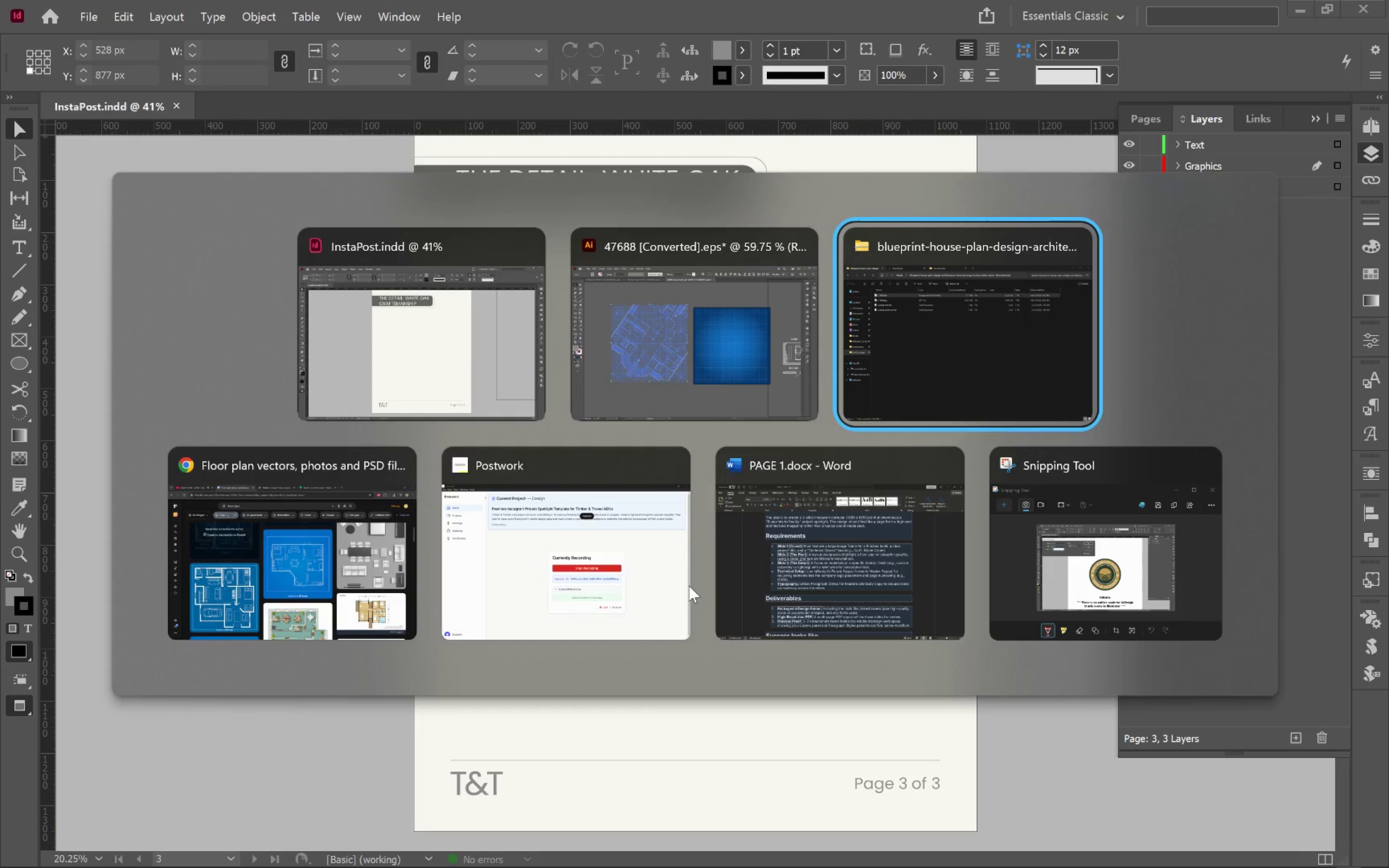 
key(Alt+Tab)
 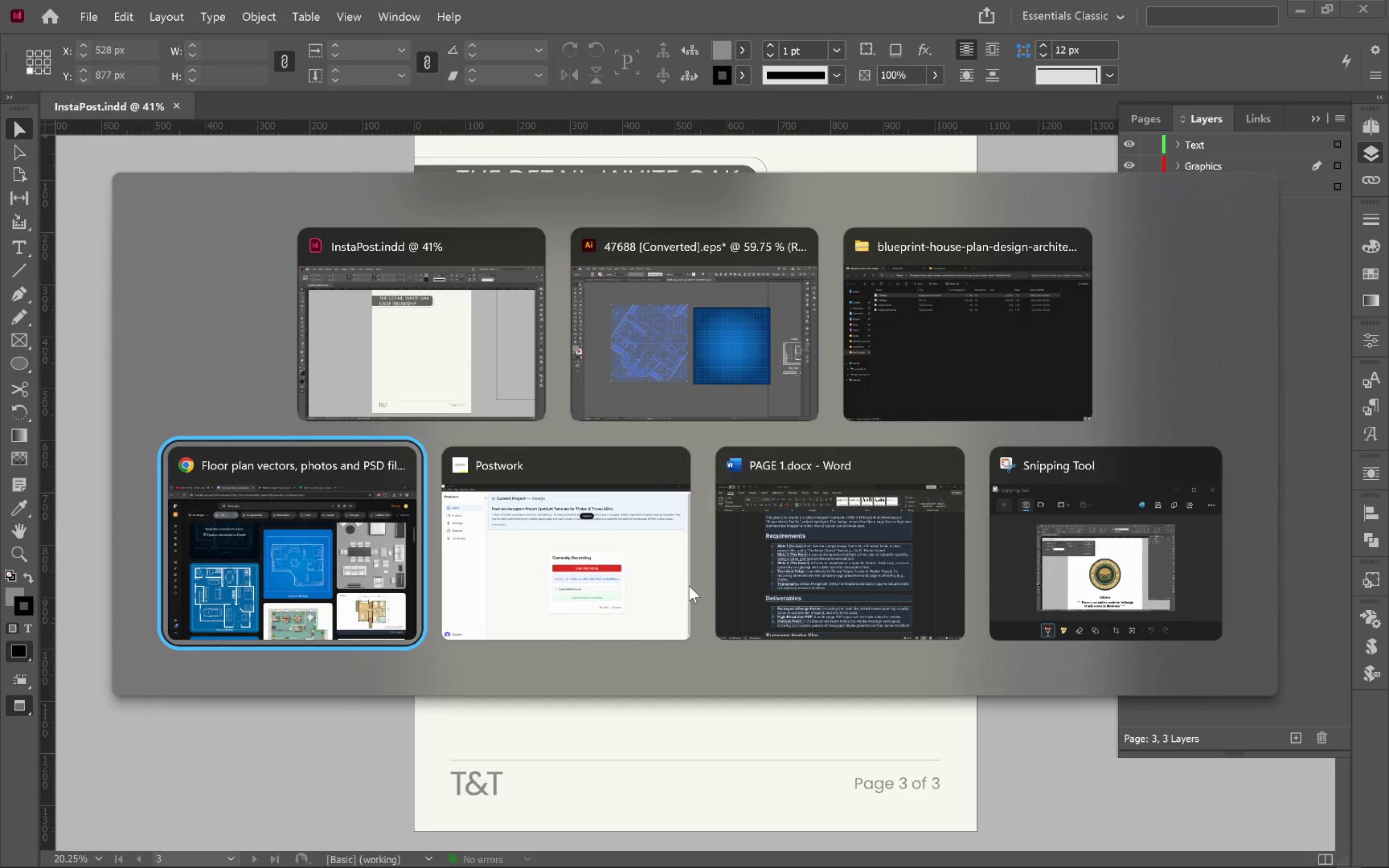 
key(Alt+Tab)